 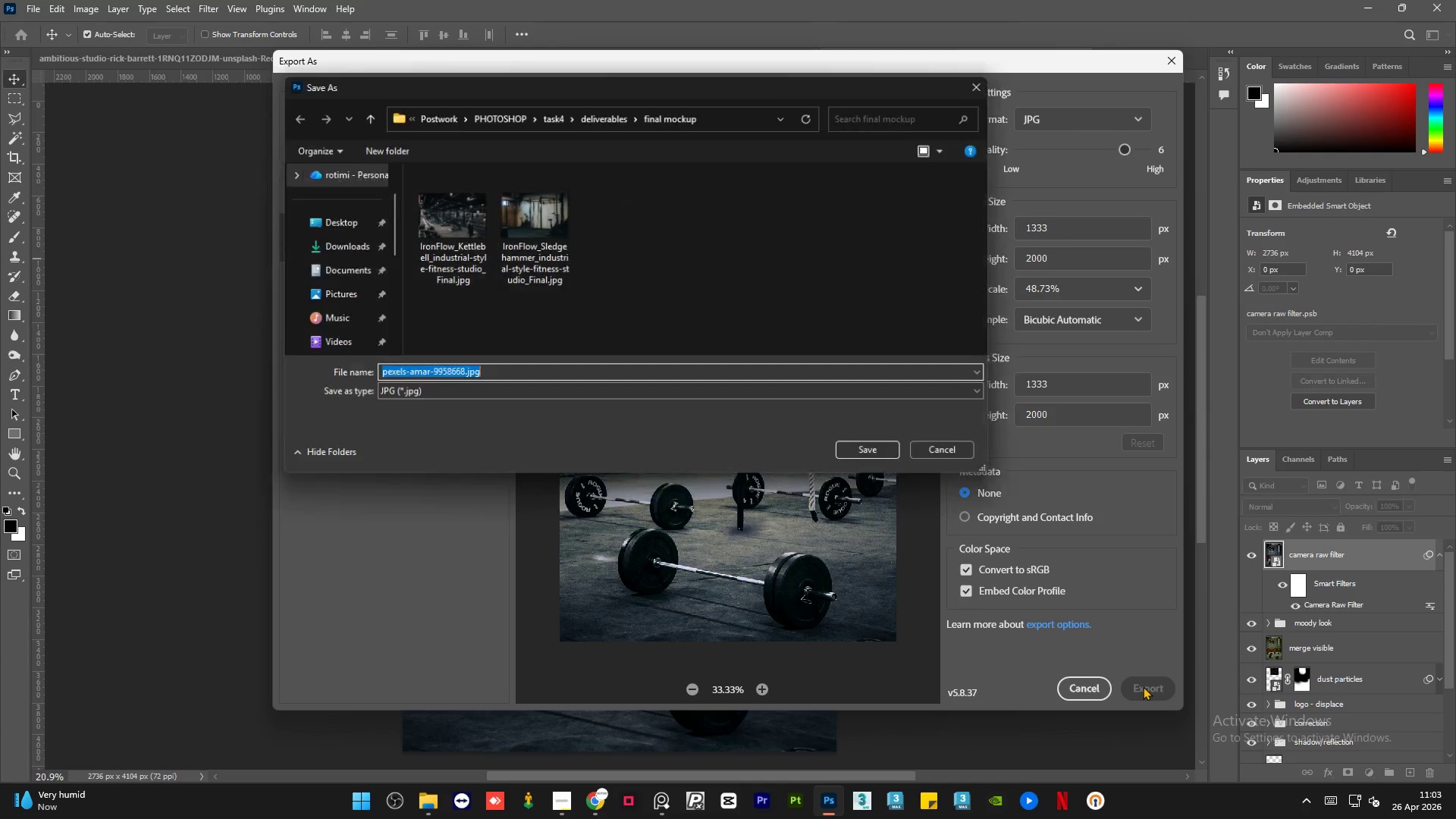 
left_click([545, 244])
 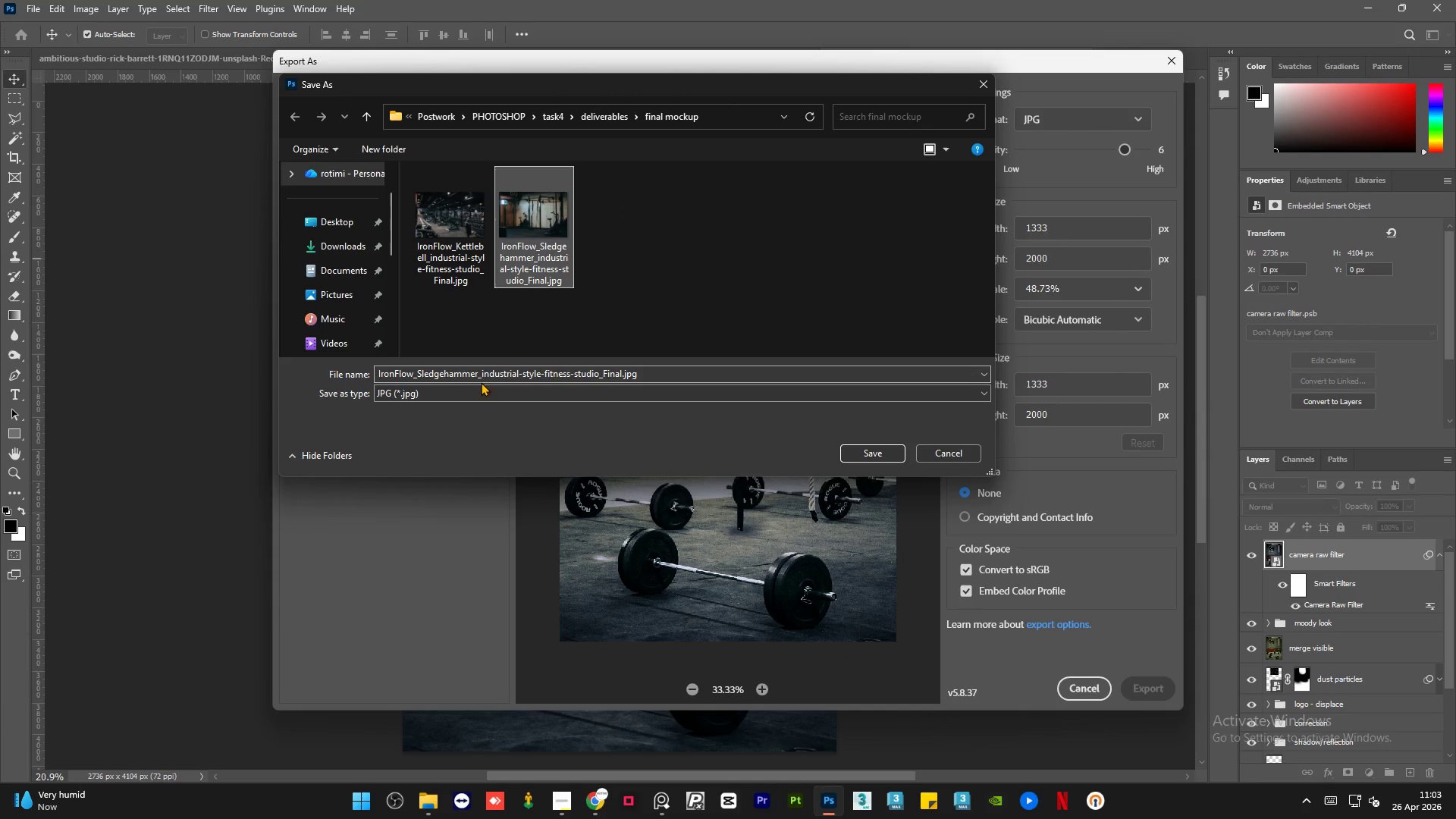 
left_click([479, 376])
 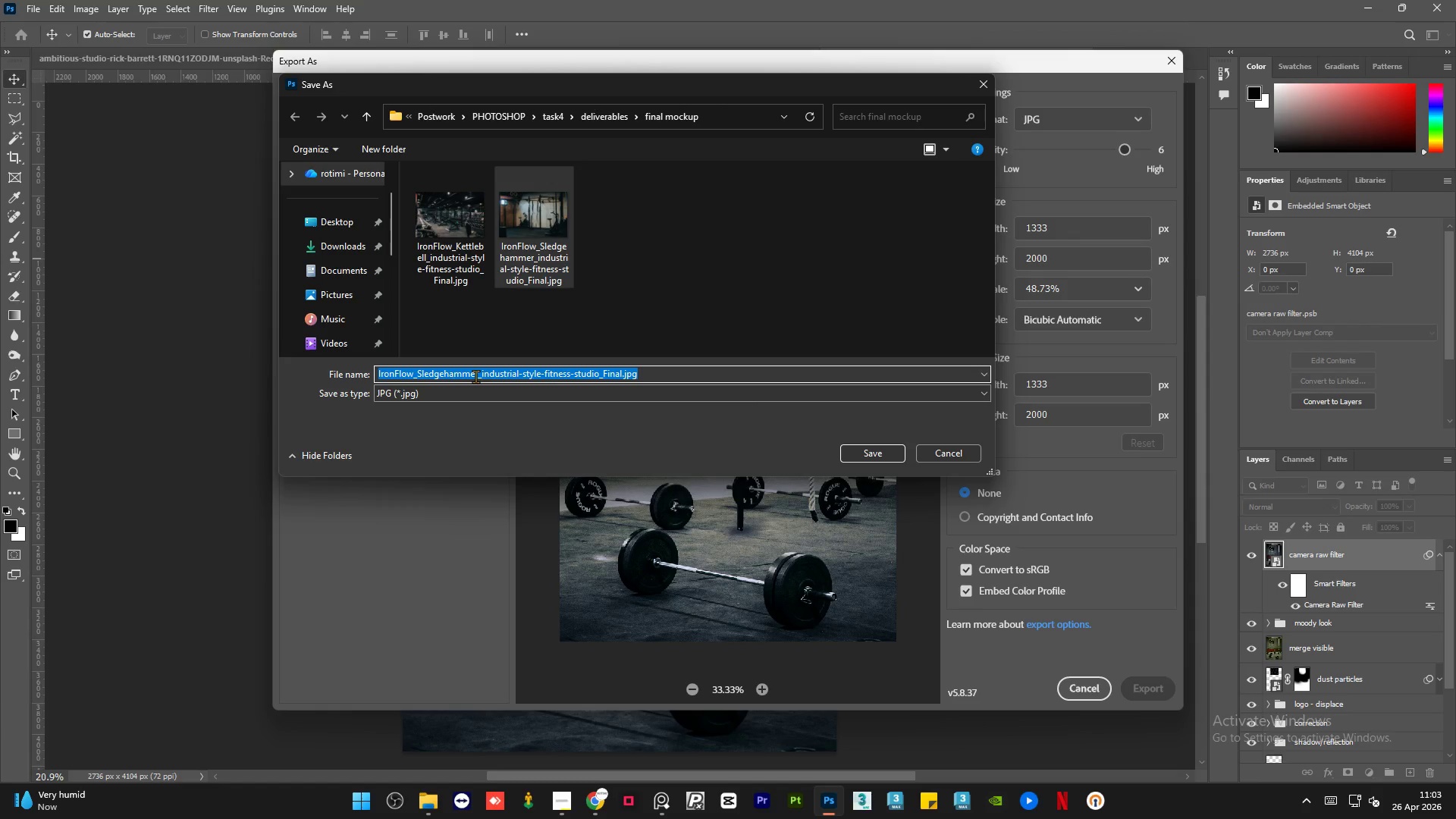 
left_click([475, 376])
 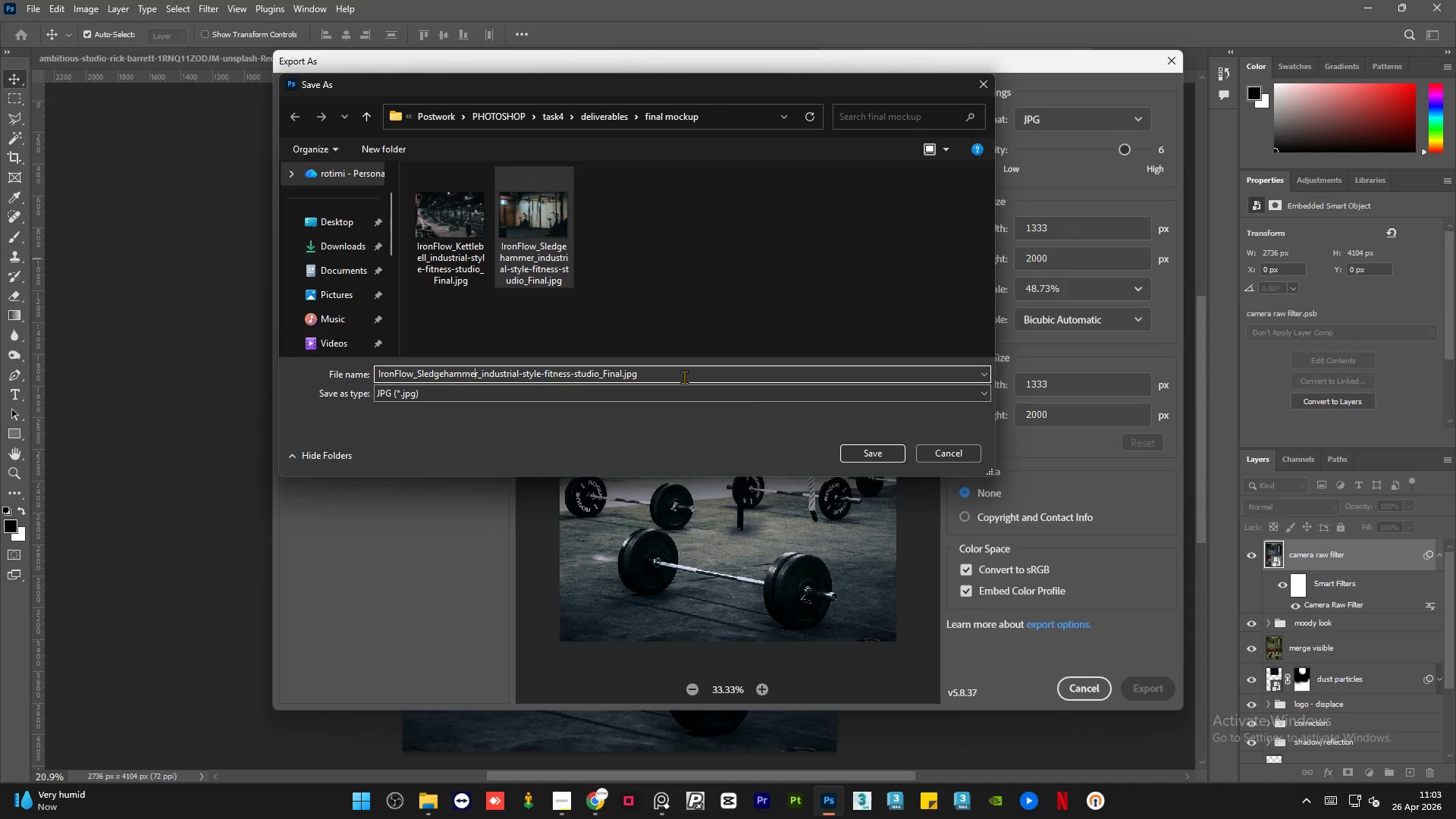 
key(ArrowRight)
 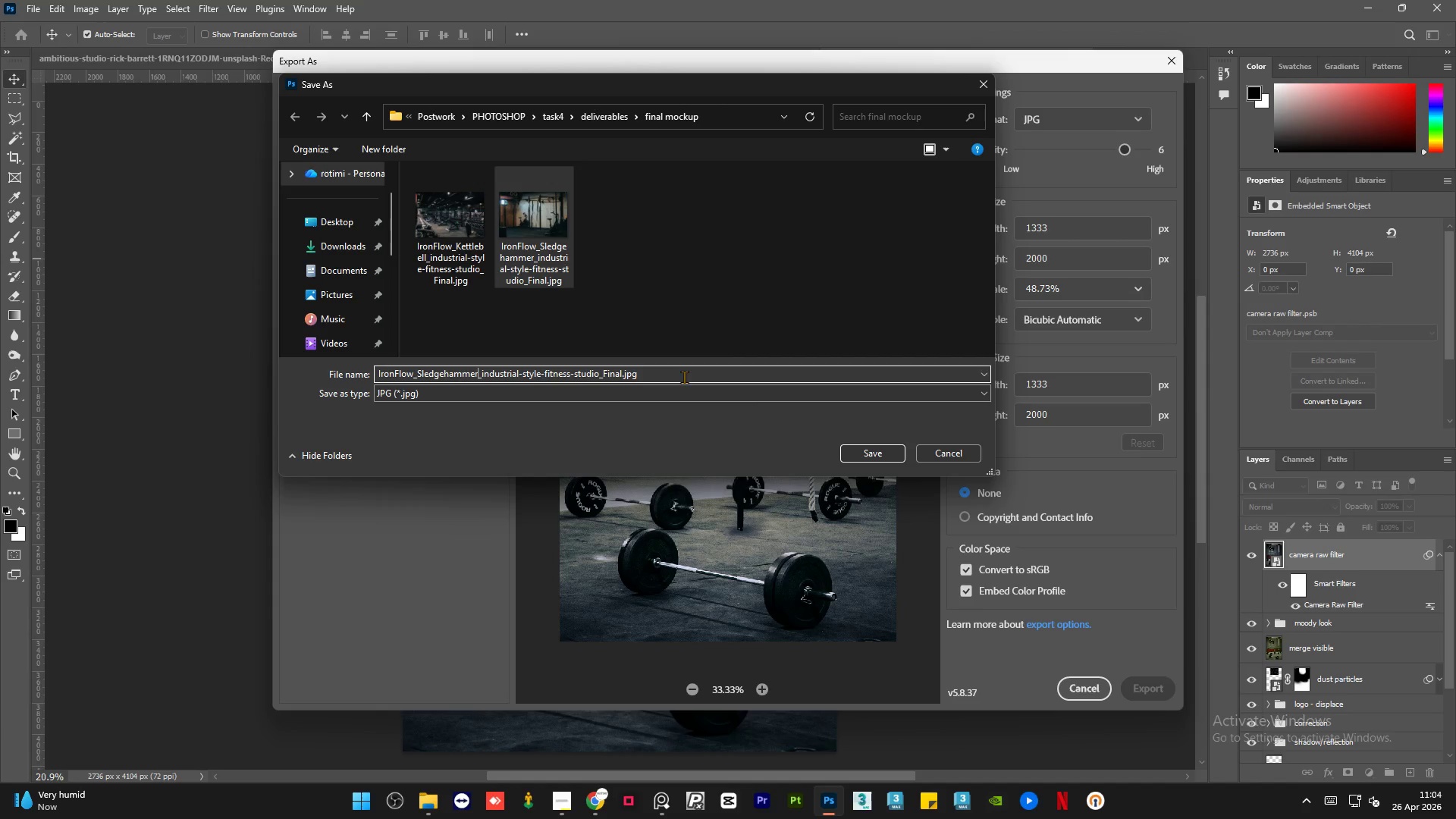 
hold_key(key=Backspace, duration=0.77)
 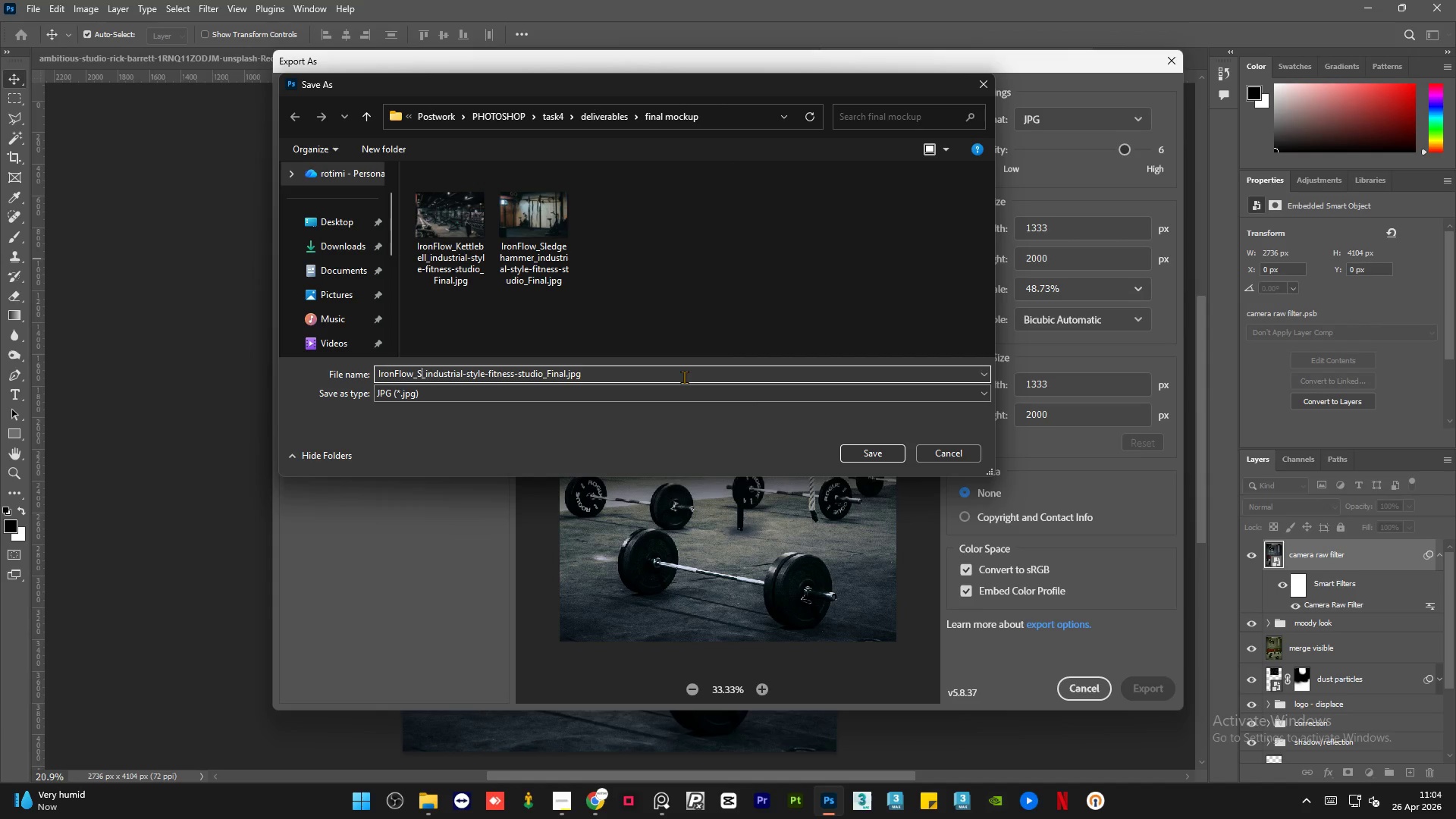 
hold_key(key=Backspace, duration=0.38)
 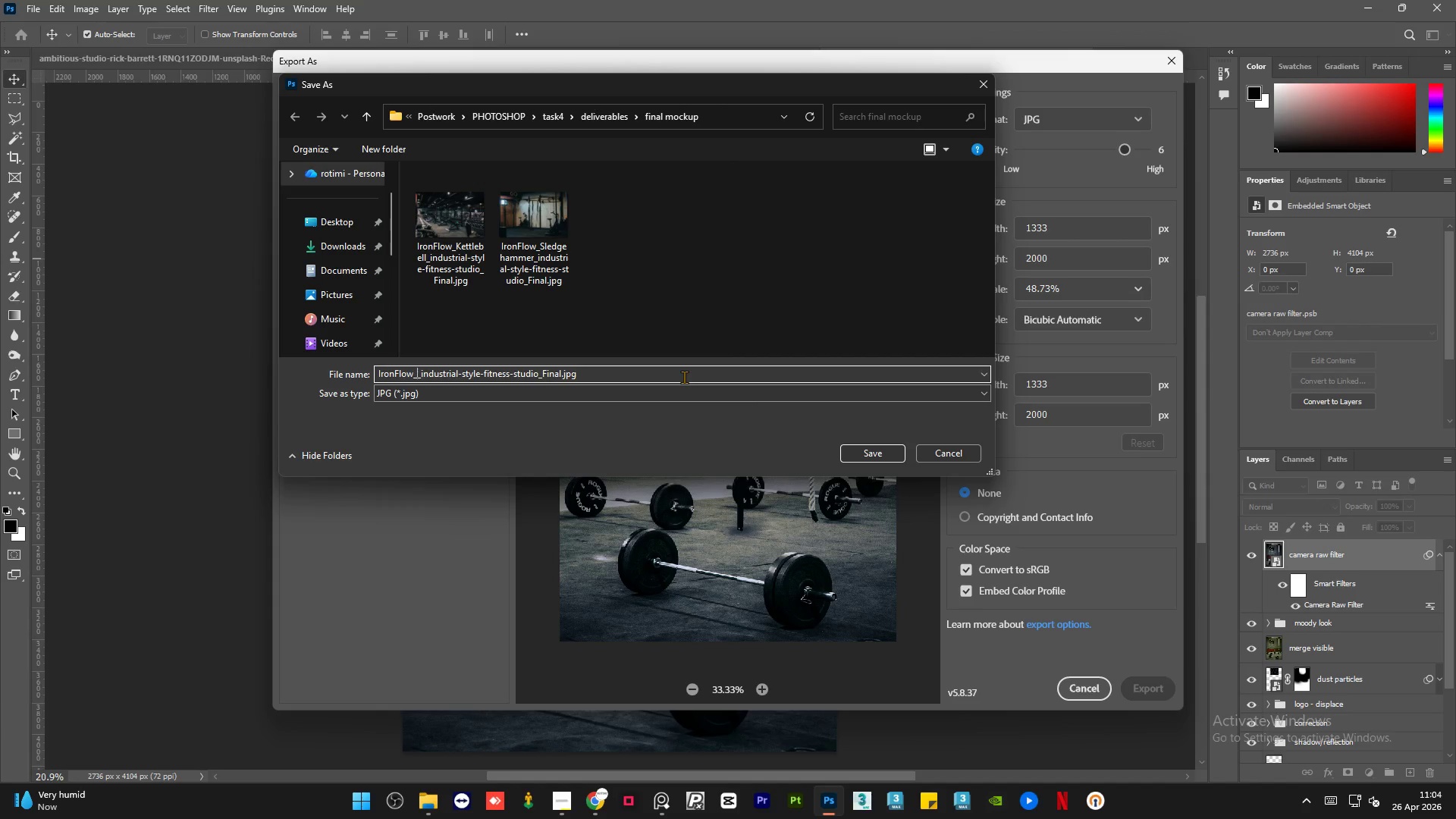 
key(Backspace)
 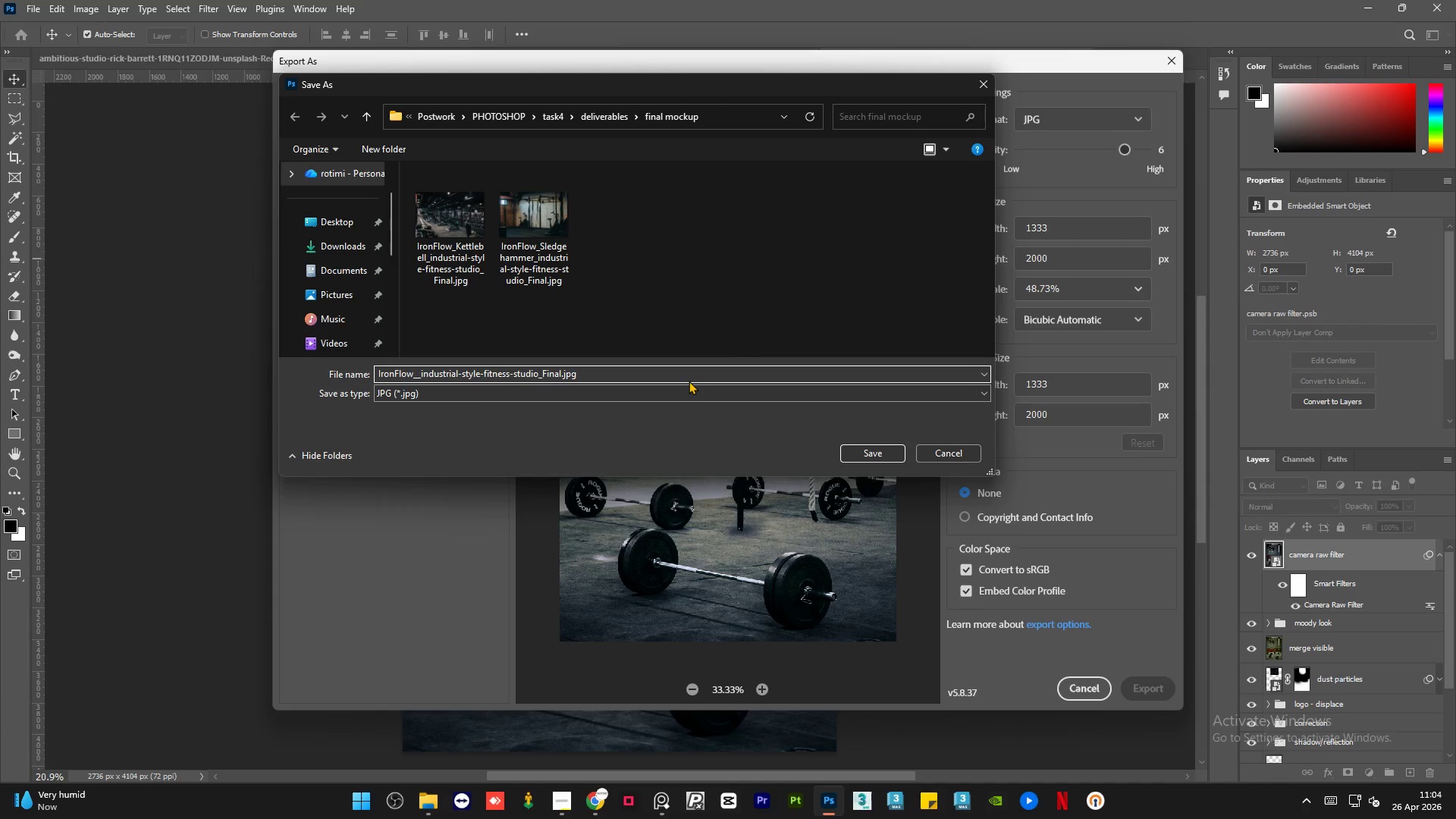 
key(CapsLock)
 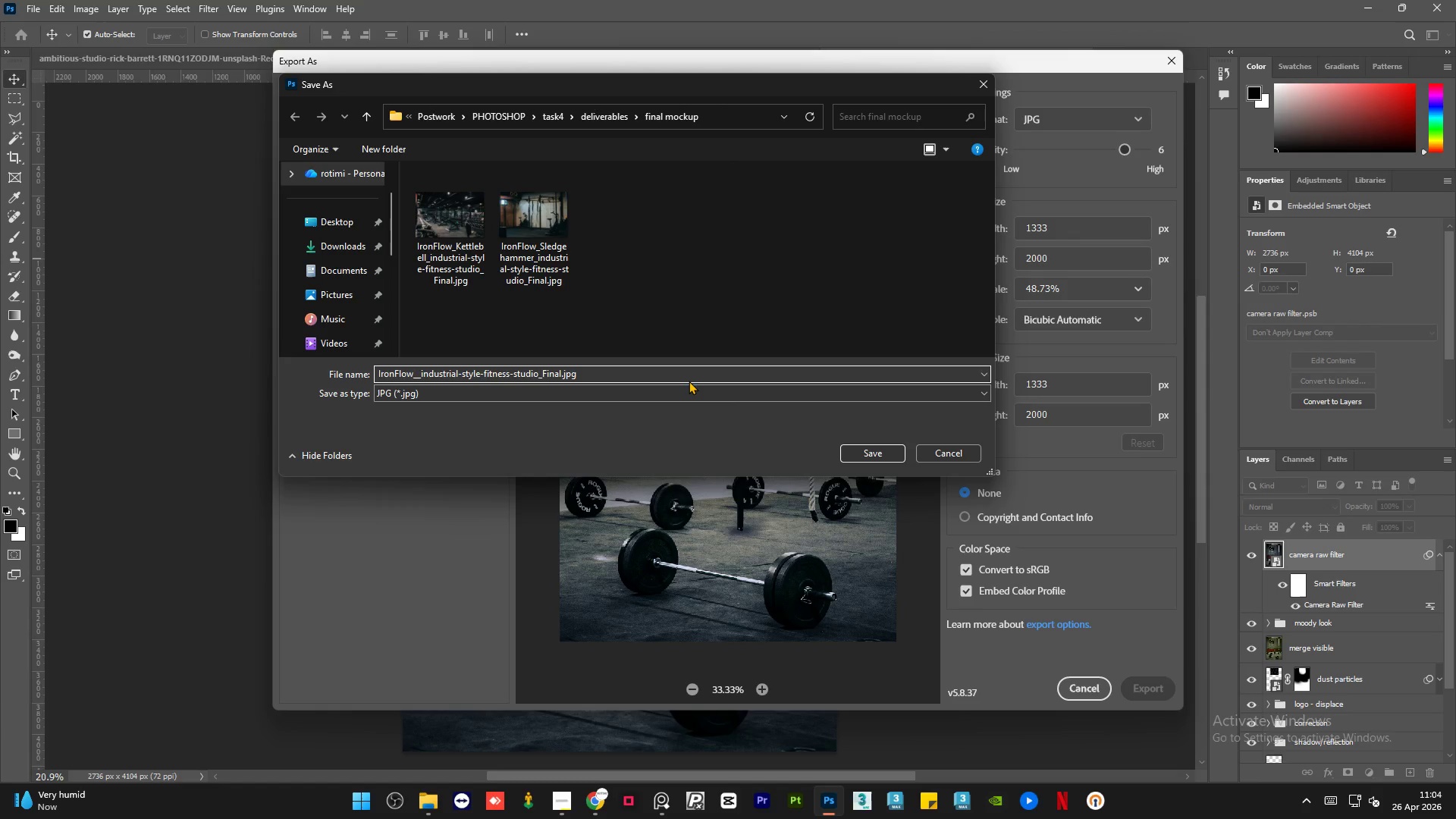 
type(Gym-chalk-bucket)
 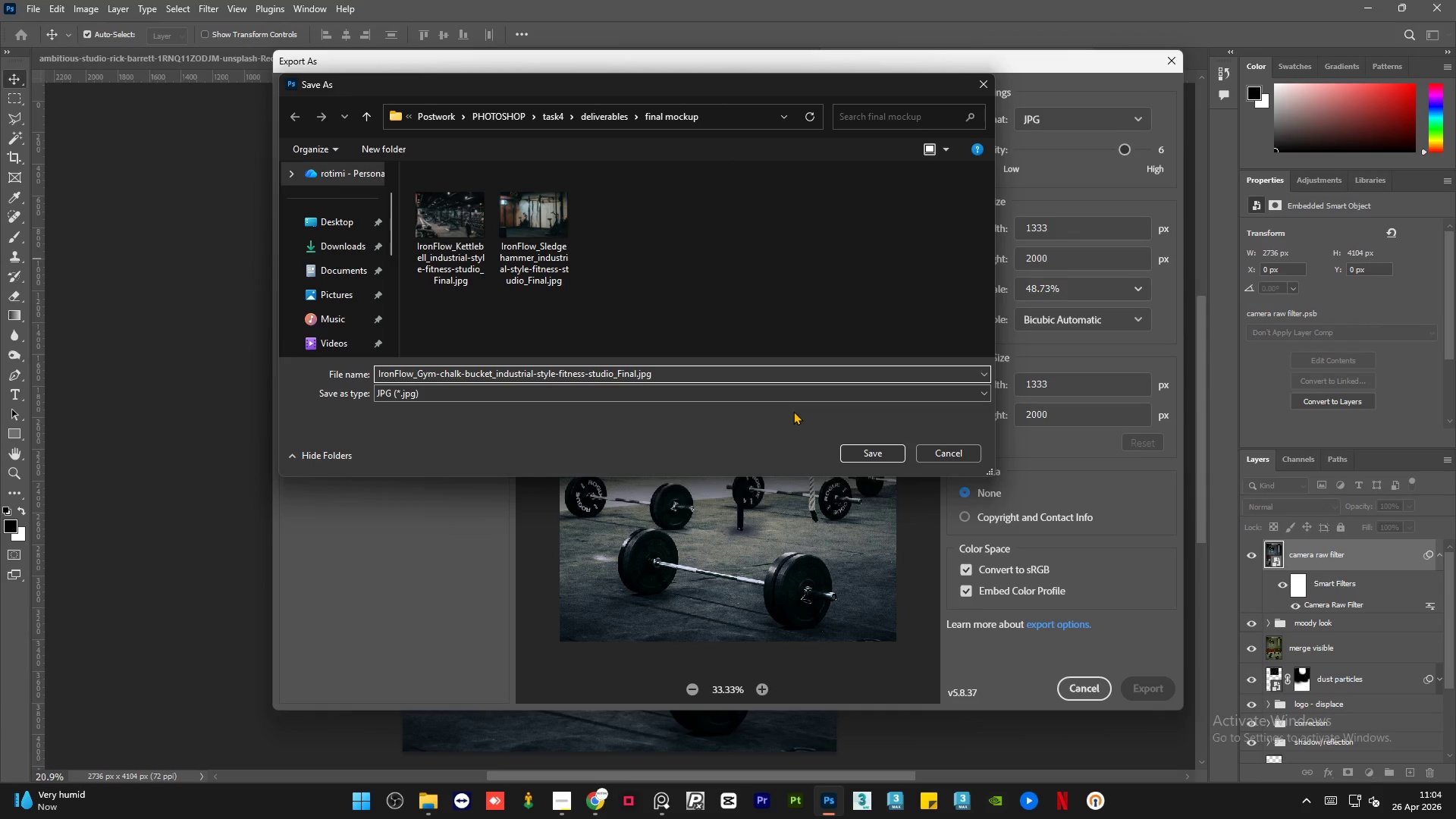 
left_click([856, 453])
 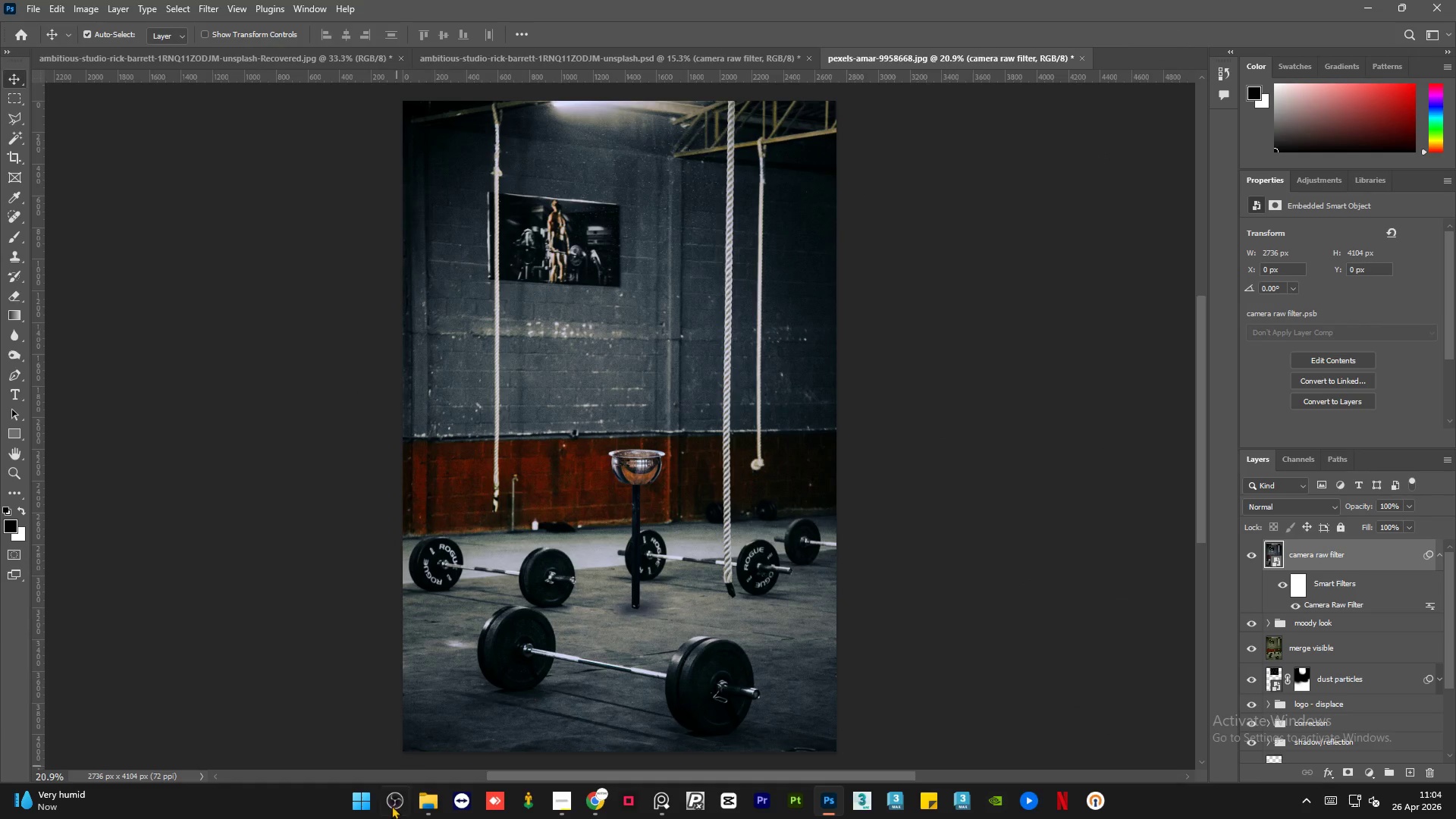 
left_click([428, 808])
 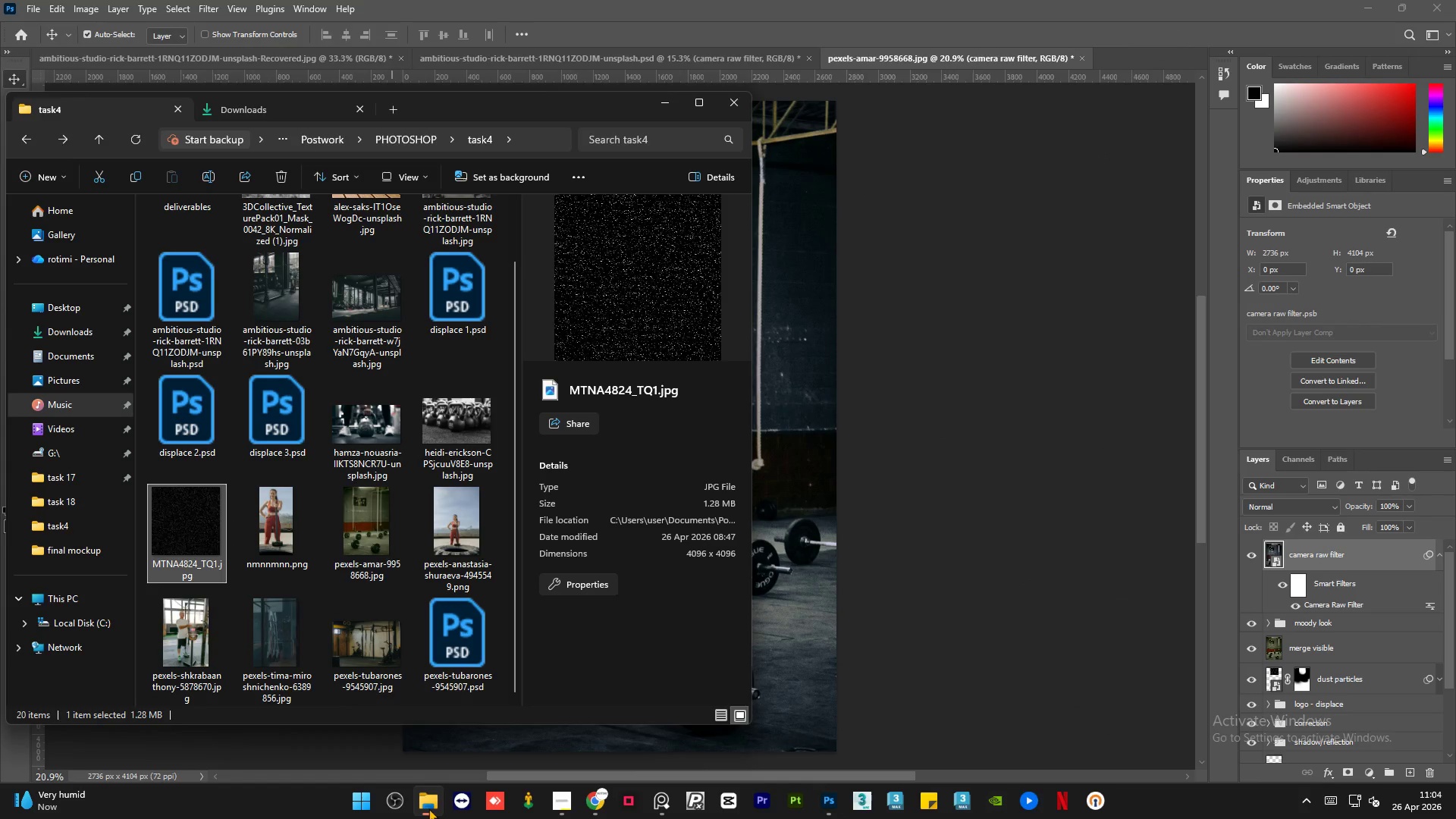 
left_click([428, 808])
 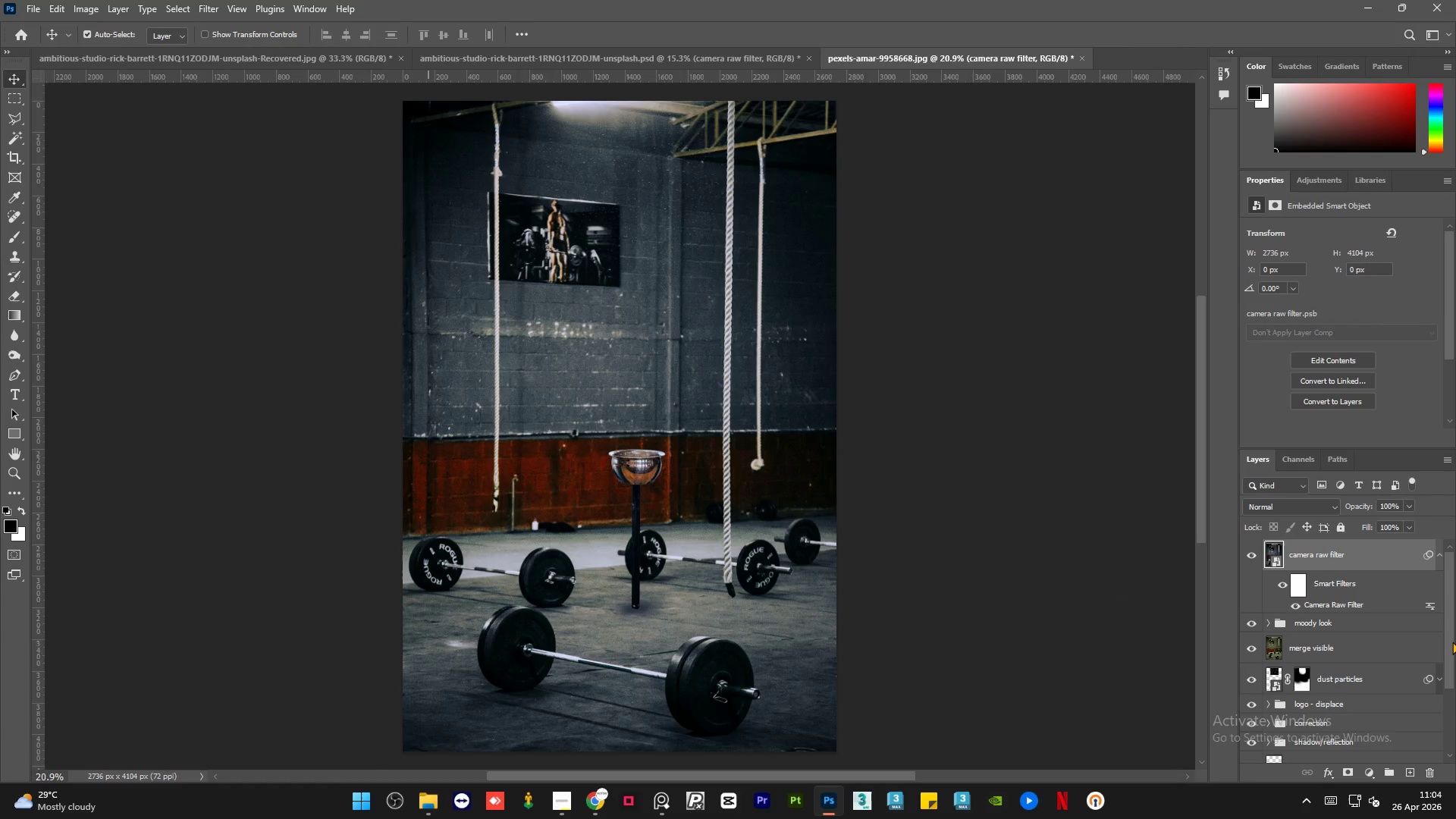 
left_click_drag(start_coordinate=[1450, 633], to_coordinate=[1455, 709])
 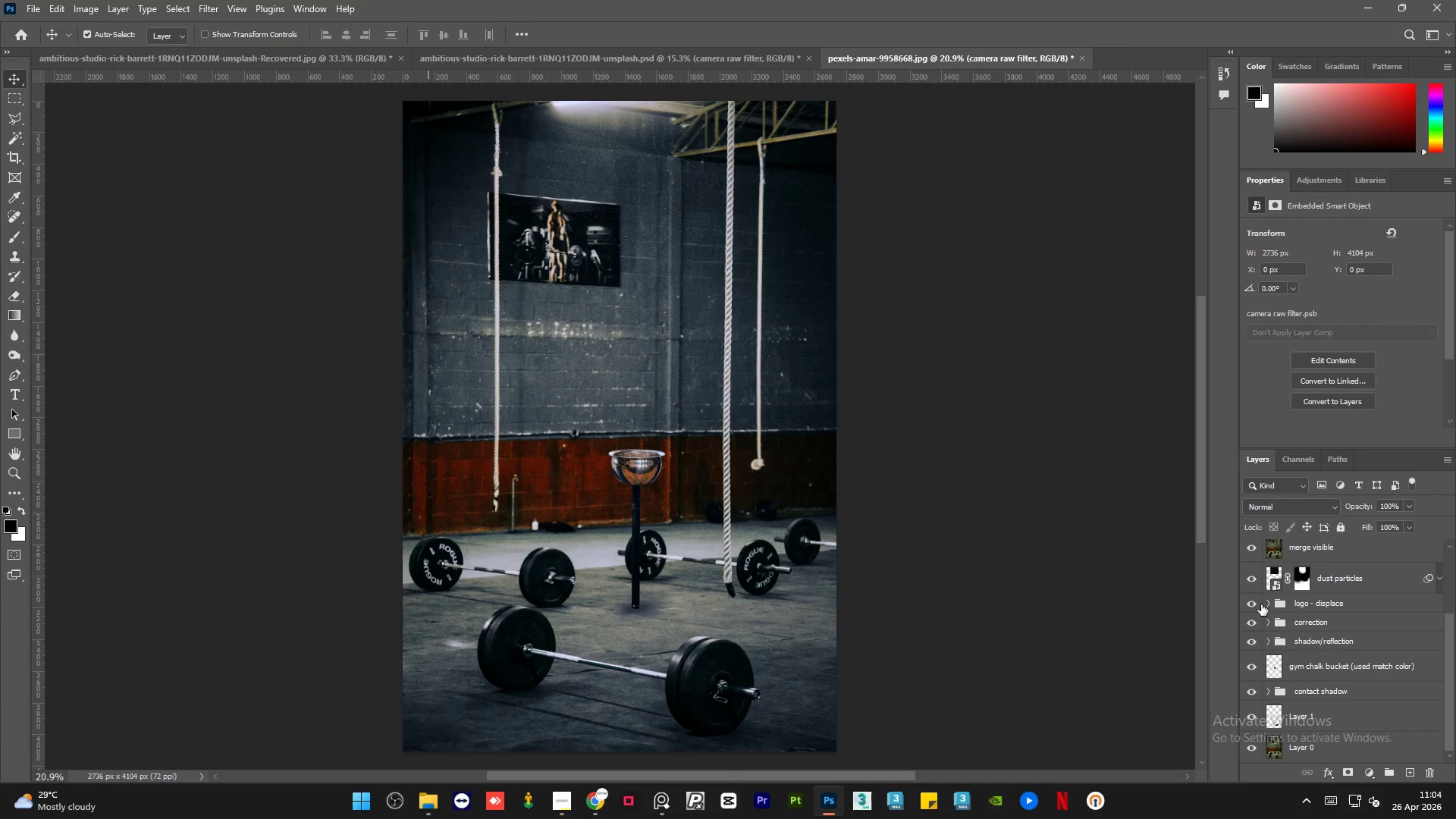 
left_click([1269, 601])
 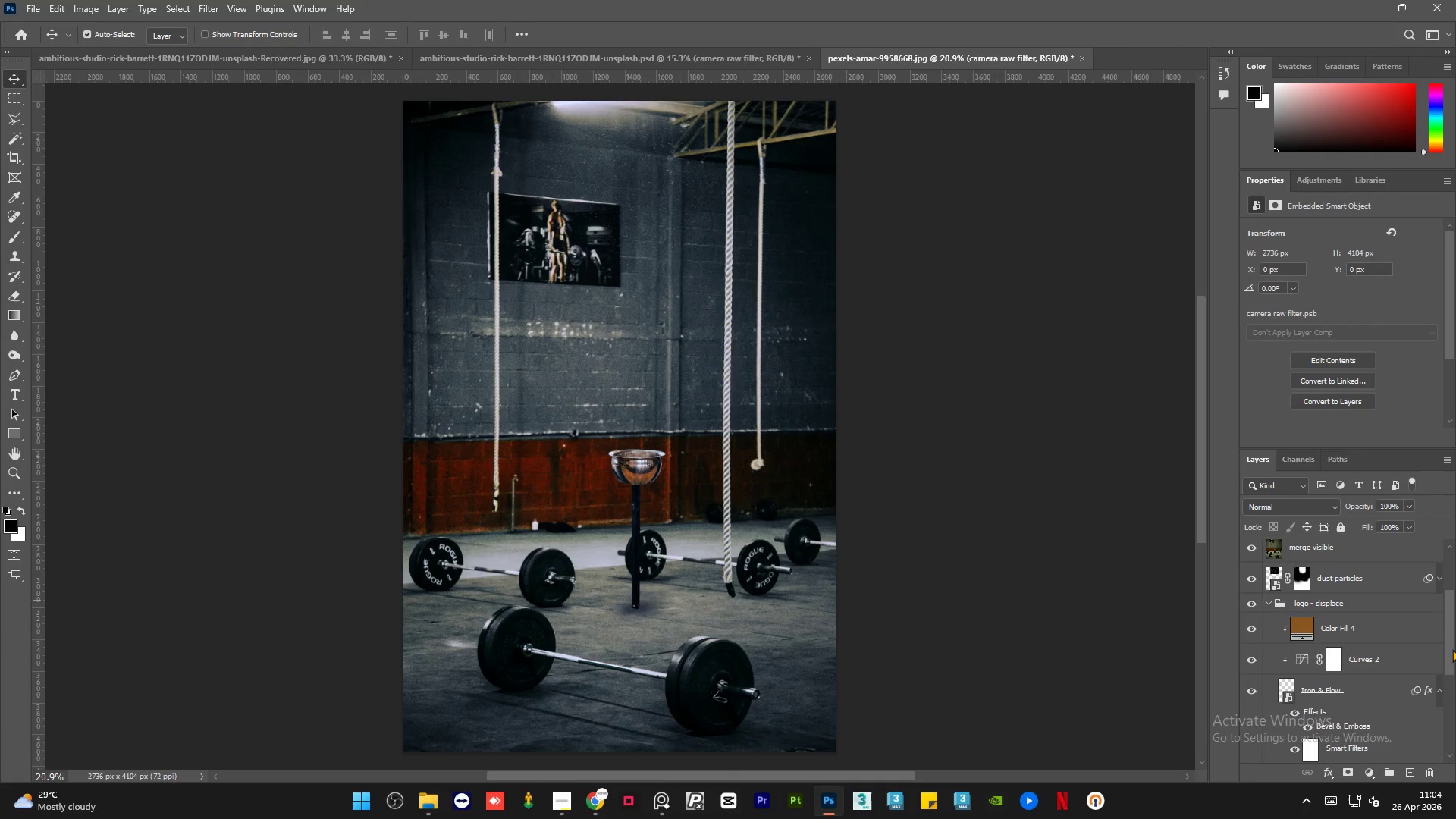 
left_click_drag(start_coordinate=[1453, 644], to_coordinate=[1453, 680])
 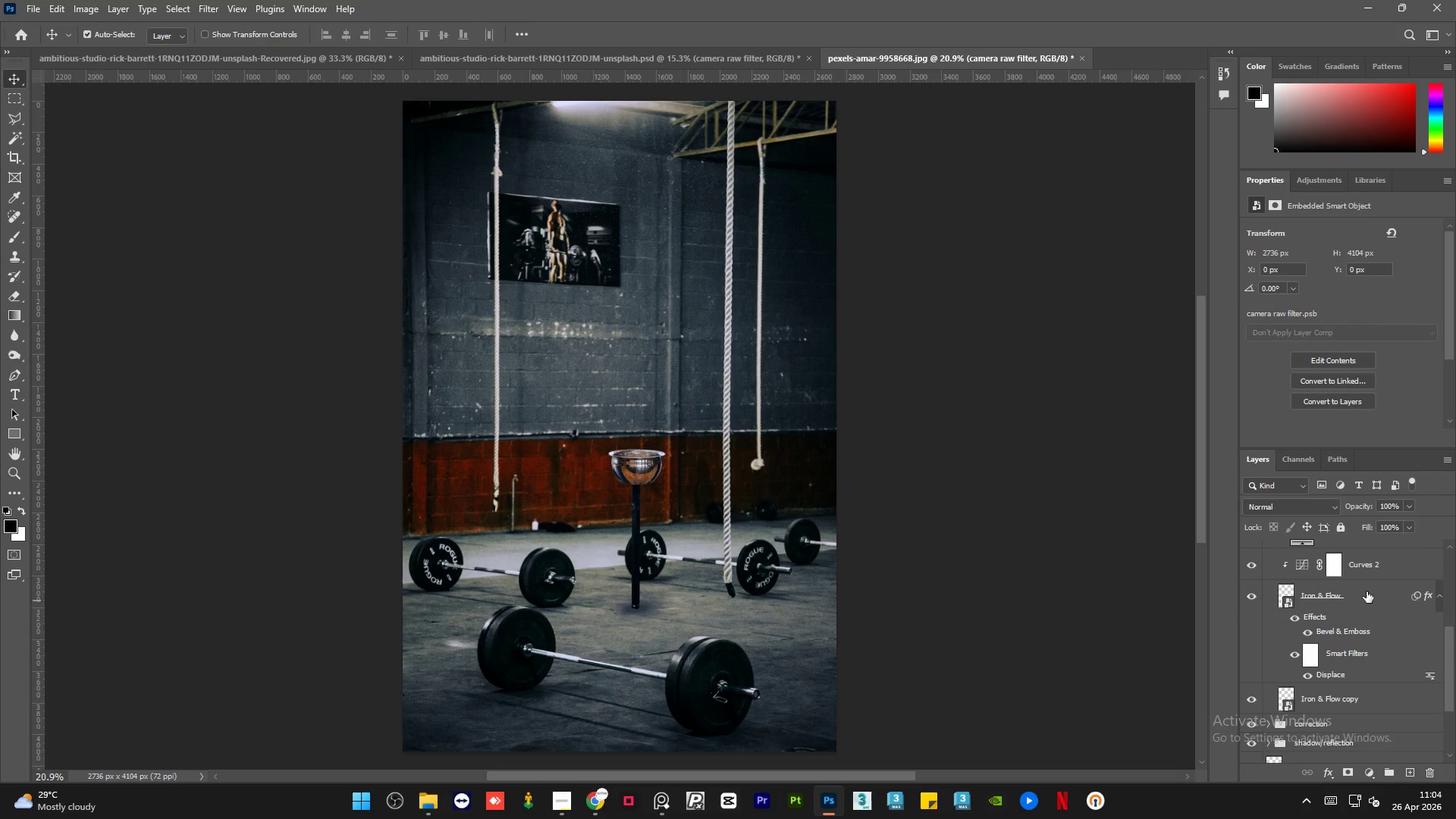 
left_click([1367, 592])
 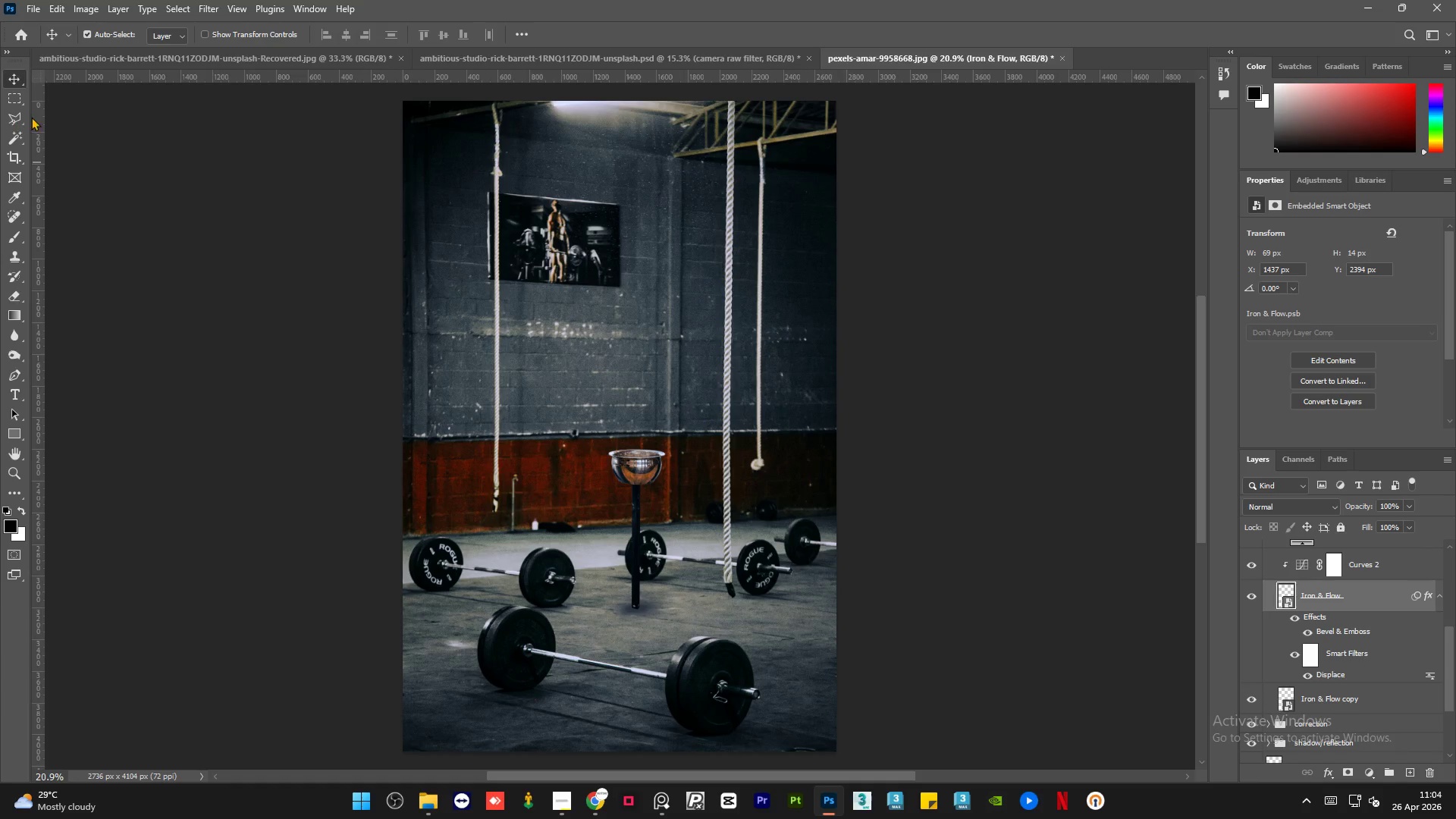 
key(NumpadMultiply)
 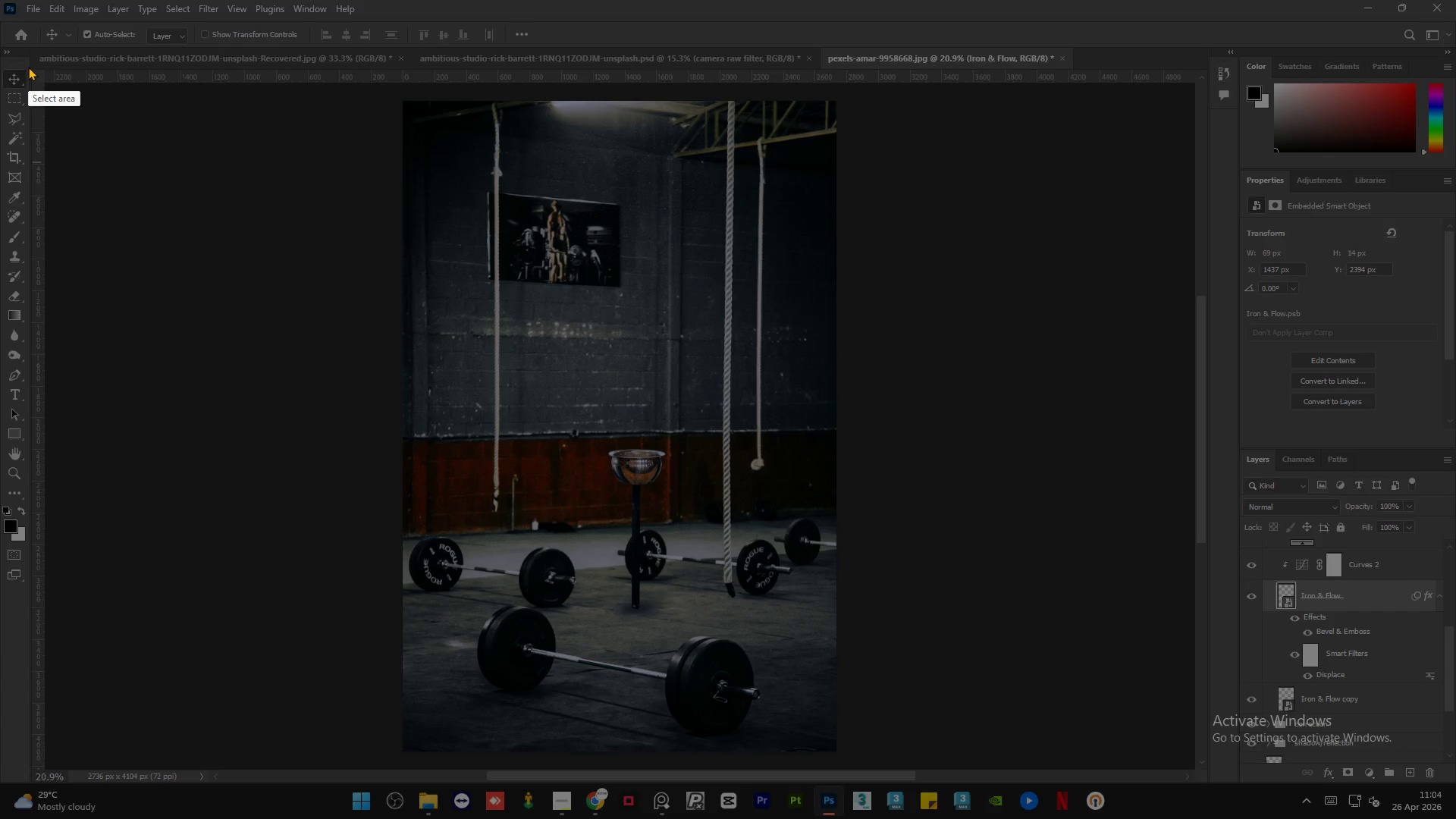 
left_click_drag(start_coordinate=[28, 67], to_coordinate=[1455, 784])
 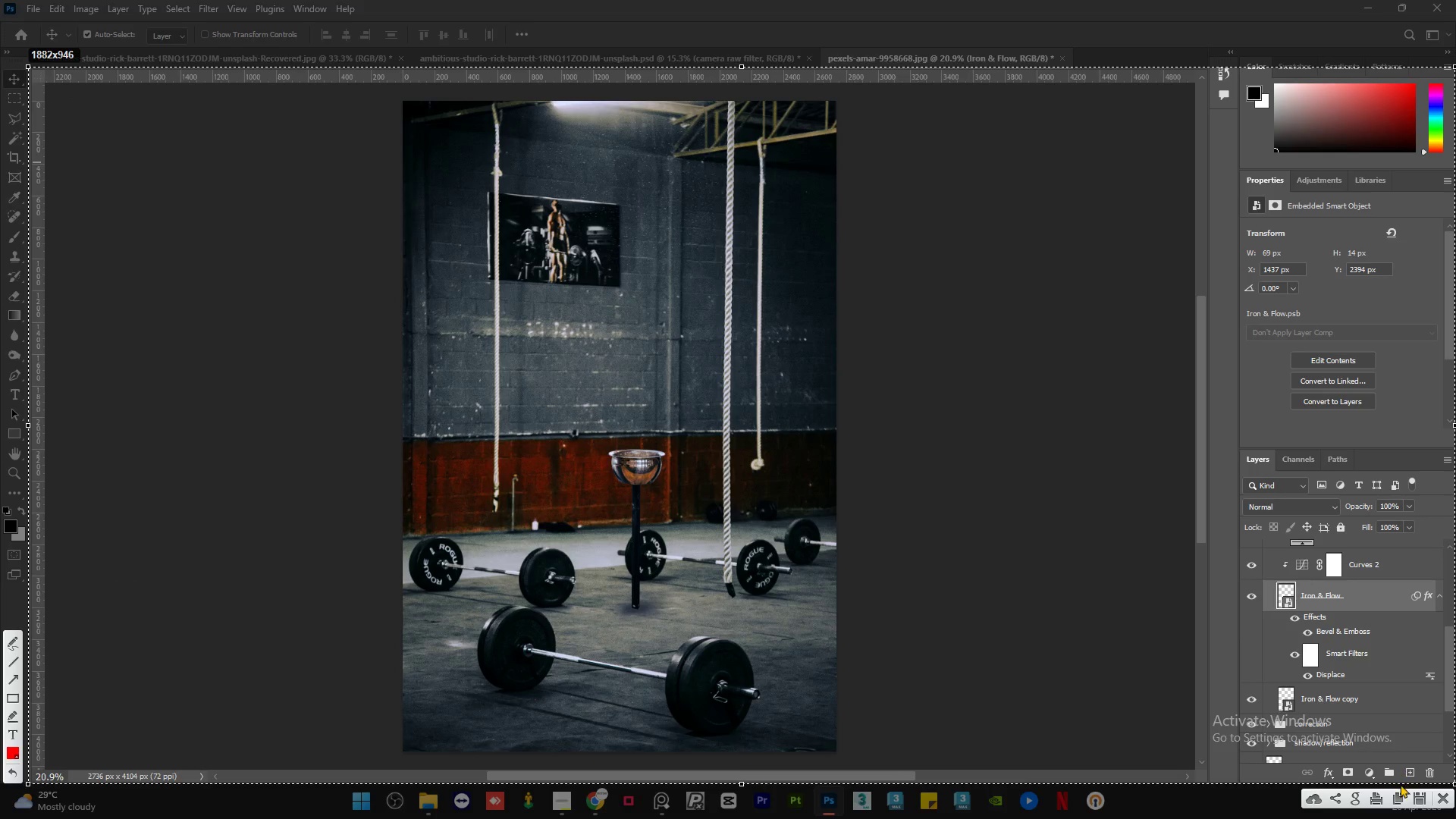 
mouse_move([1415, 799])
 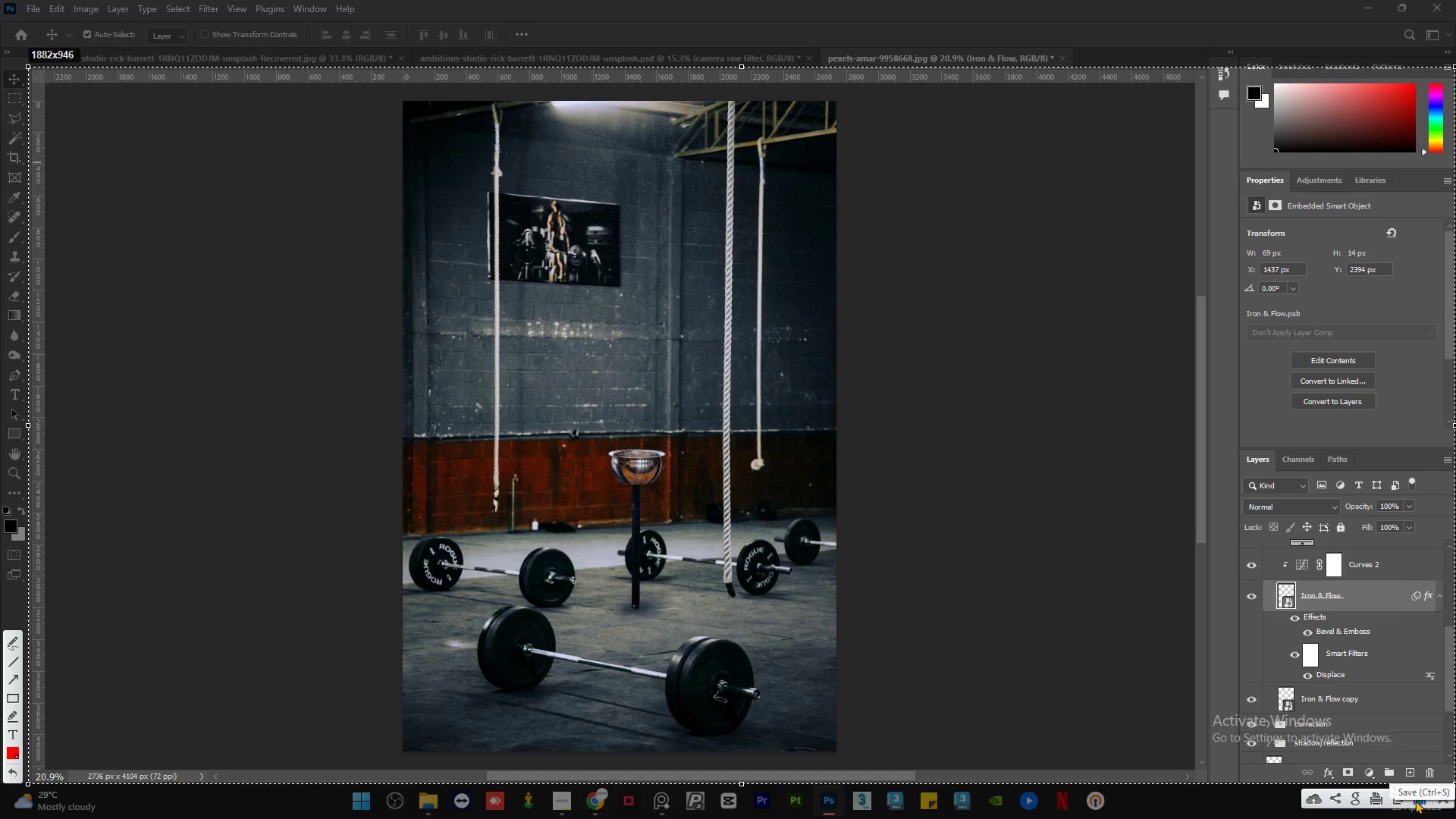 
left_click([1415, 800])
 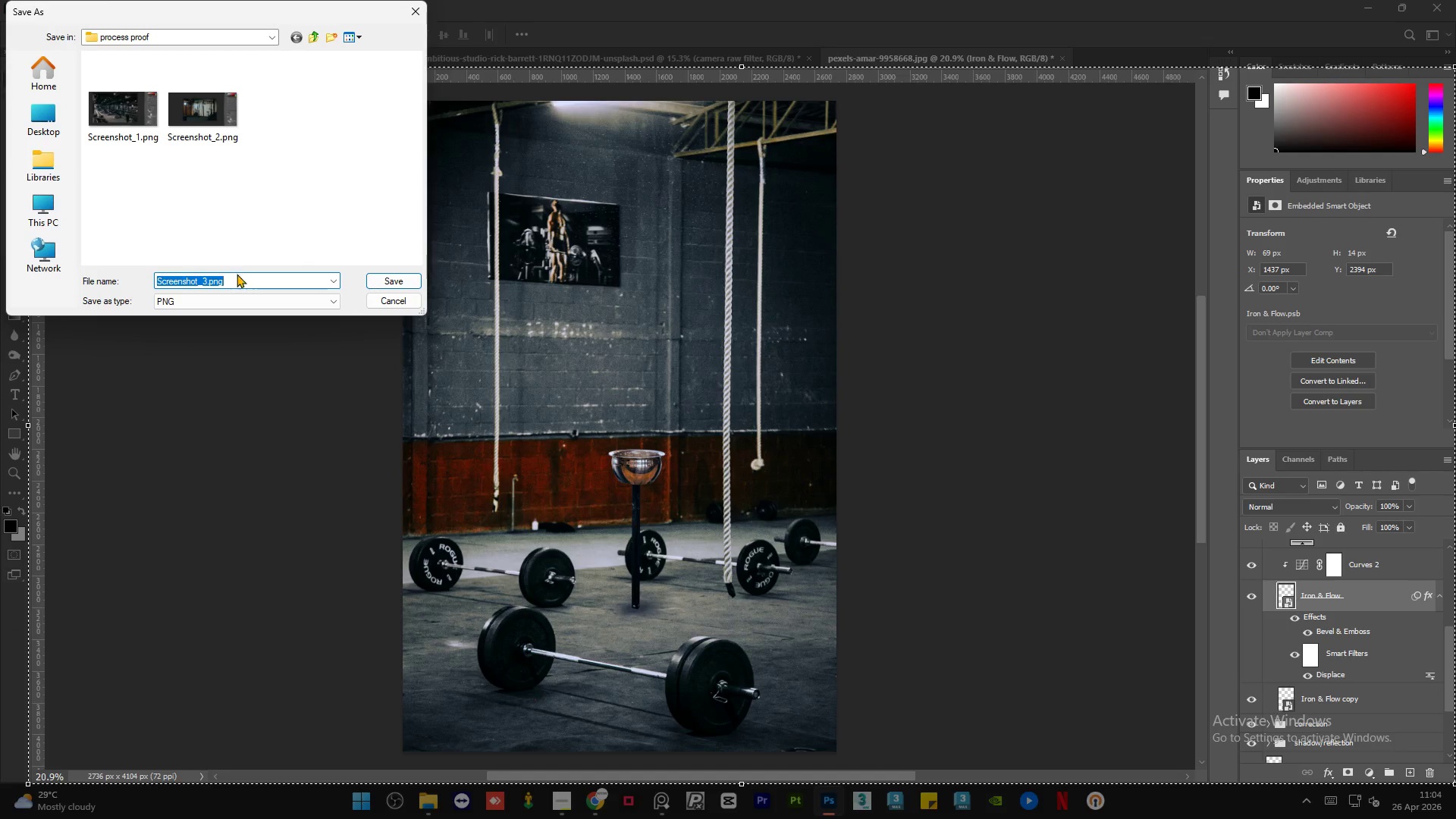 
left_click([234, 282])
 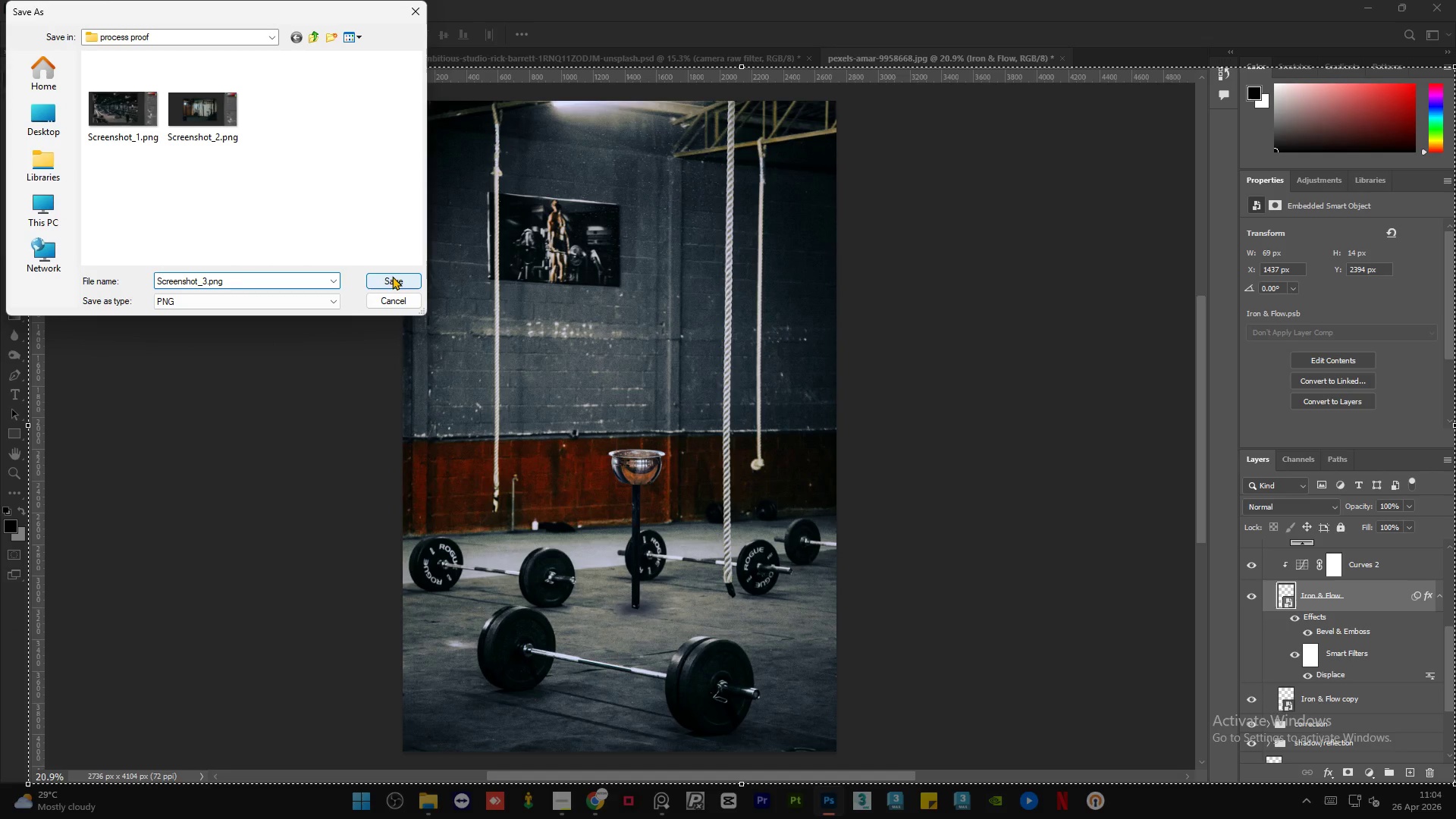 
left_click([391, 278])
 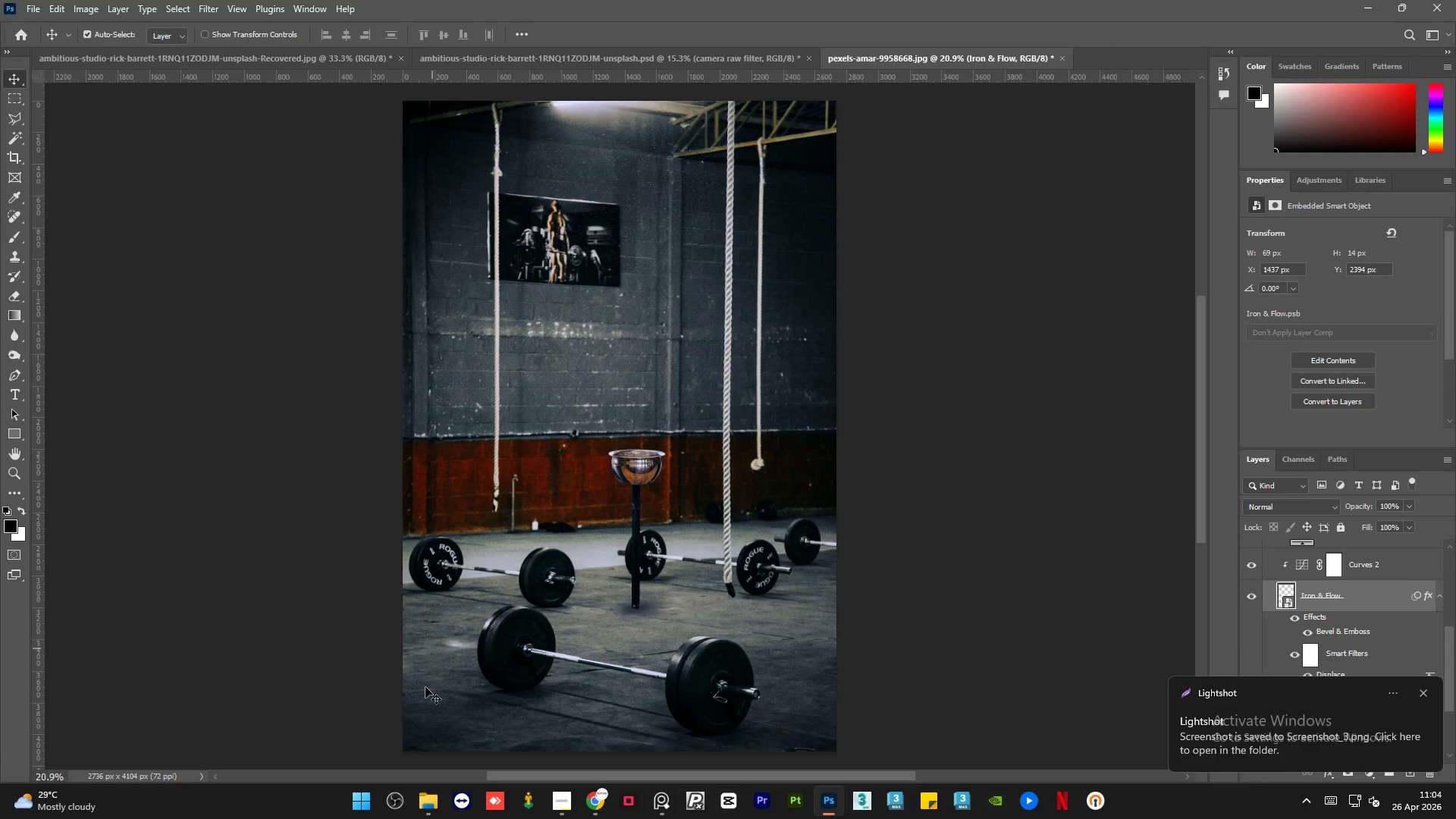 
left_click([423, 810])
 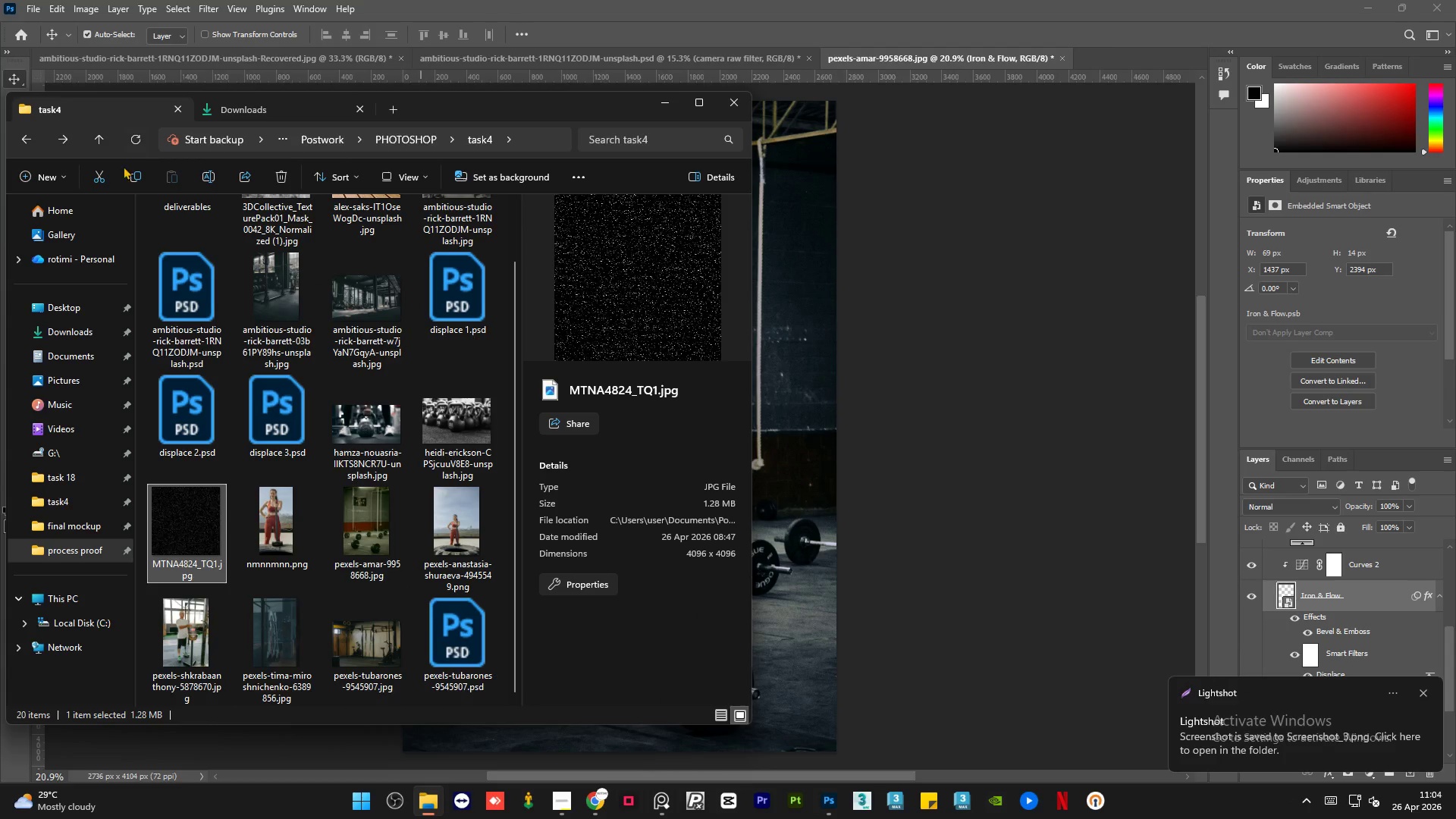 
left_click([196, 236])
 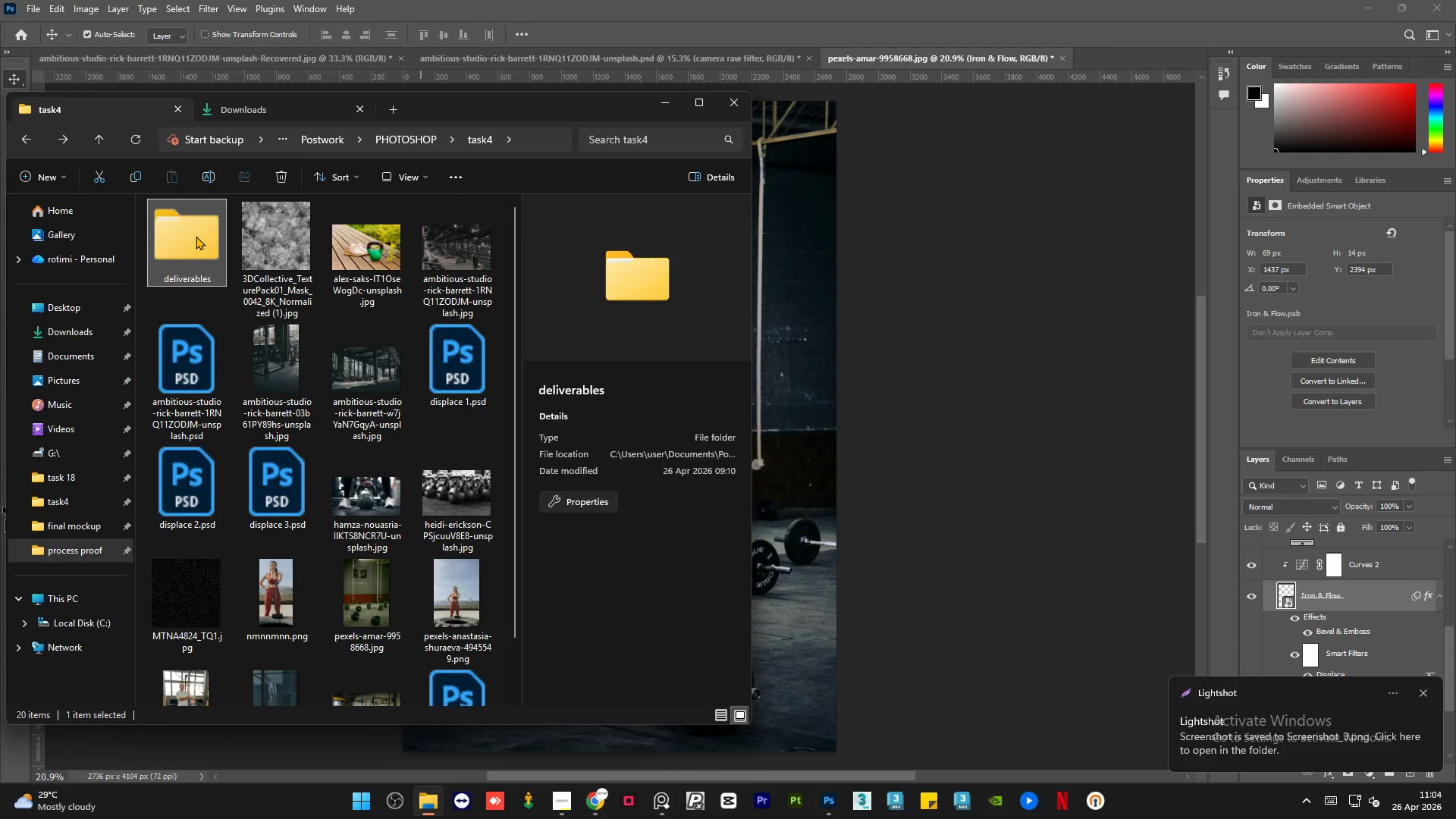 
scroll: coordinate [214, 354], scroll_direction: up, amount: 8.0
 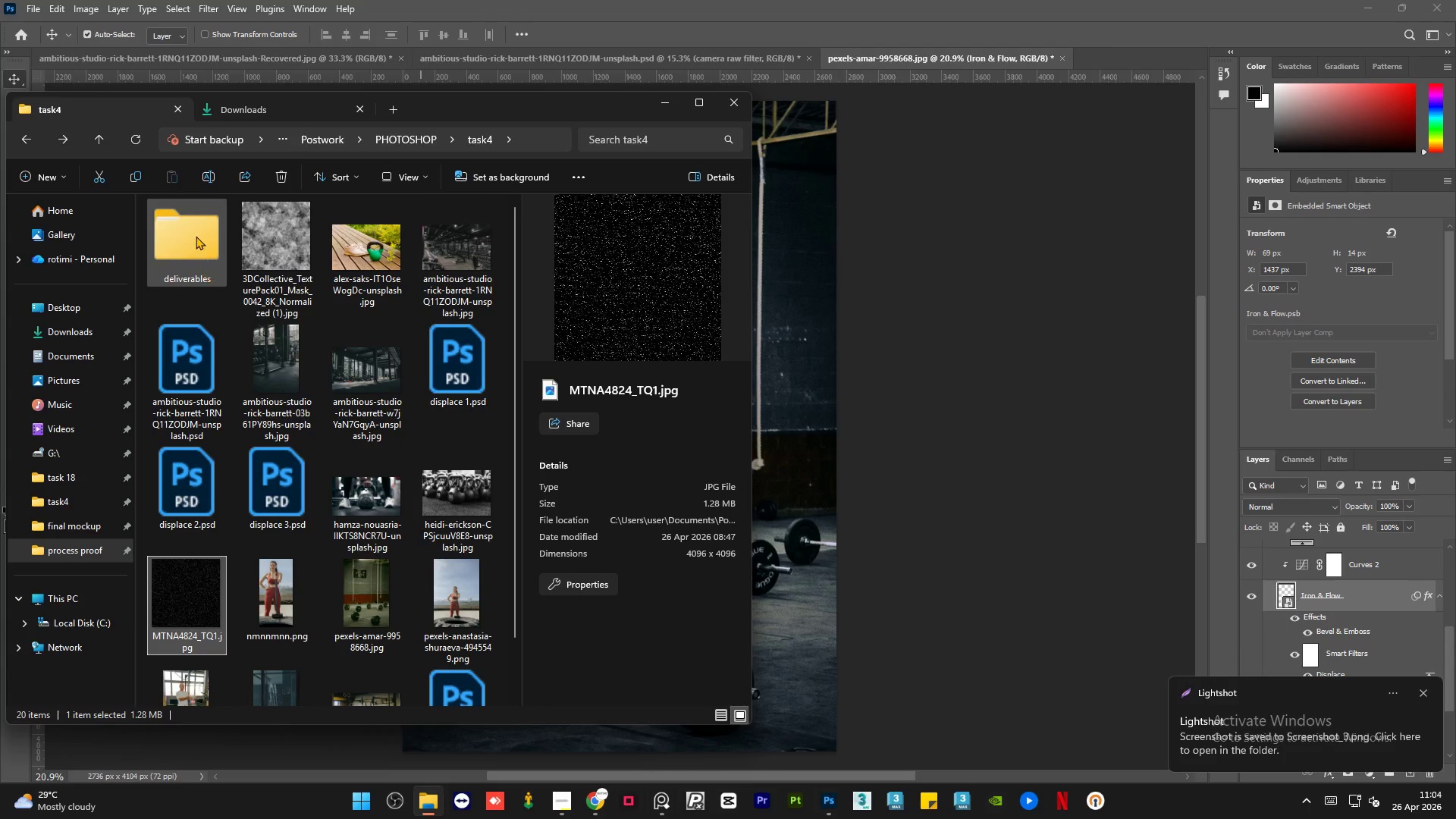 
double_click([196, 236])
 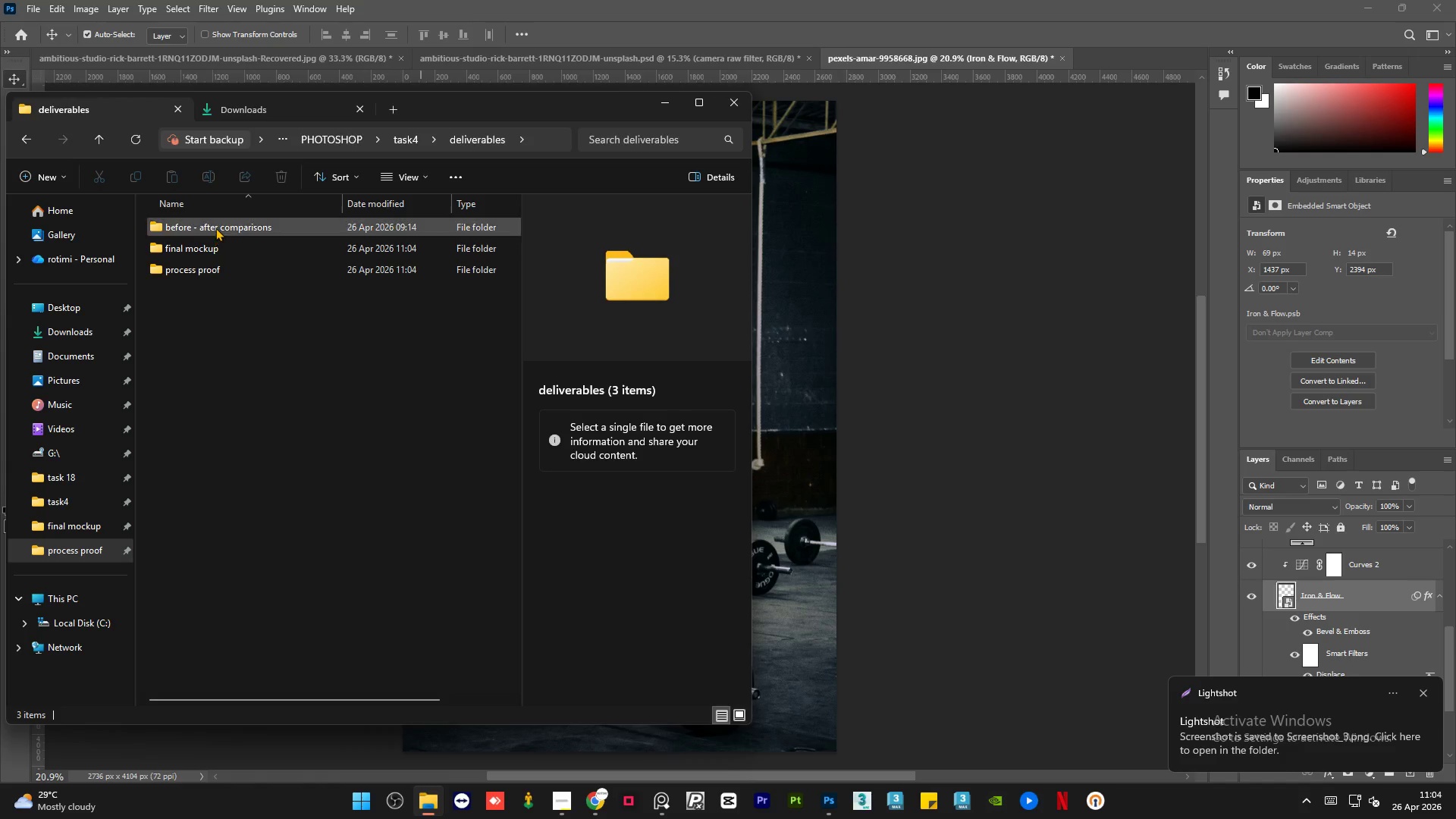 
double_click([216, 227])
 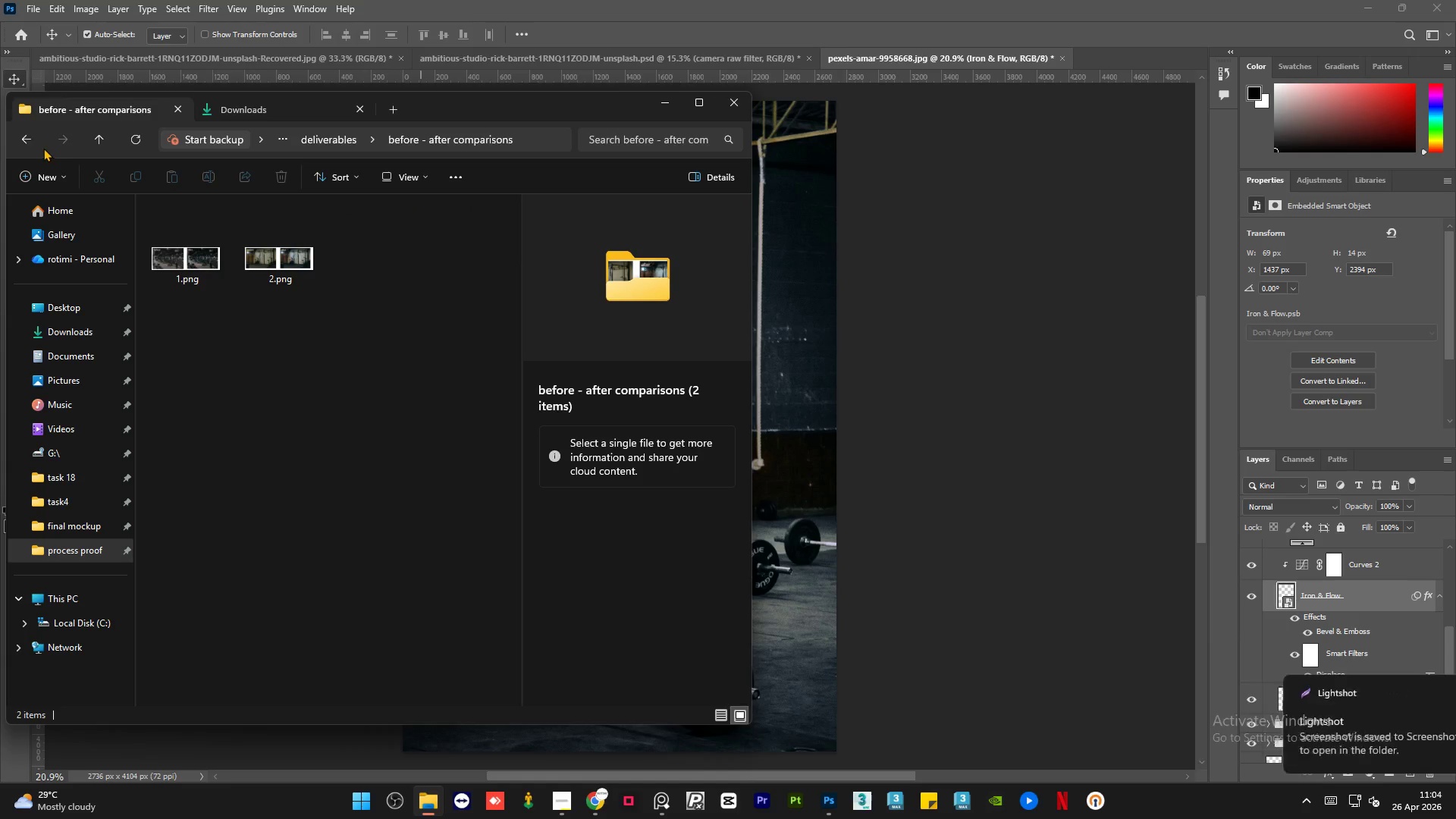 
left_click([21, 133])
 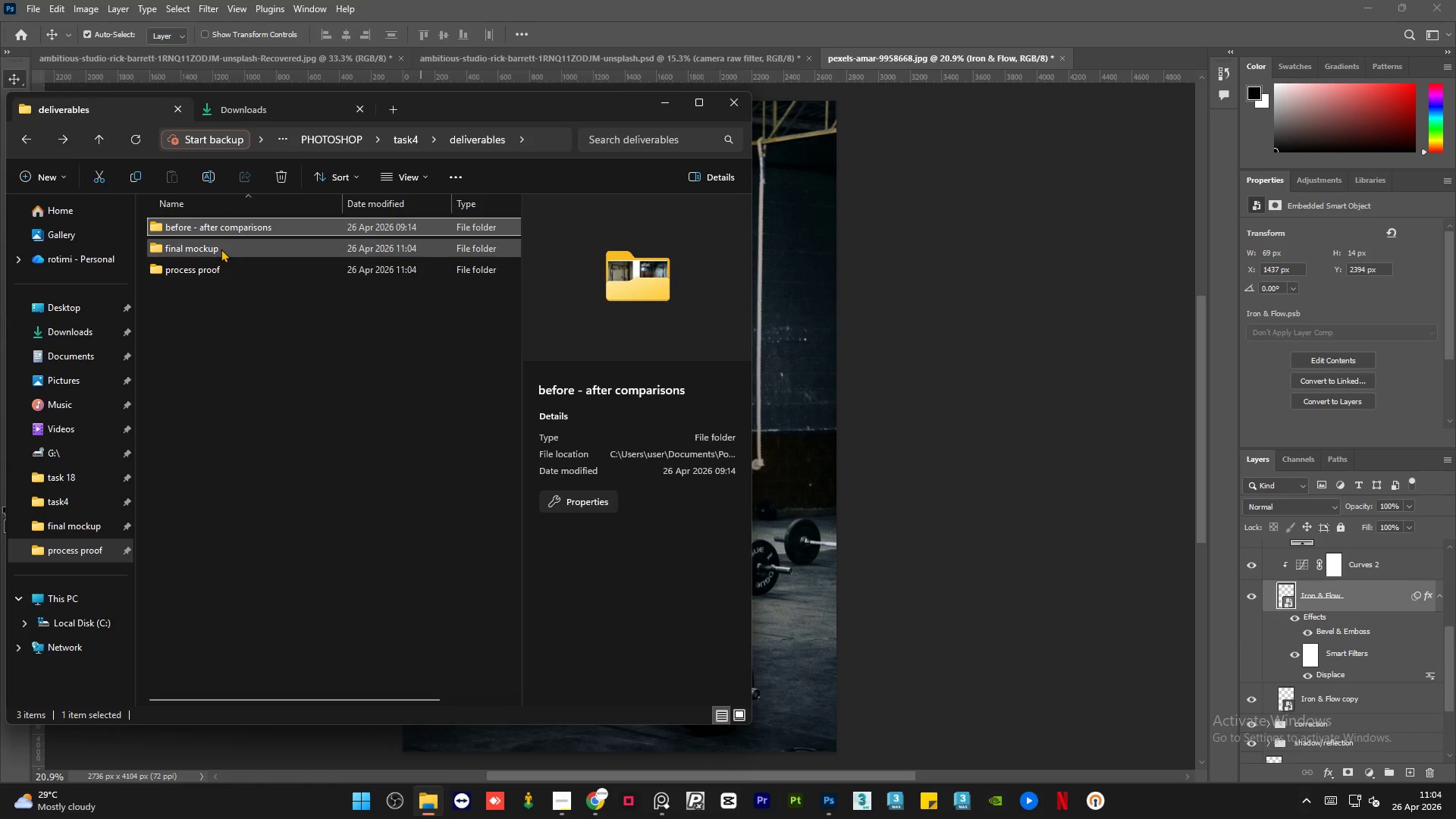 
double_click([221, 249])
 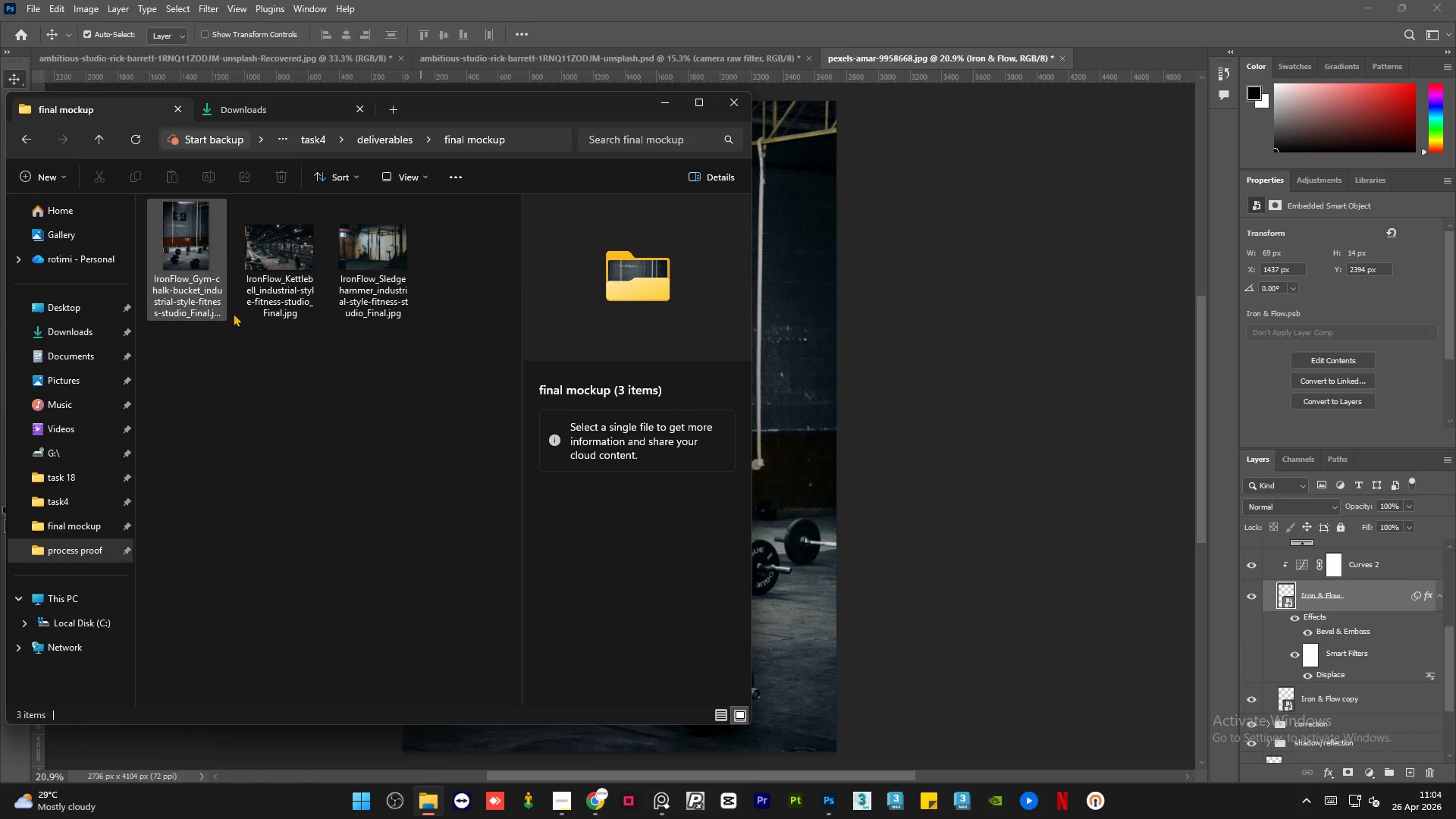 
left_click([262, 420])
 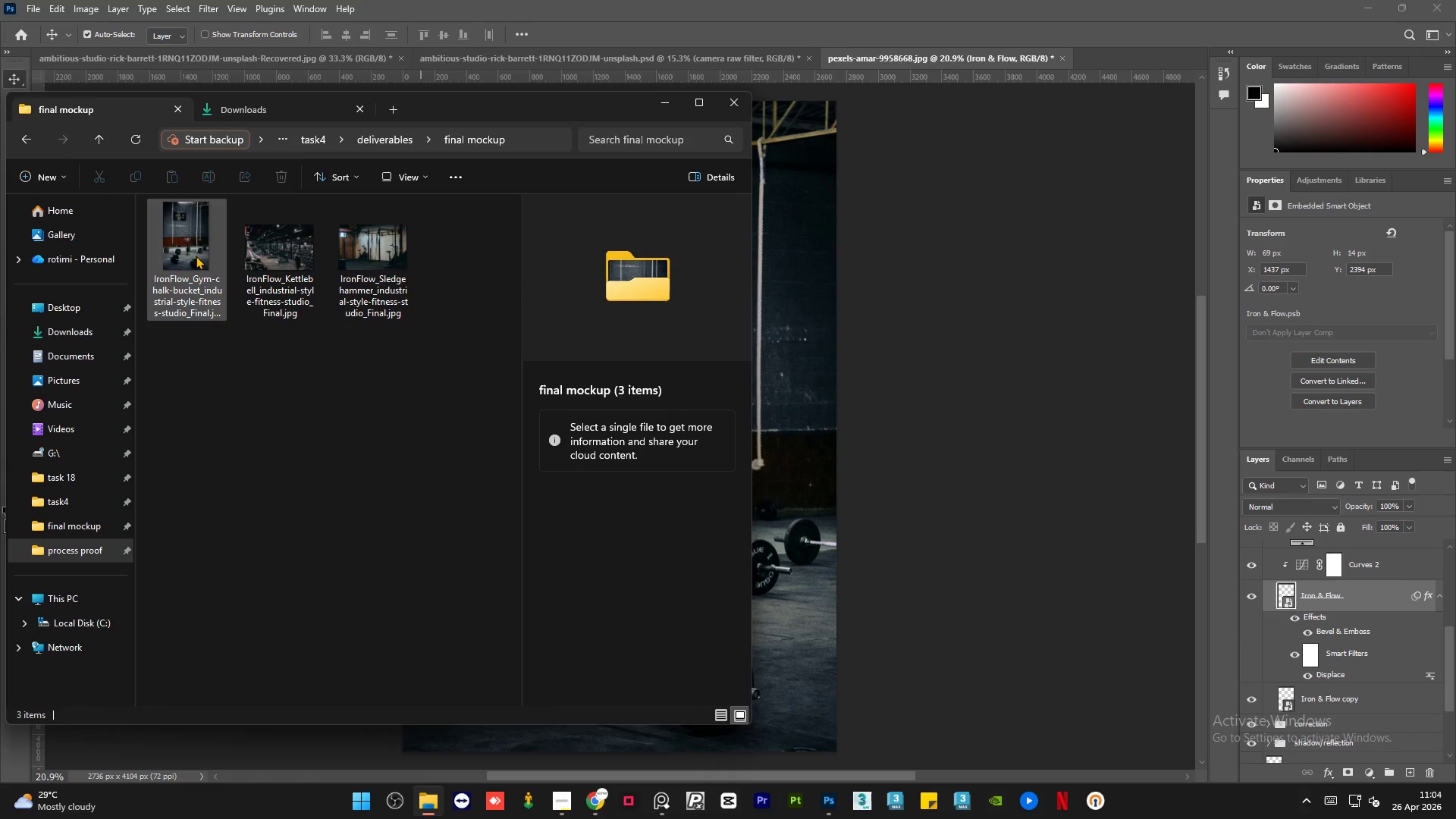 
double_click([196, 256])
 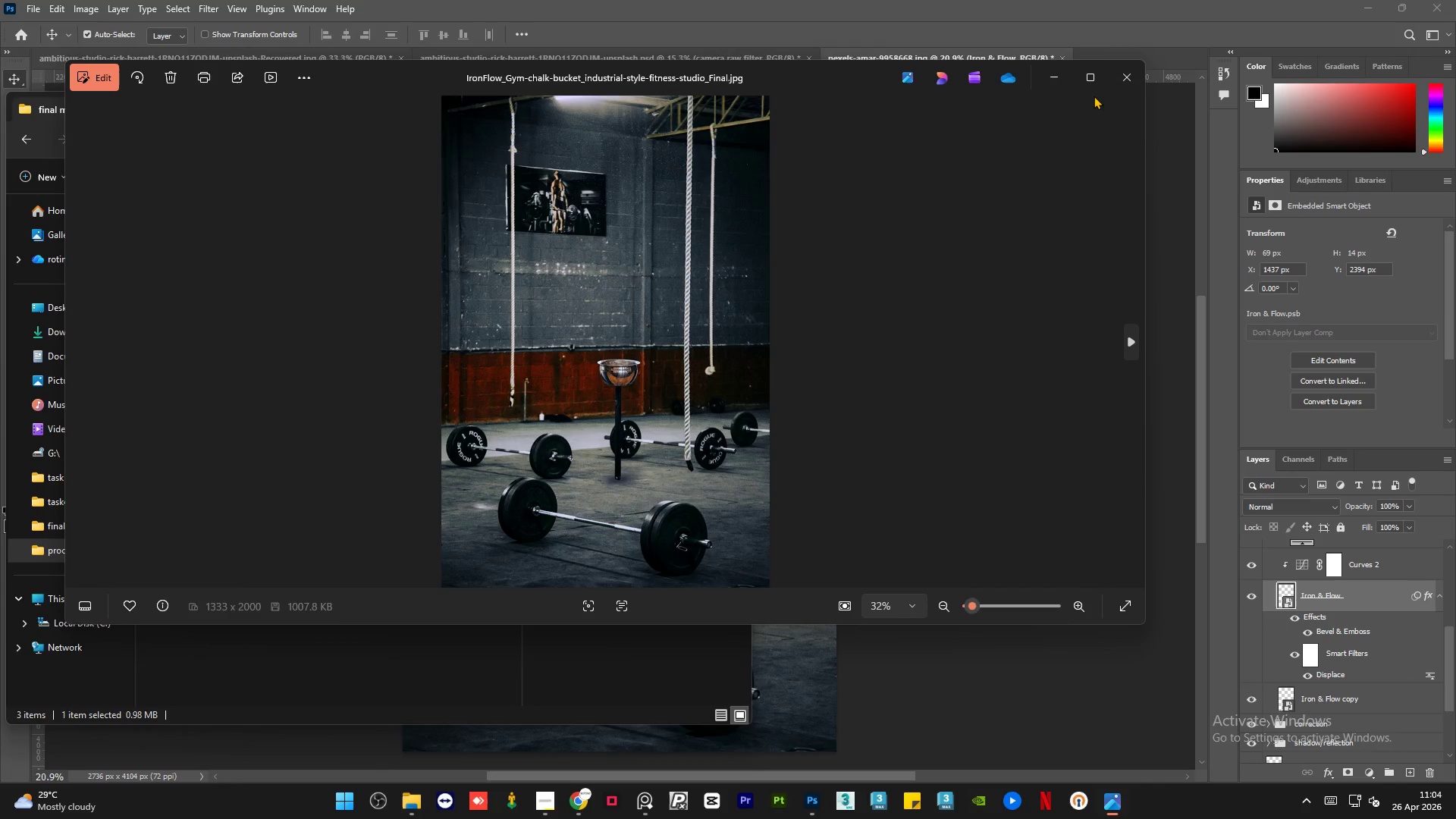 
left_click([1091, 71])
 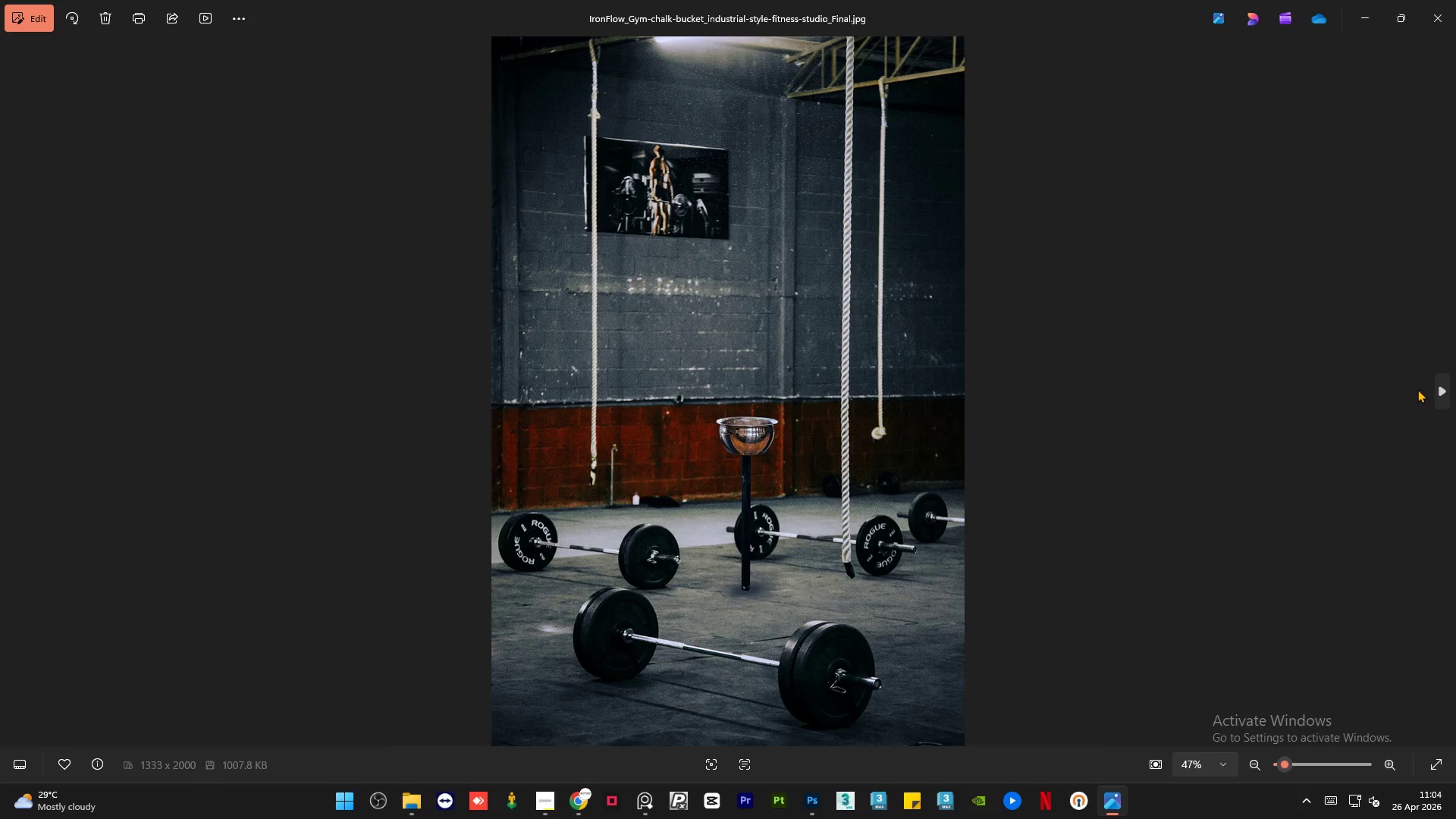 
left_click([1437, 392])
 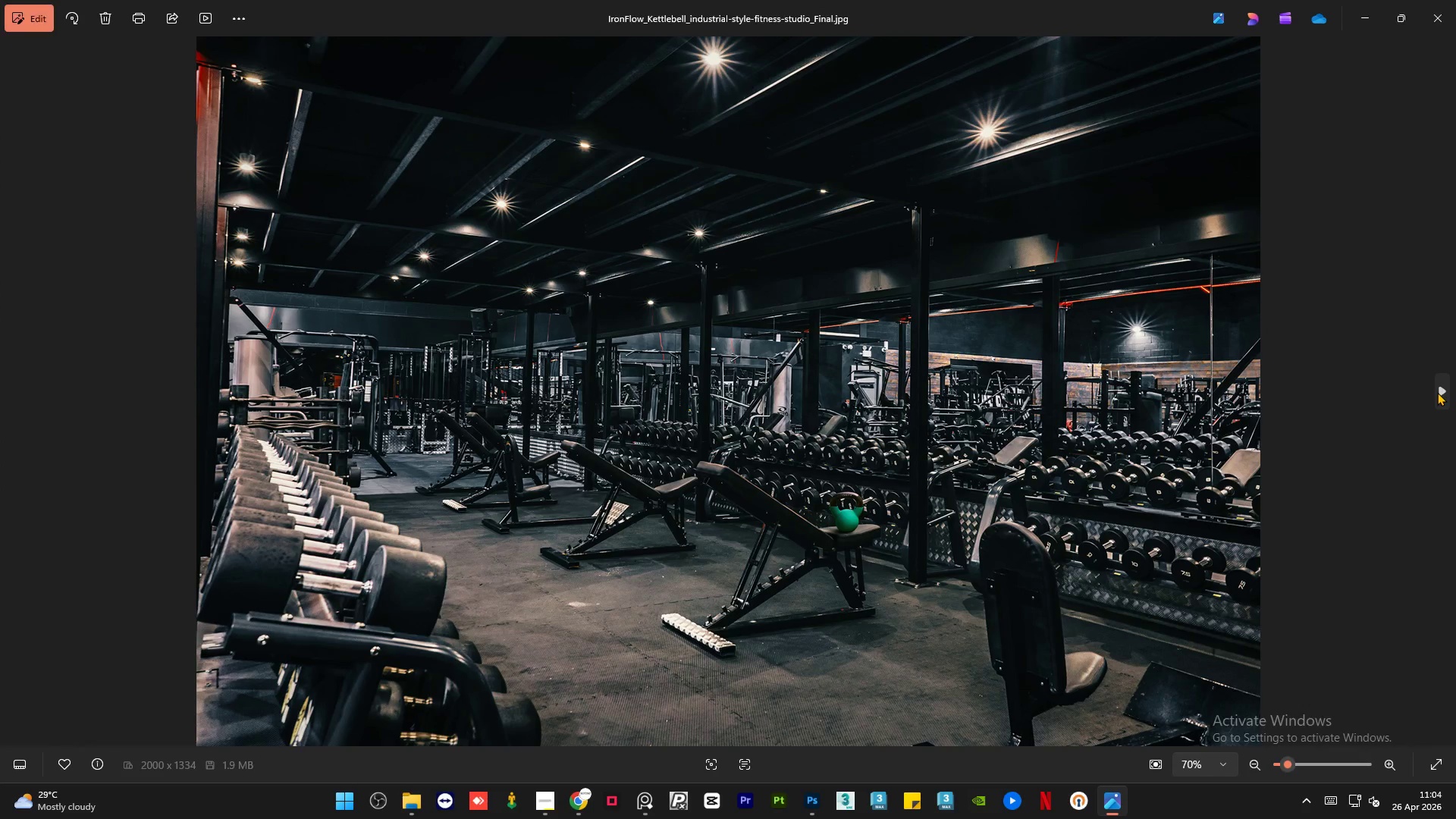 
left_click([1437, 392])
 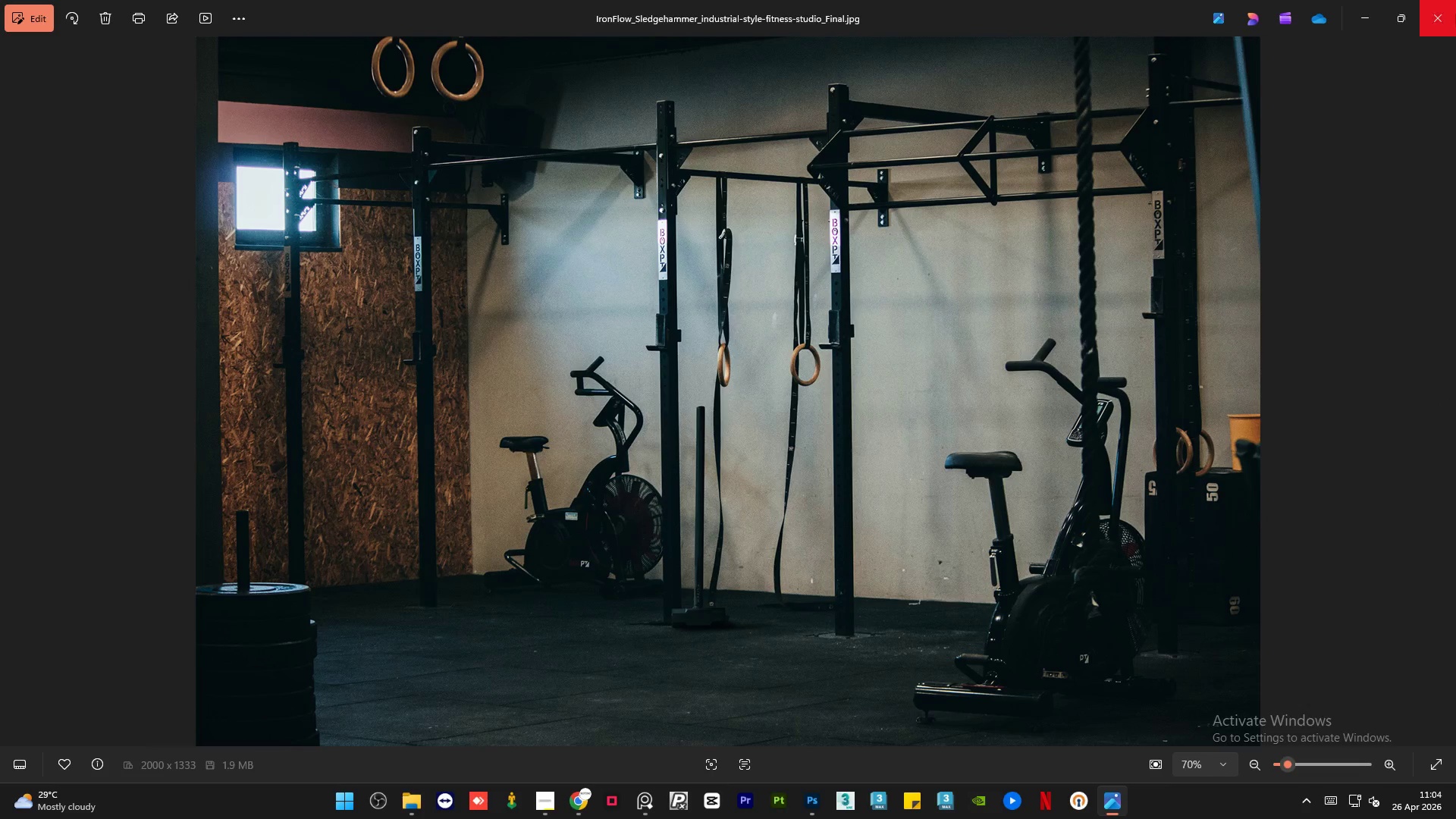 
left_click([1455, 11])
 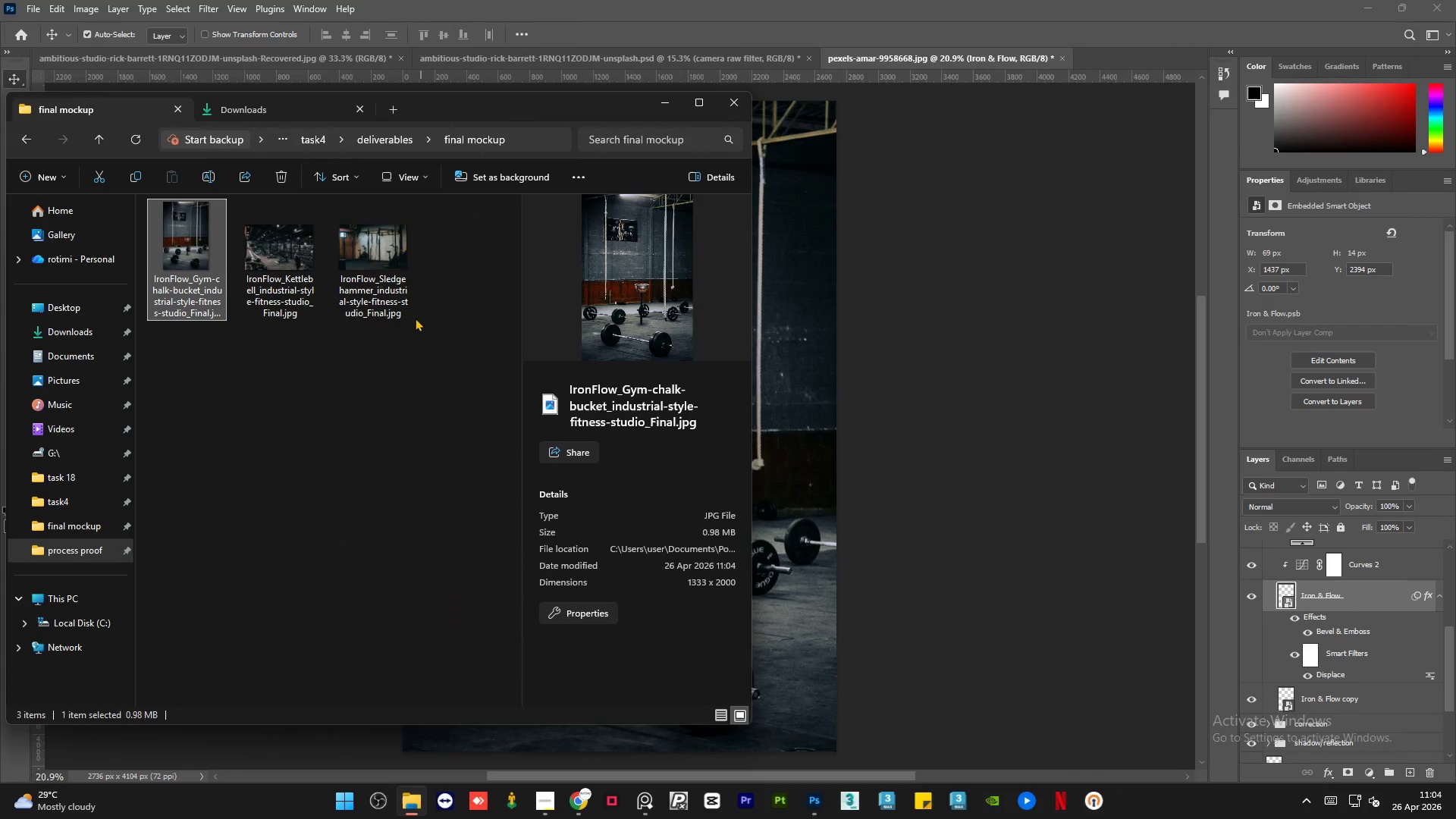 
left_click([350, 391])
 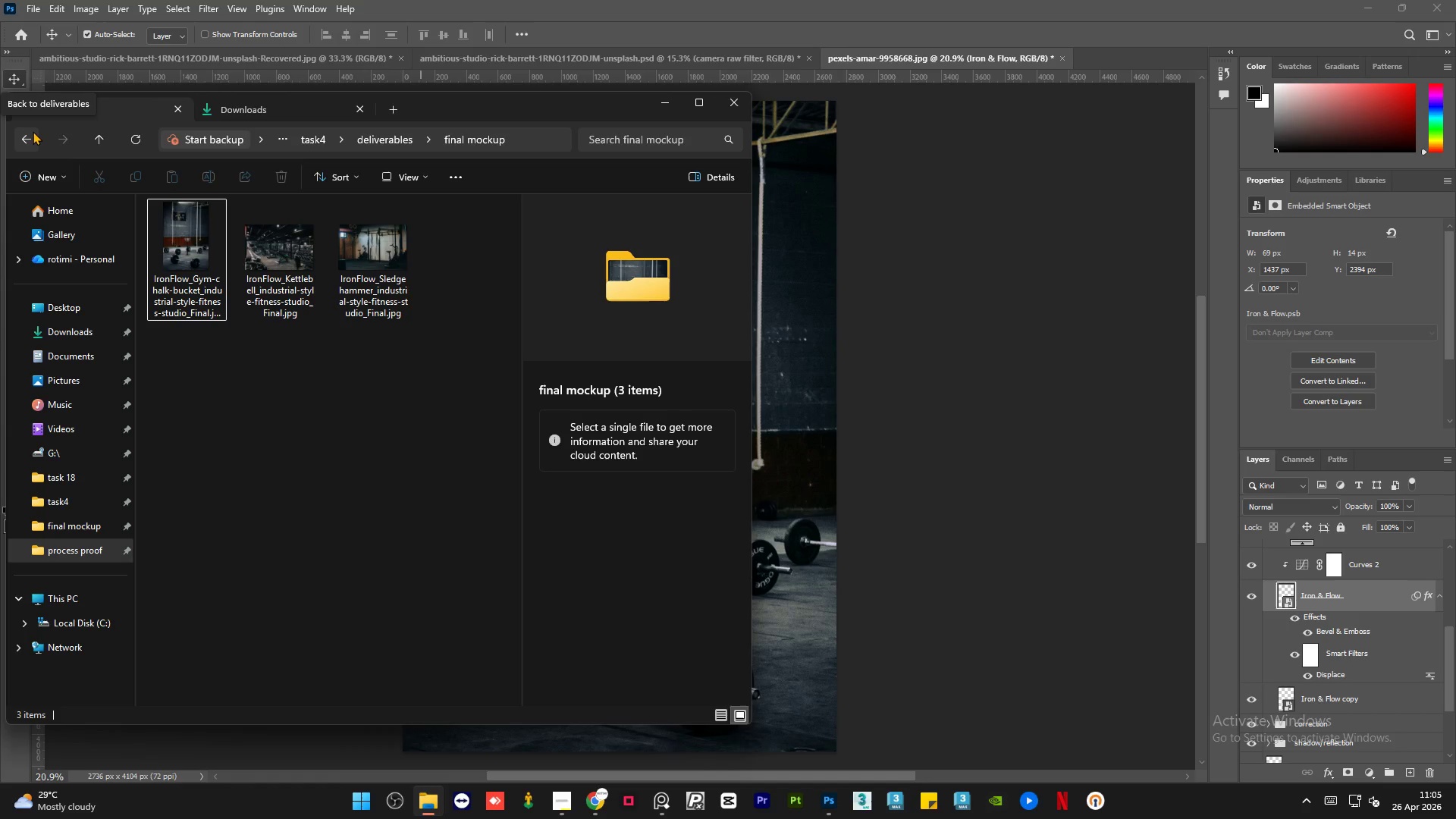 
left_click([33, 131])
 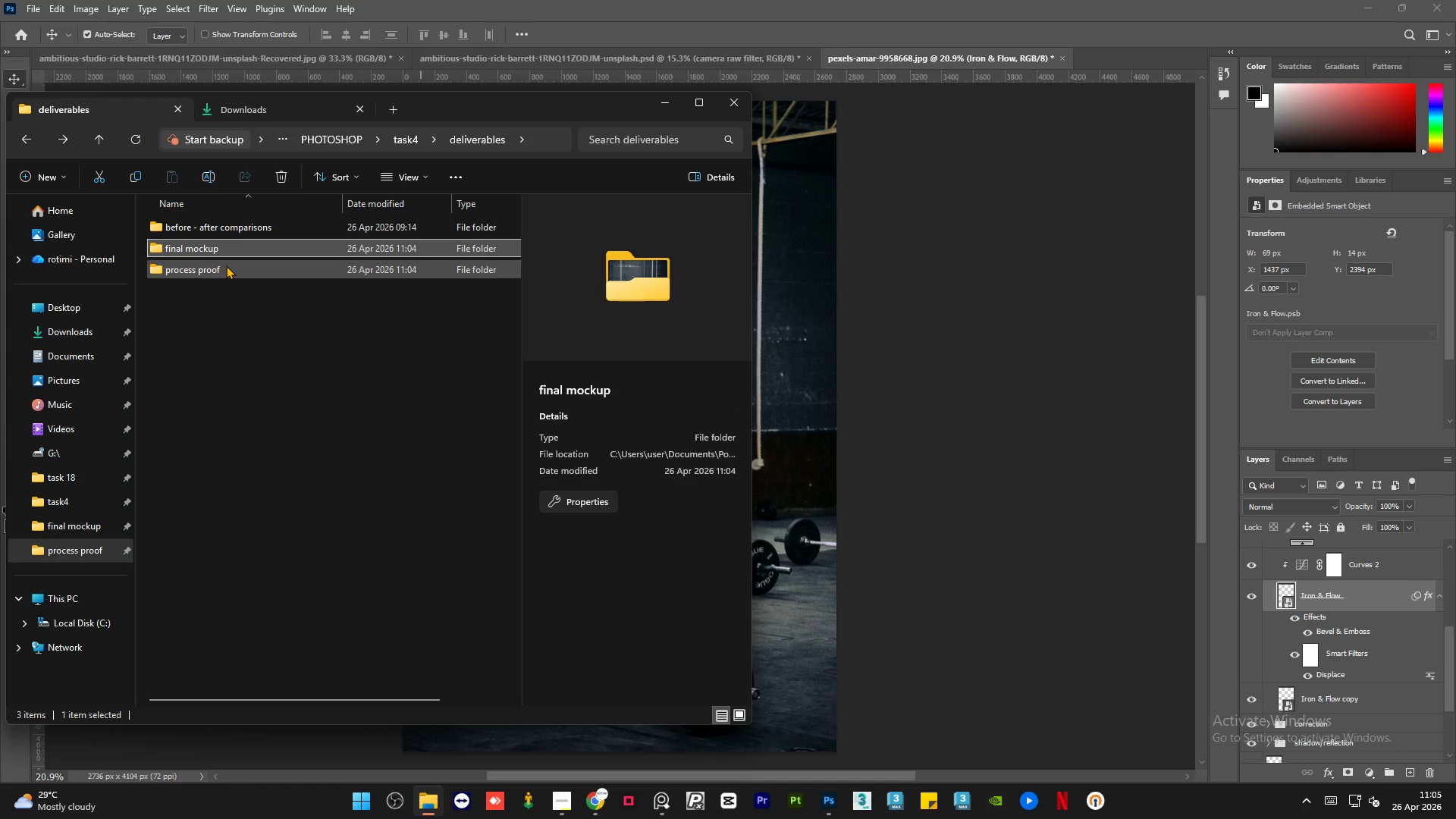 
double_click([226, 265])
 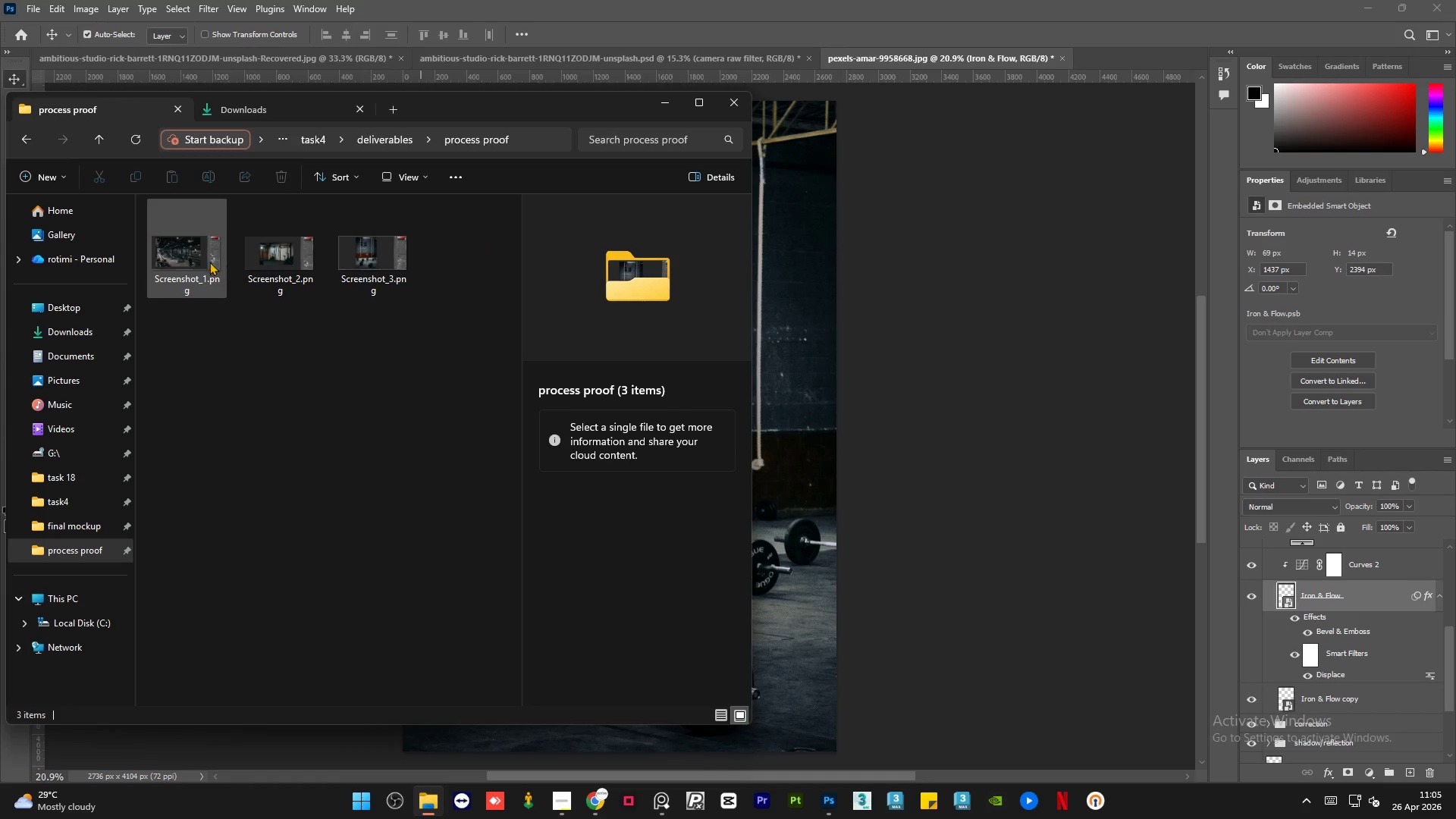 
left_click([198, 258])
 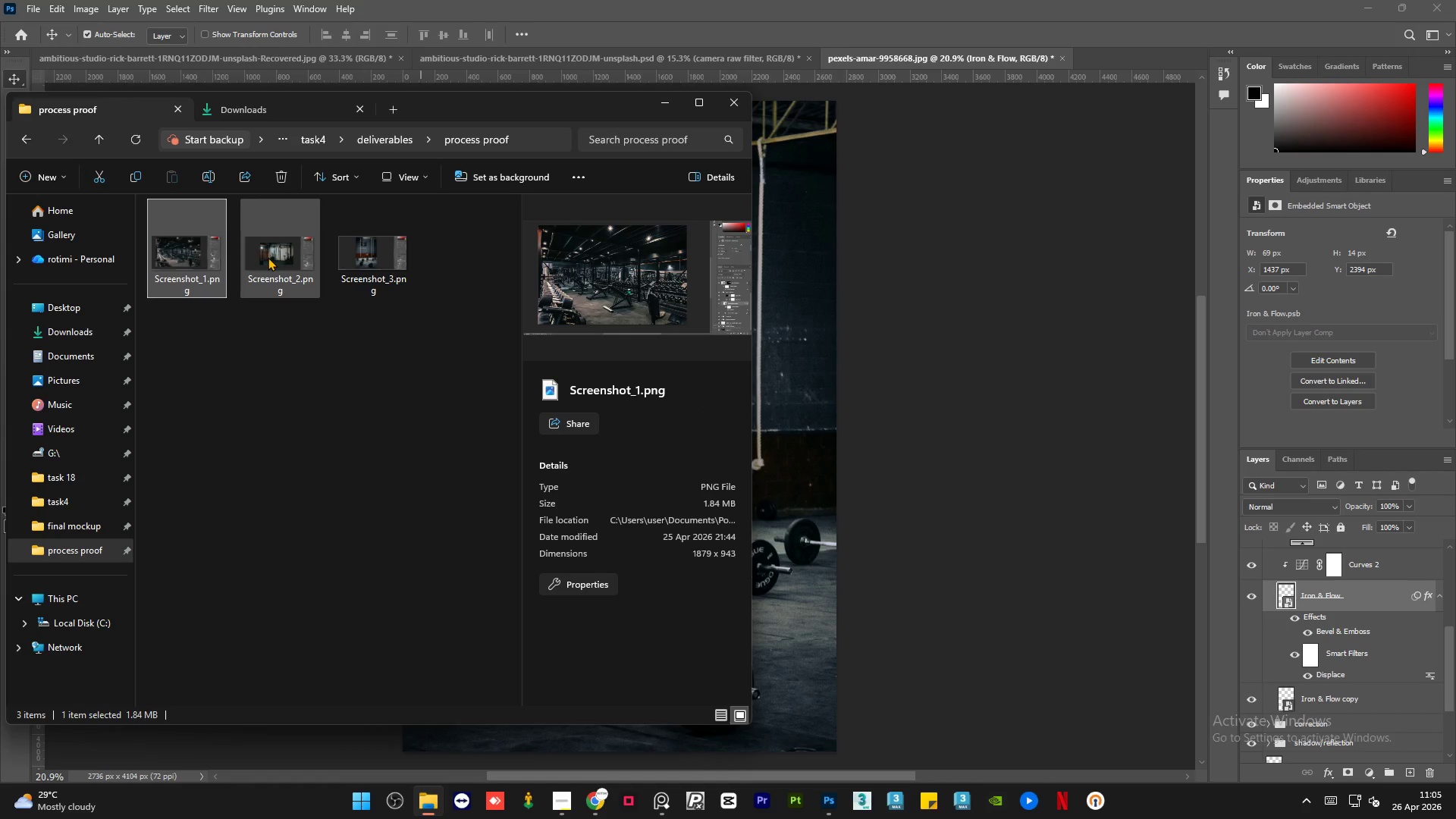 
left_click([268, 257])
 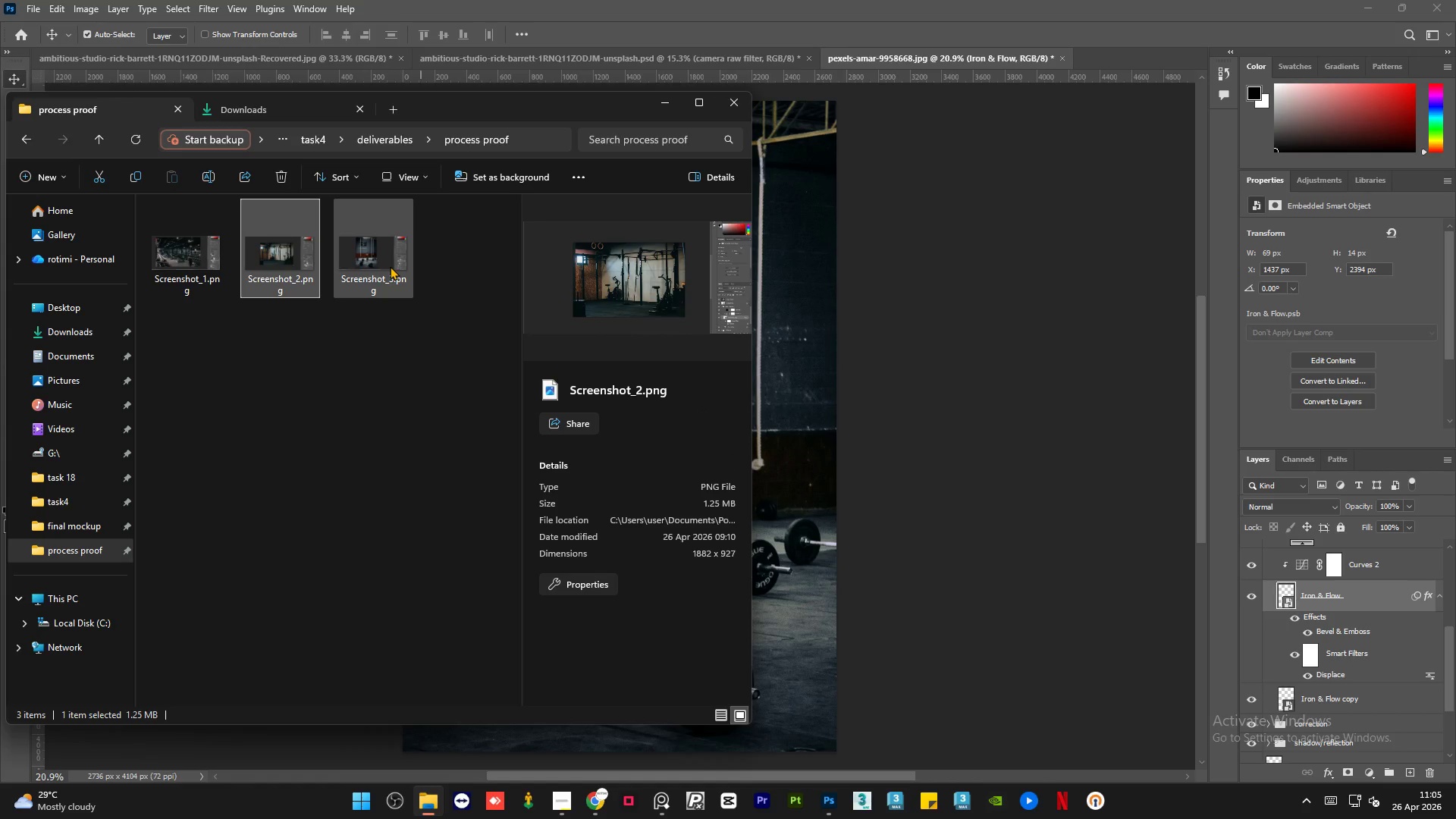 
left_click([389, 266])
 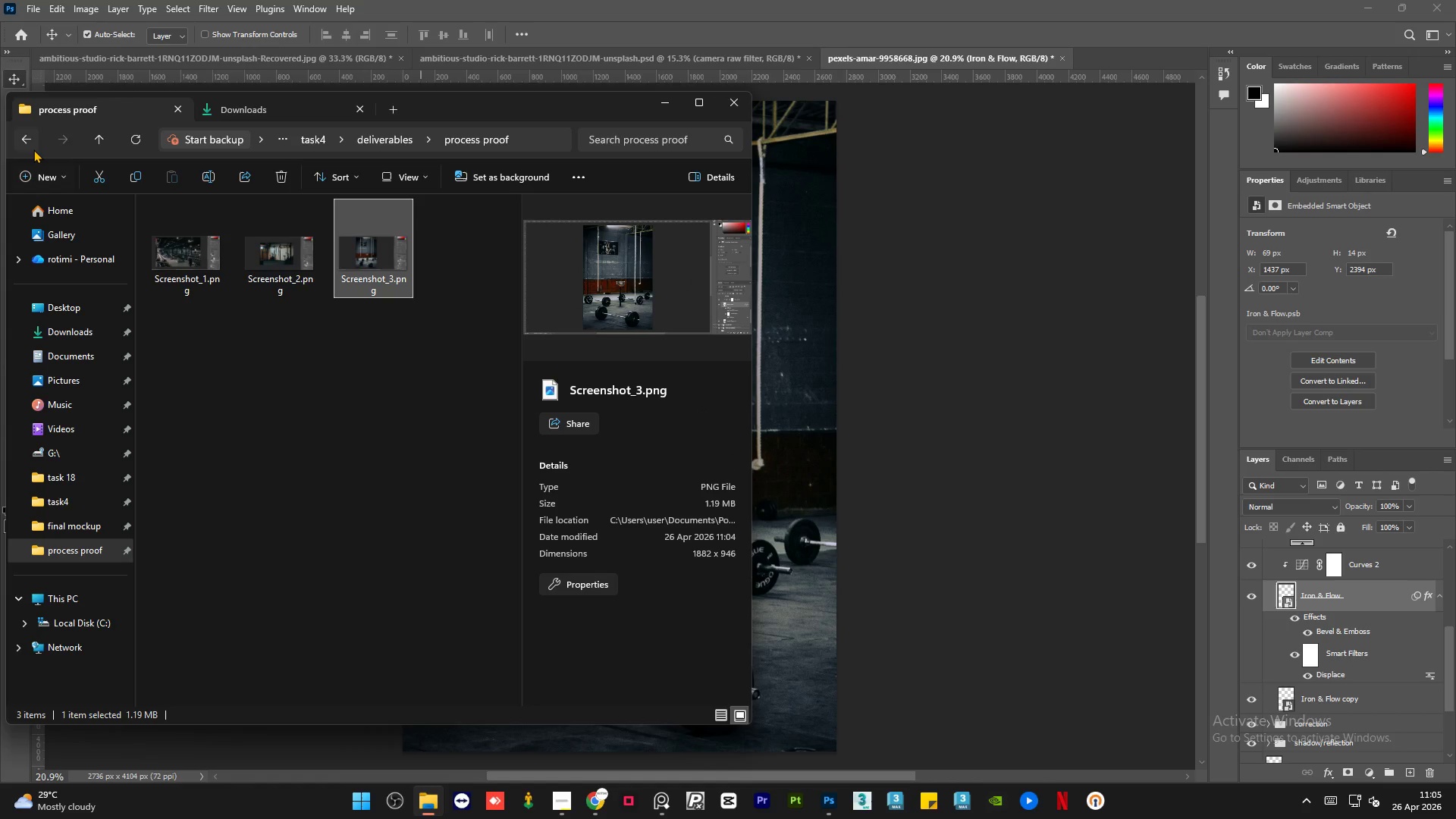 
left_click([31, 146])
 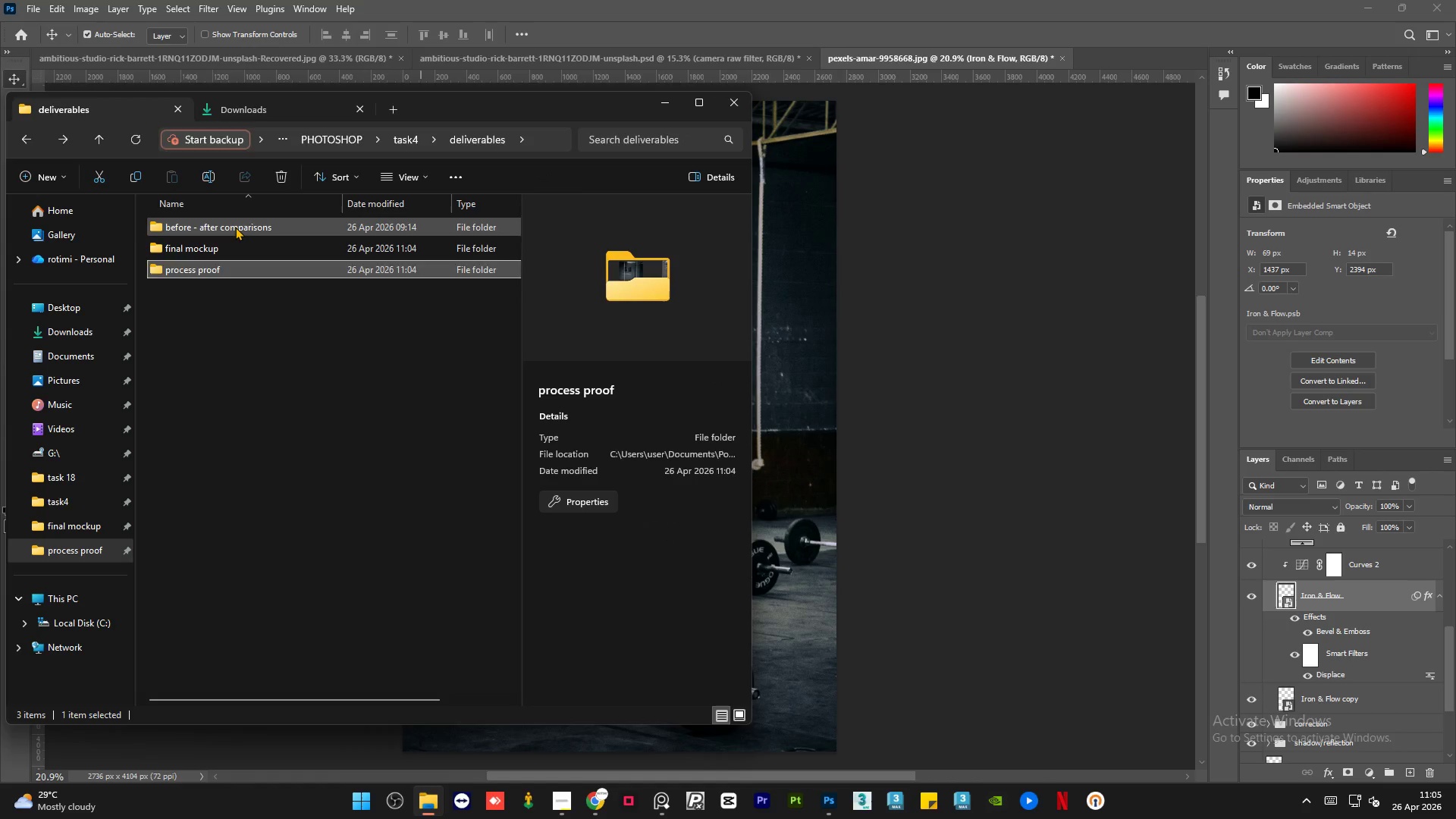 
double_click([235, 227])
 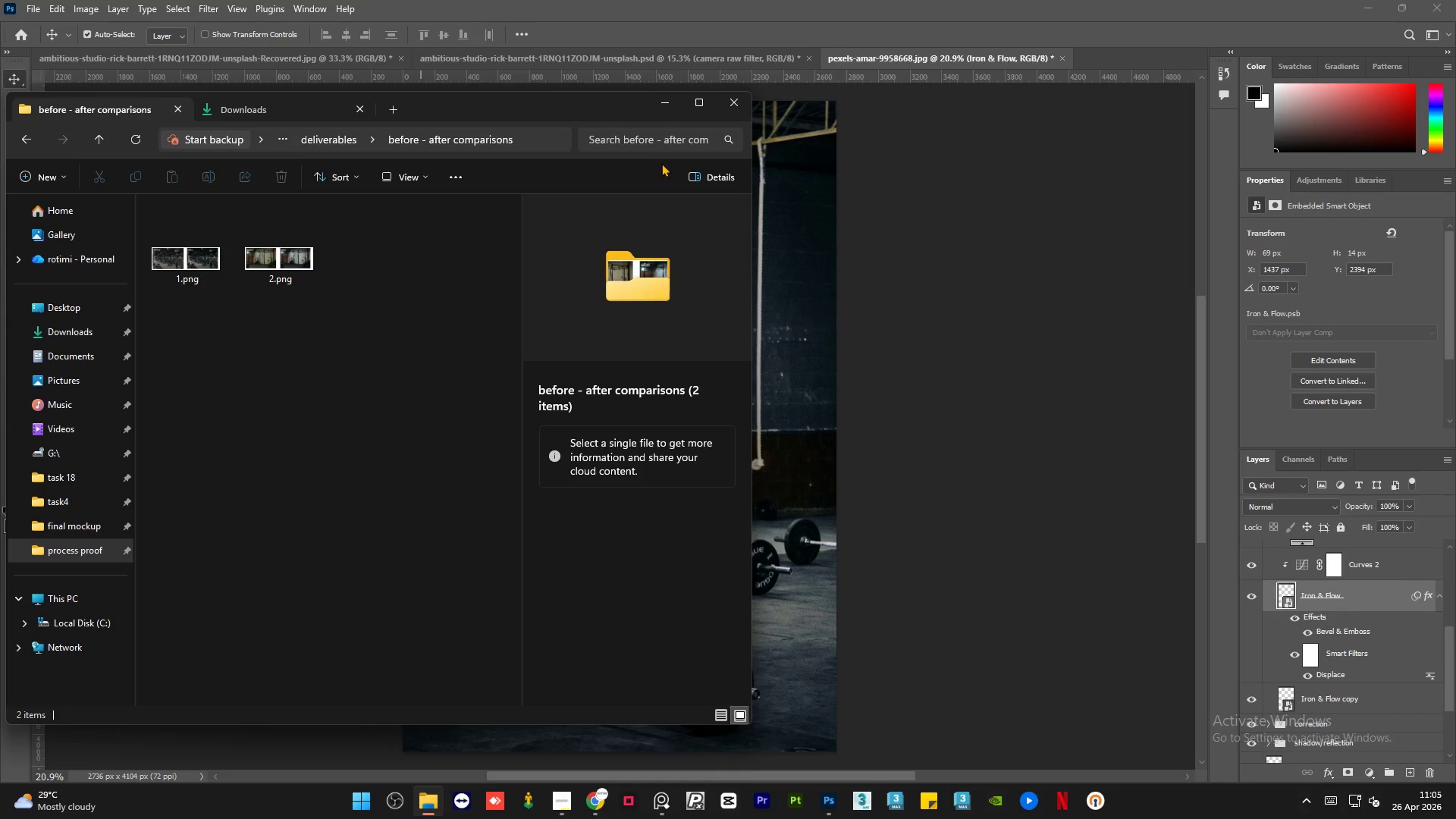 
left_click([674, 104])
 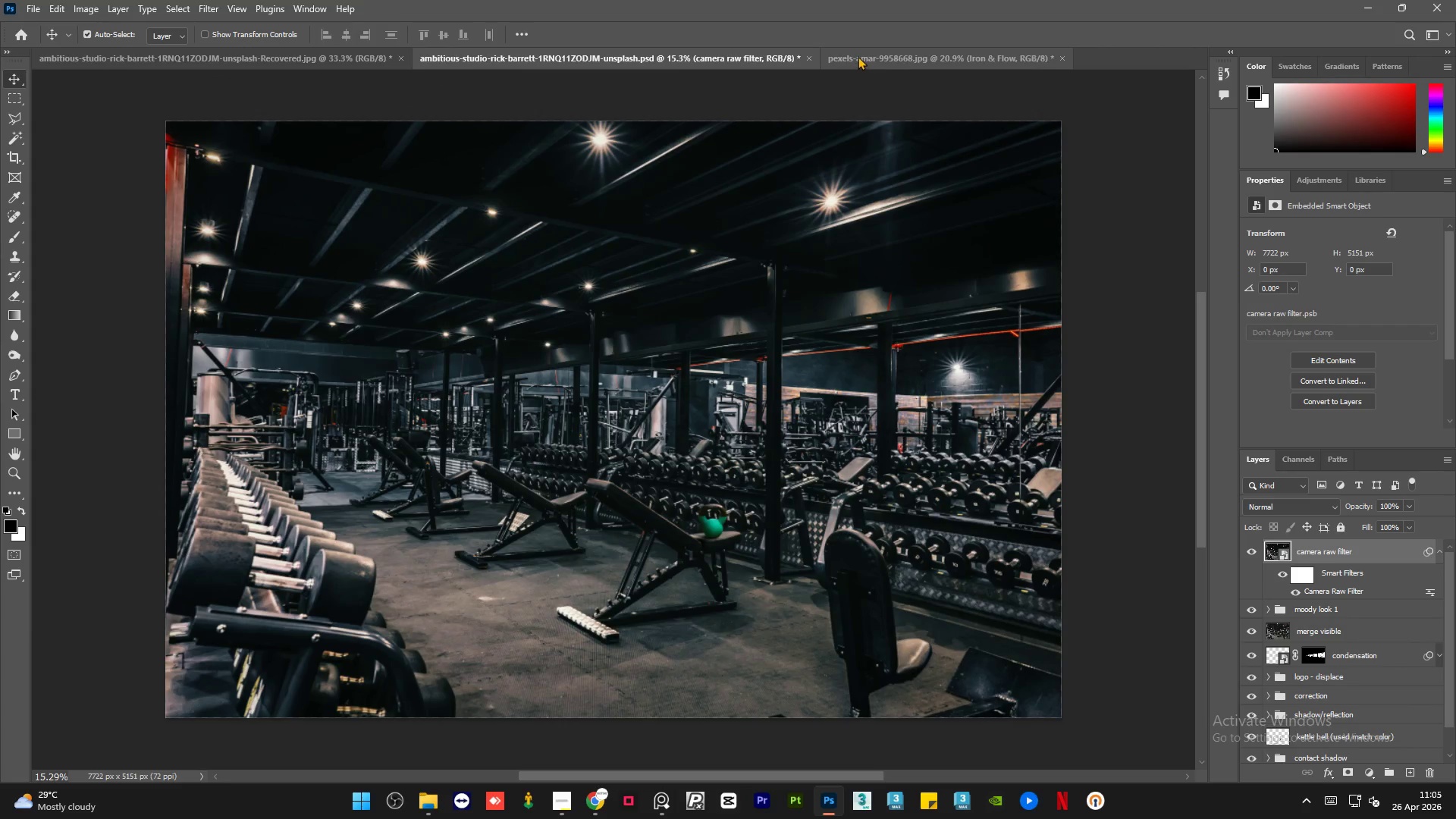 
left_click([811, 58])
 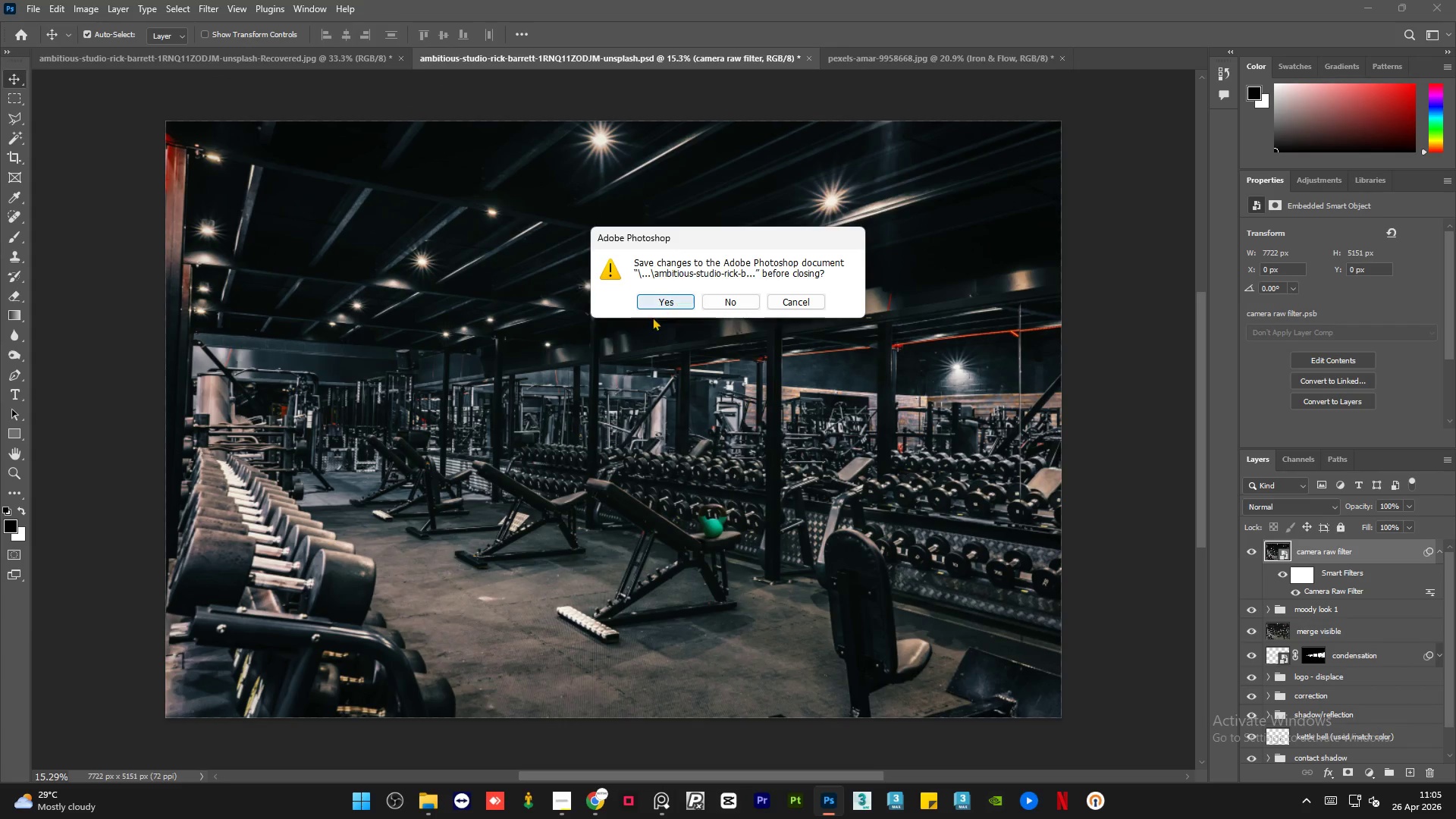 
left_click([665, 297])
 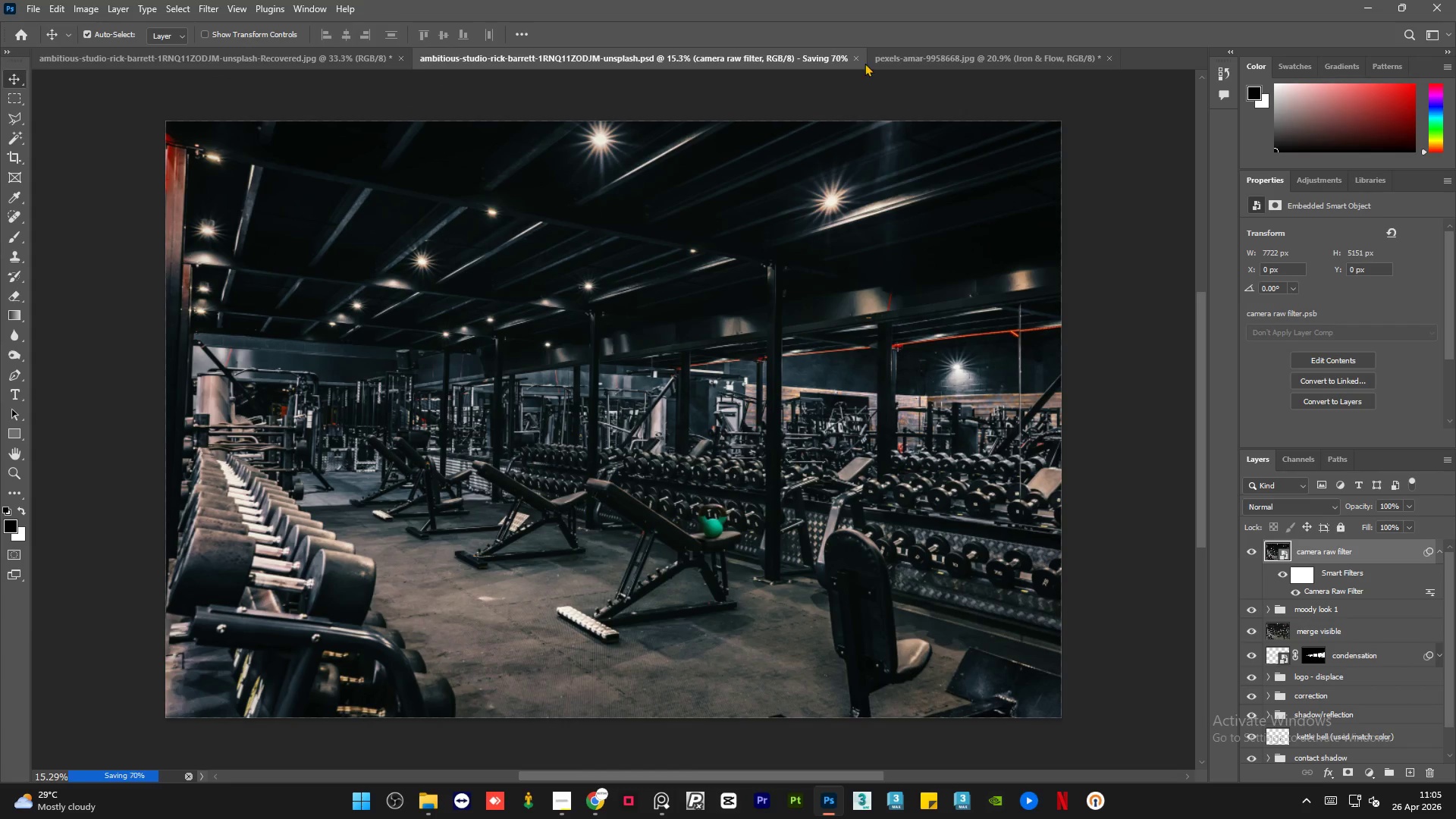 
left_click([896, 62])
 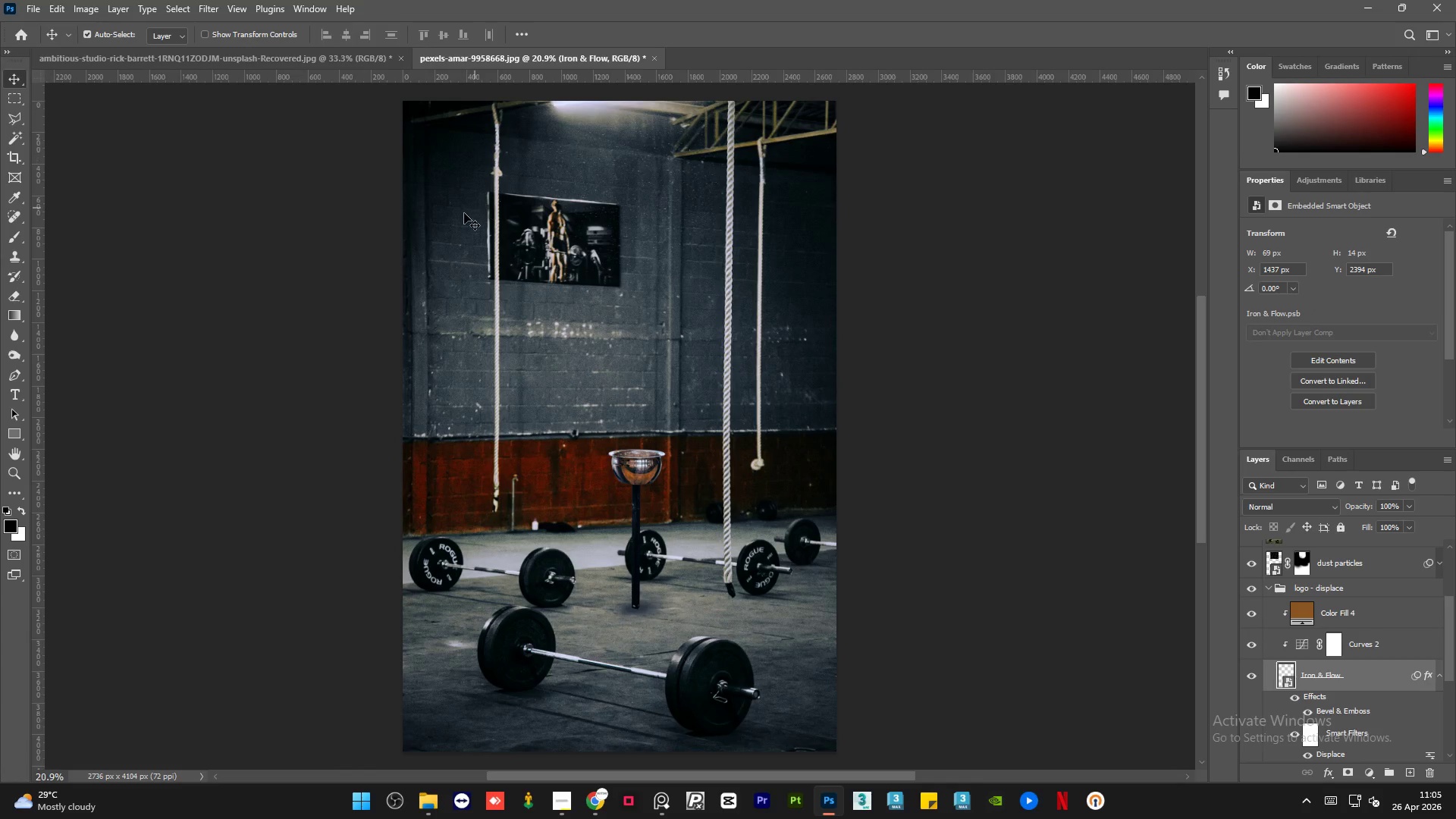 
key(Control+S)
 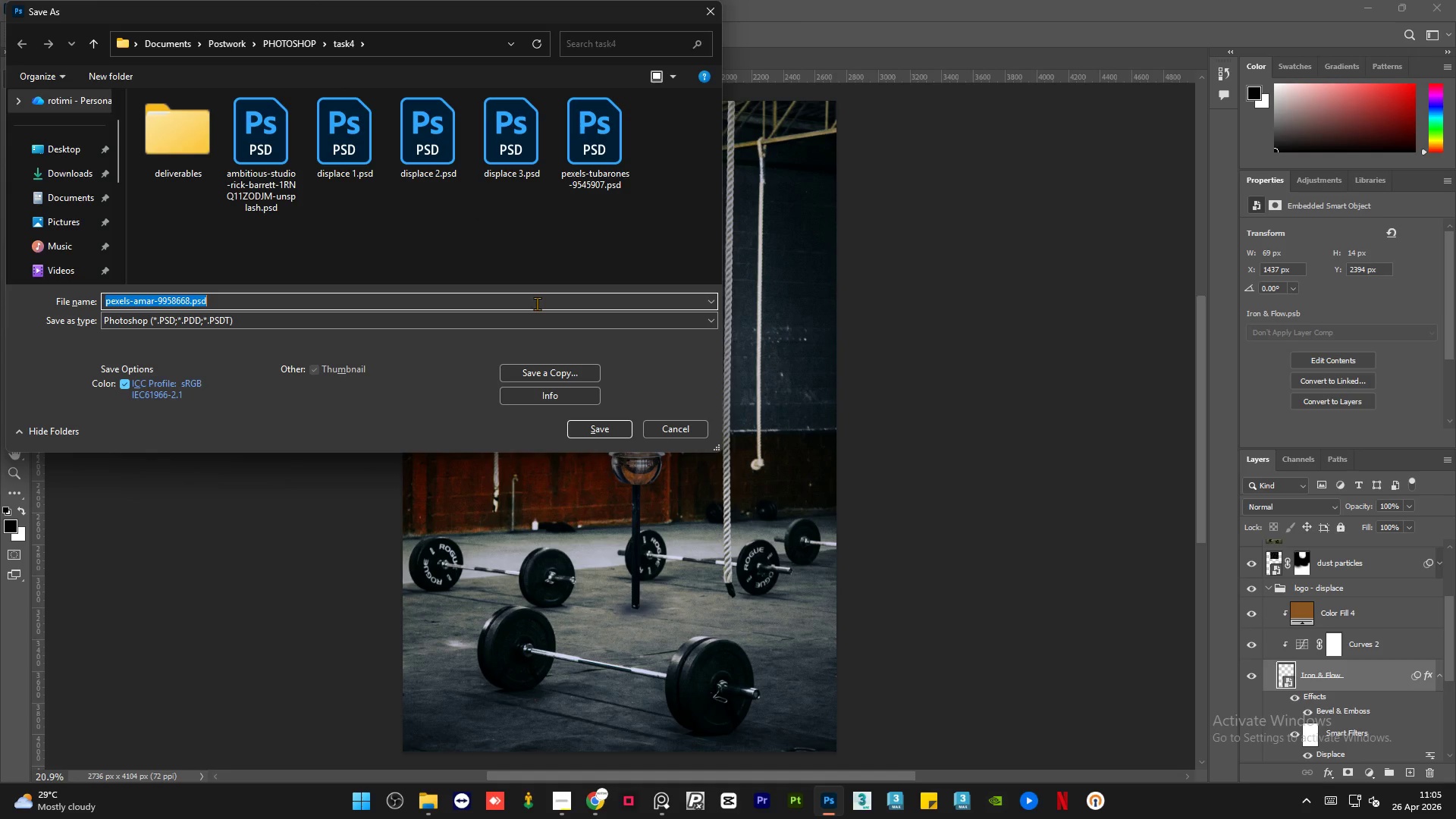 
wait(7.97)
 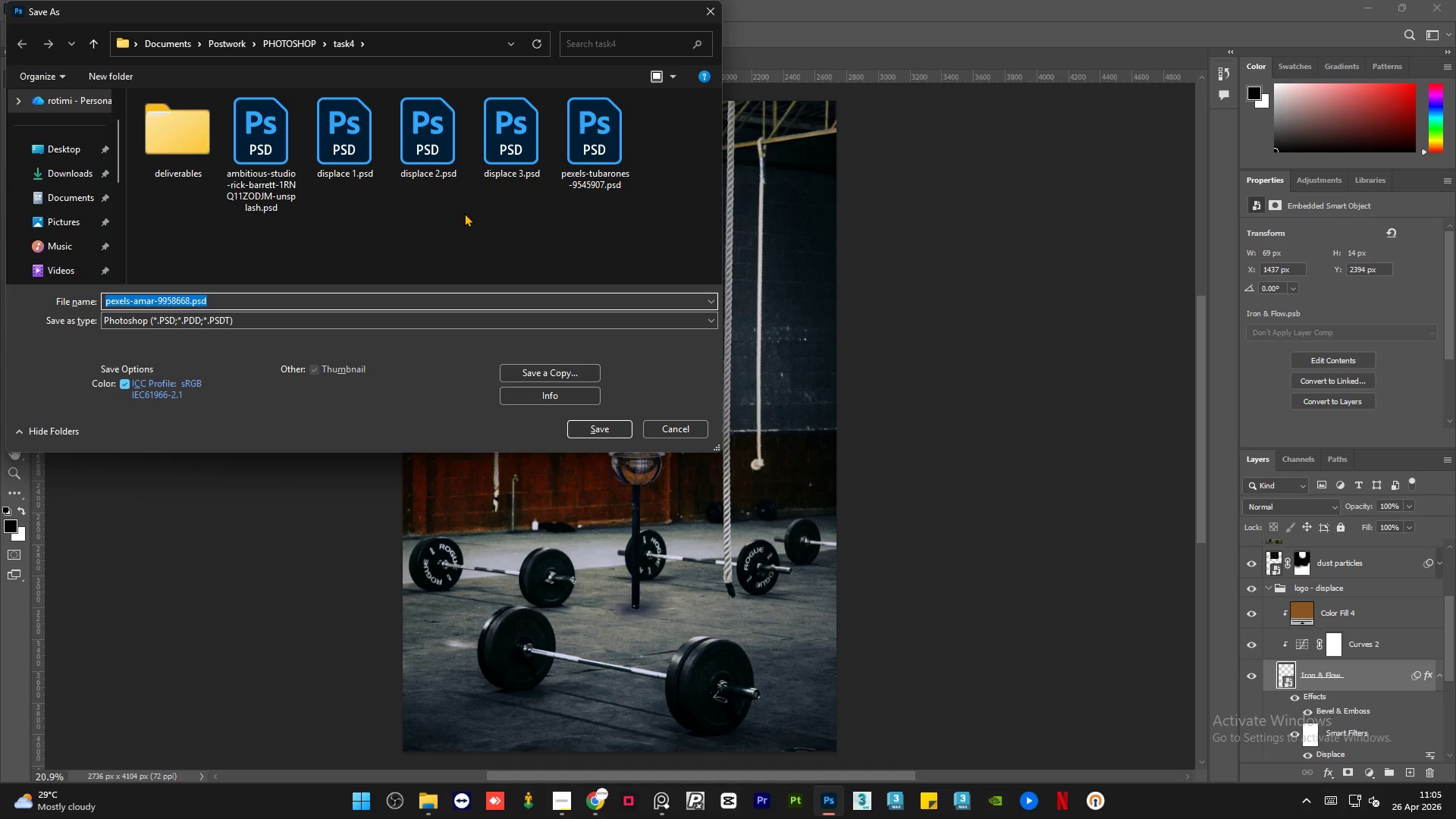 
left_click([609, 425])
 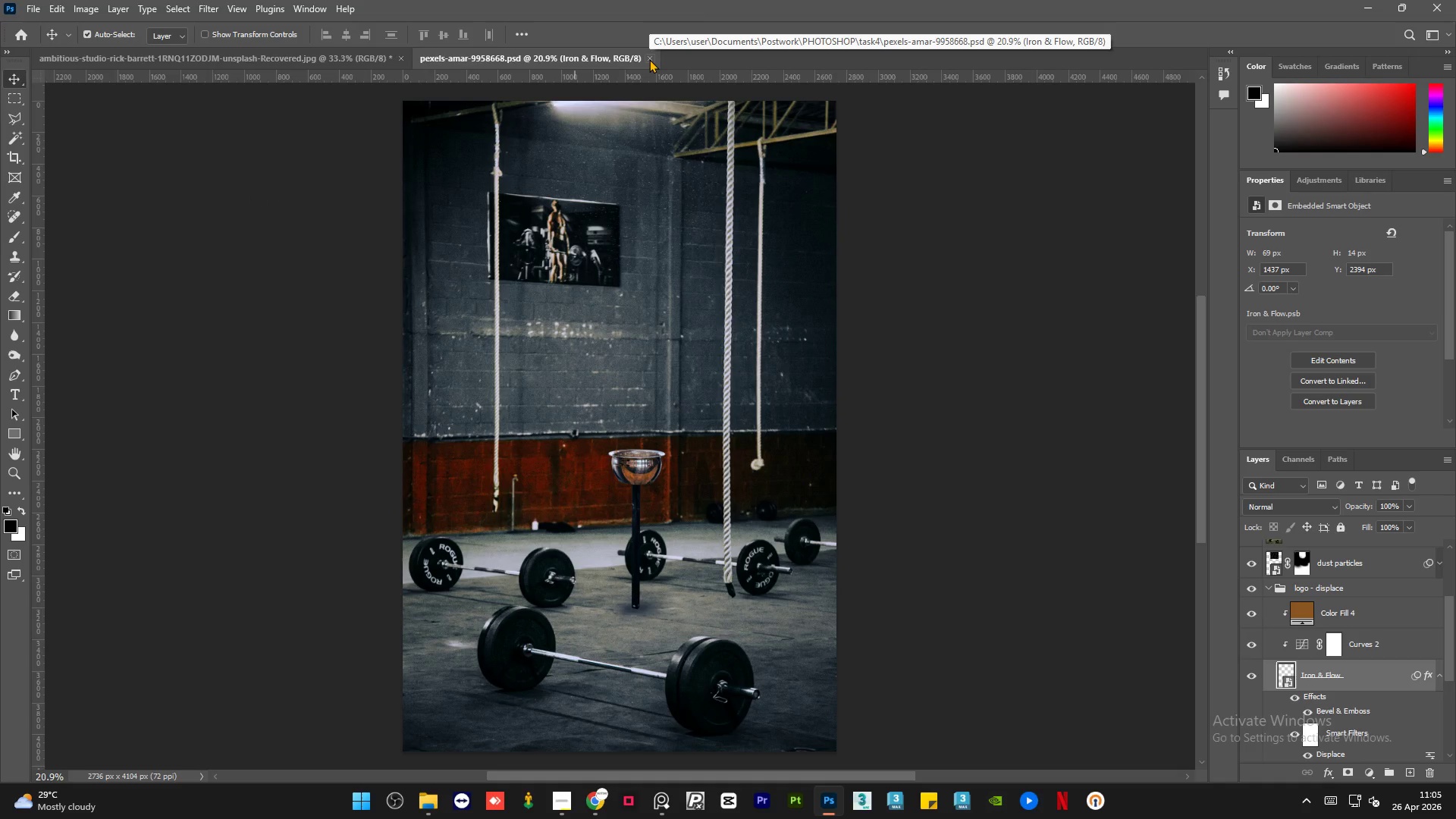 
left_click([649, 59])
 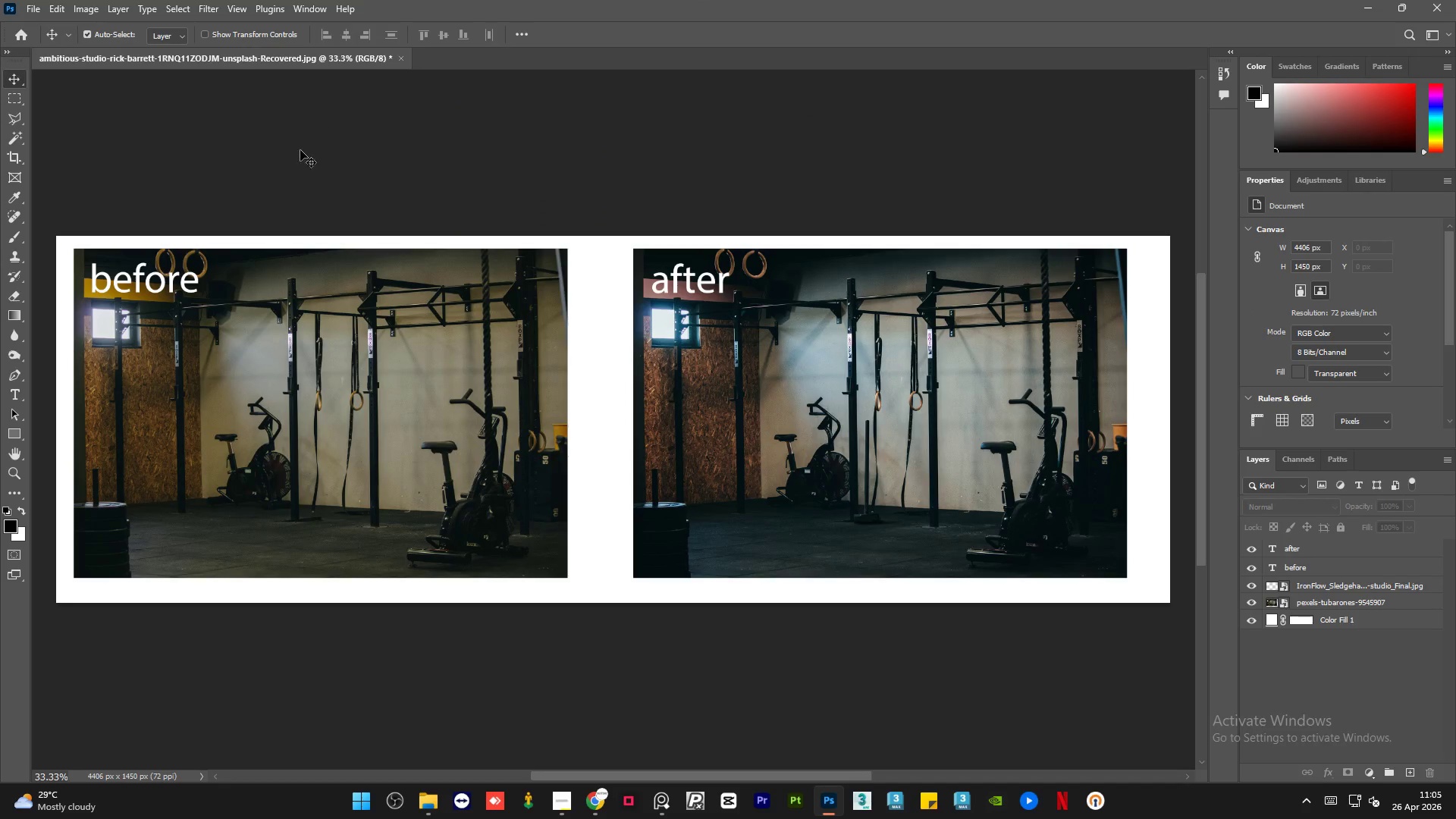 
left_click([271, 371])
 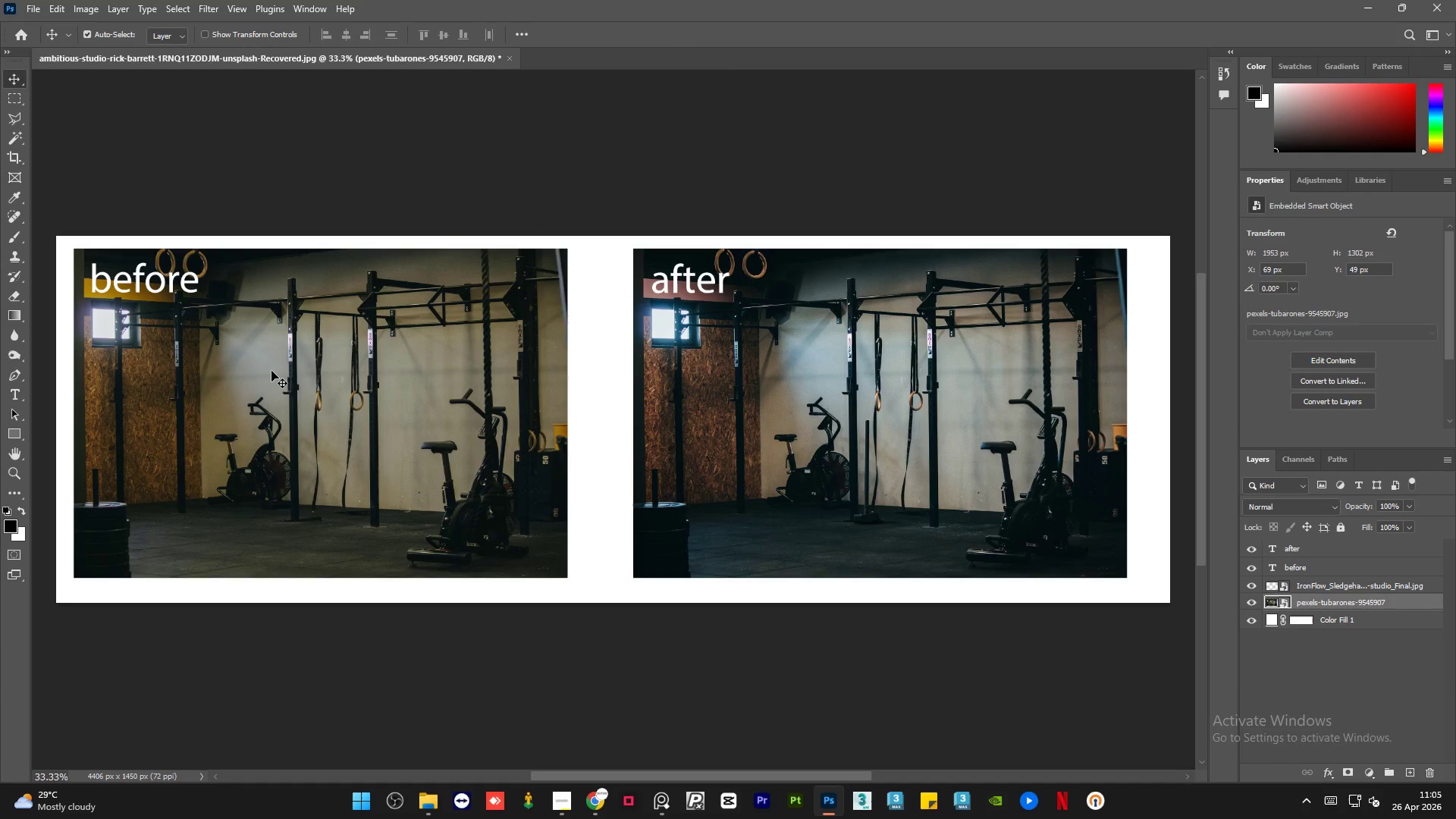 
key(Delete)
 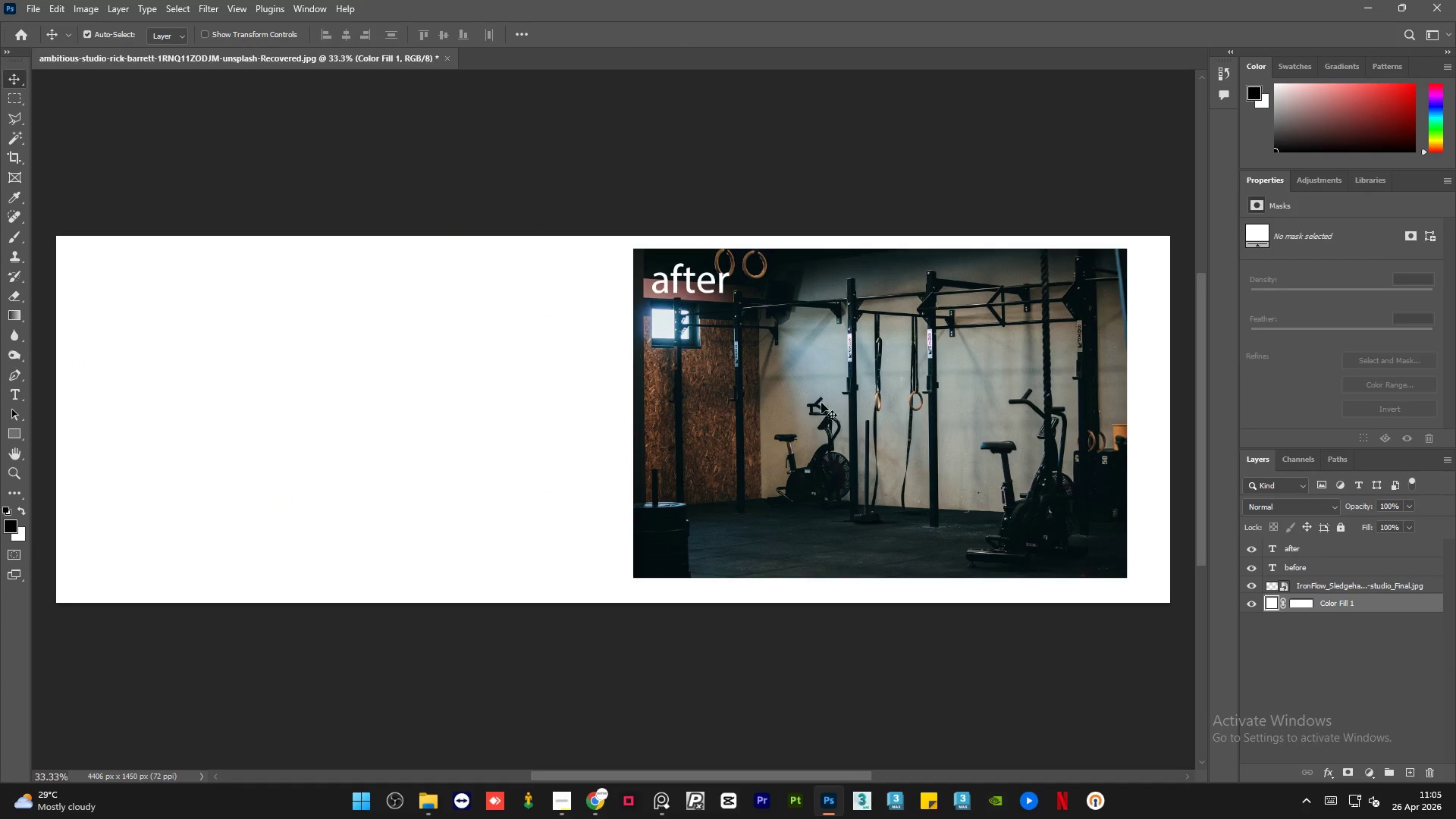 
left_click([838, 405])
 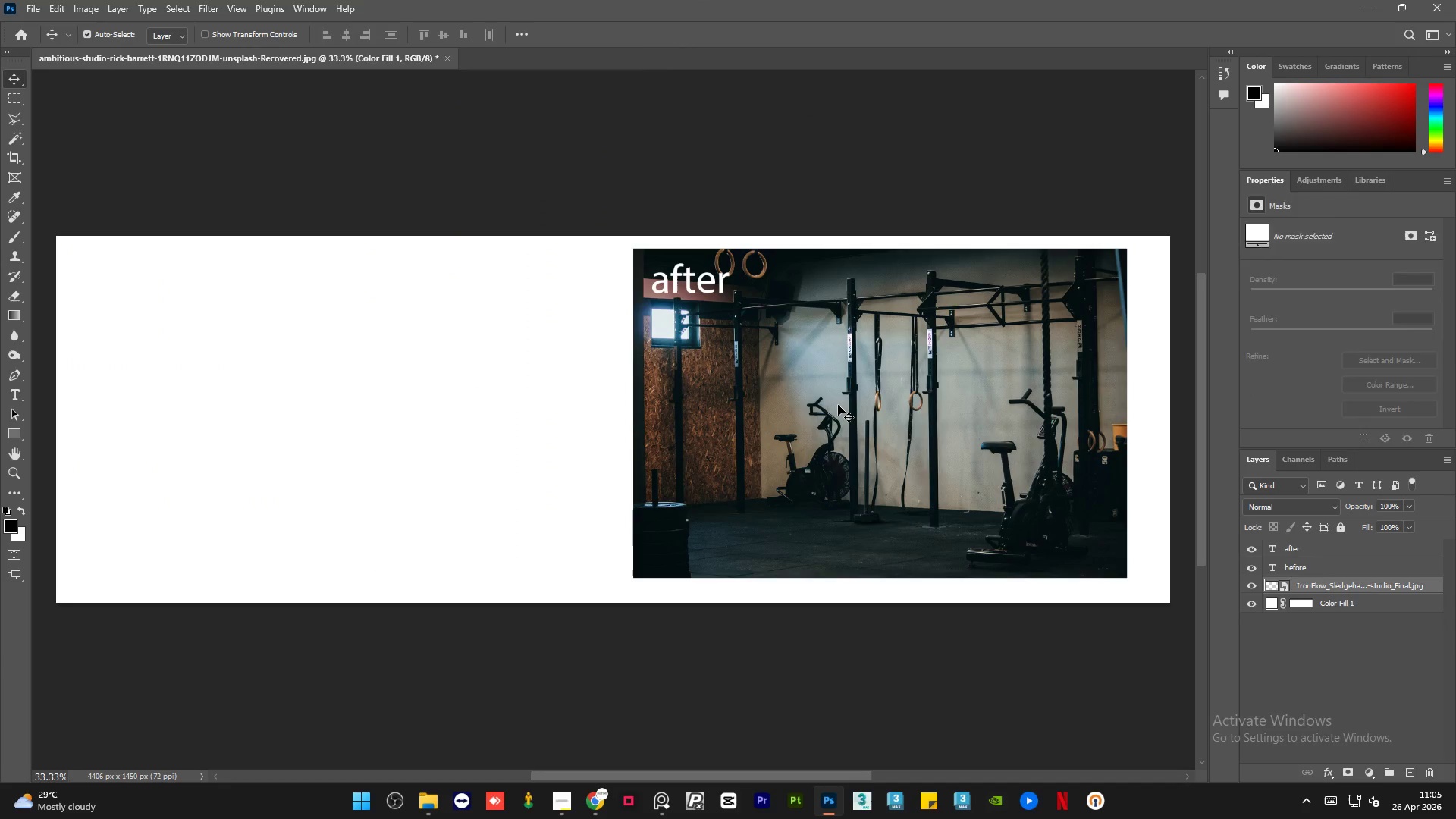 
key(Delete)
 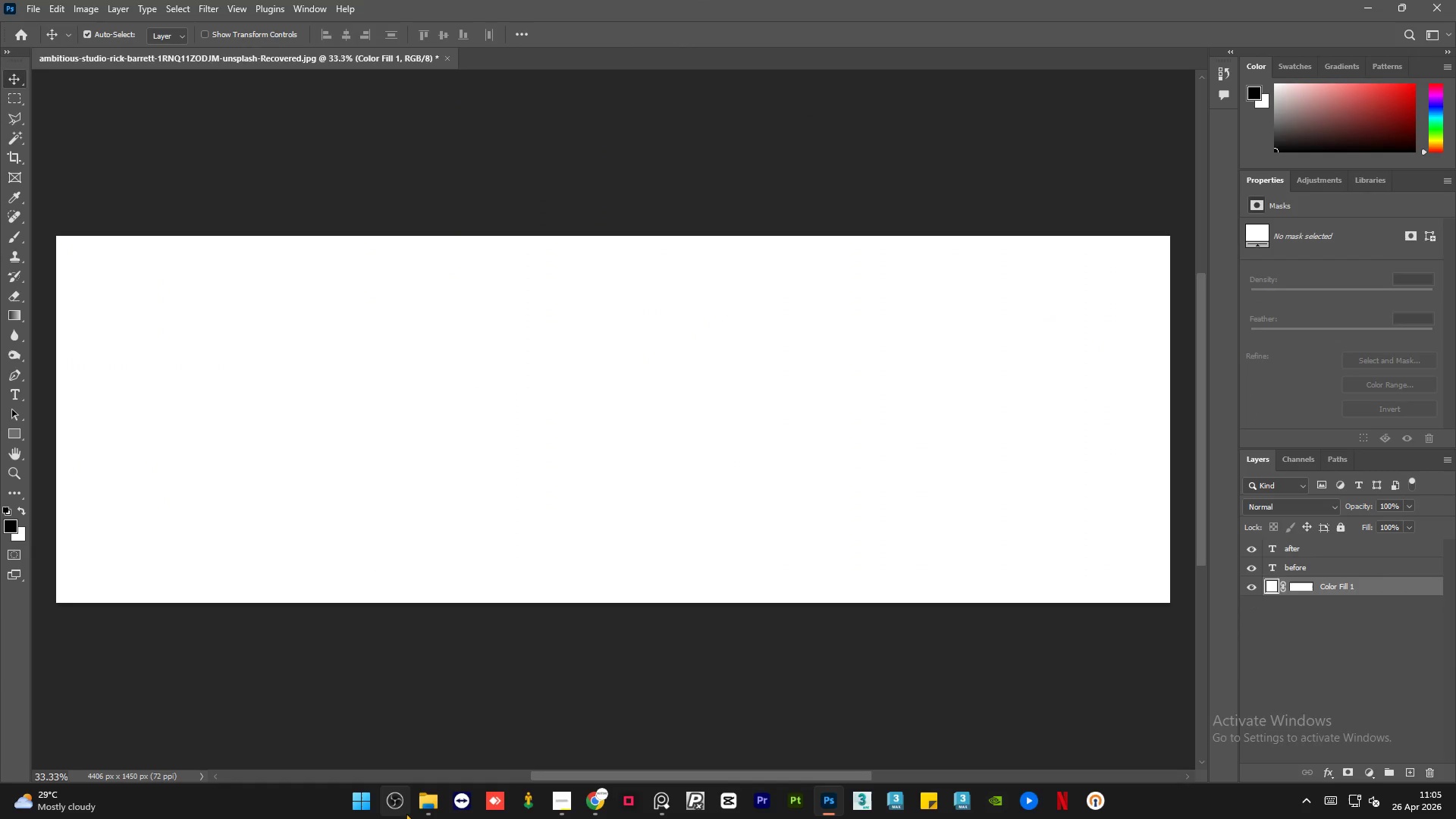 
left_click([422, 813])
 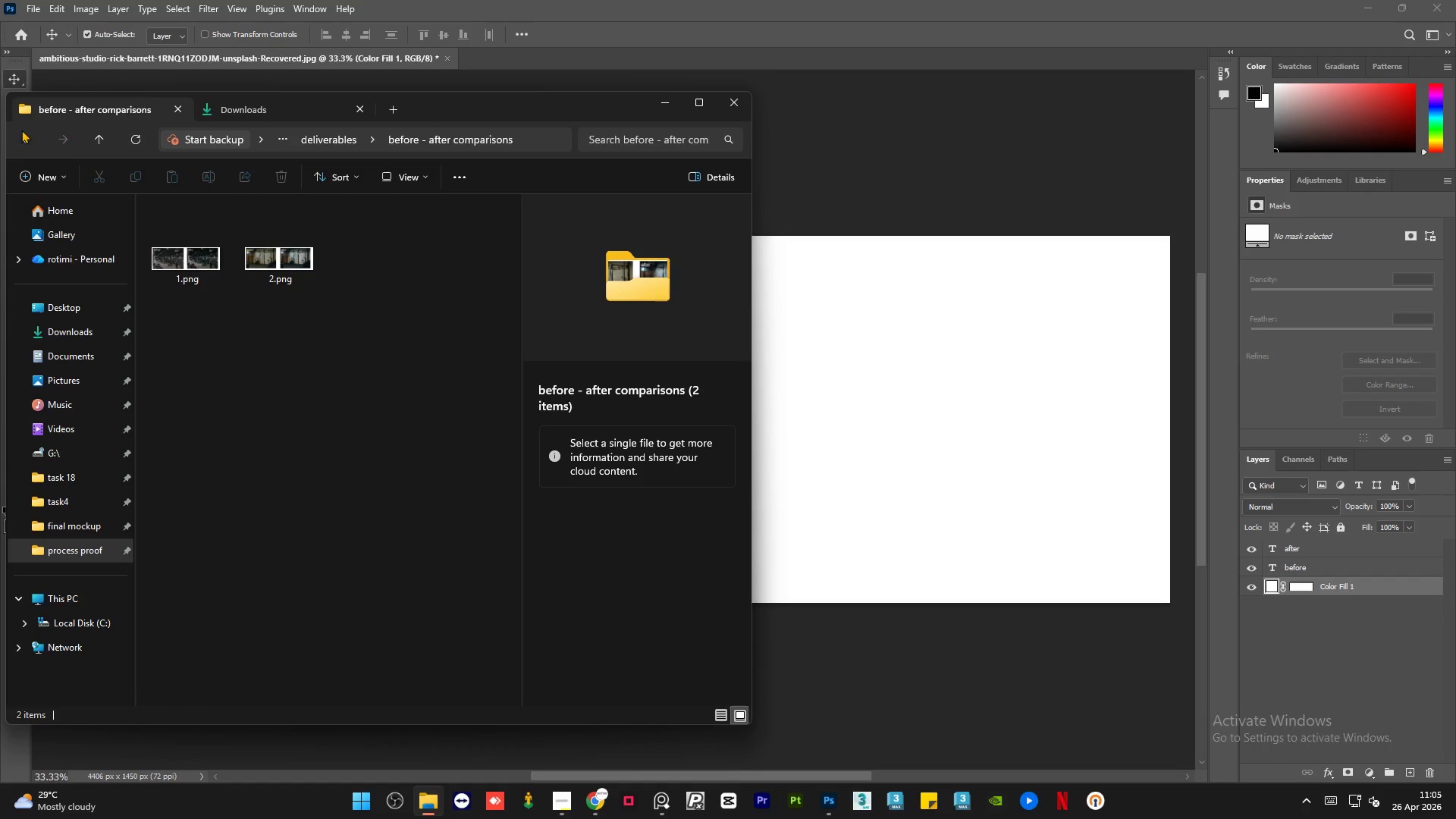 
left_click([26, 133])
 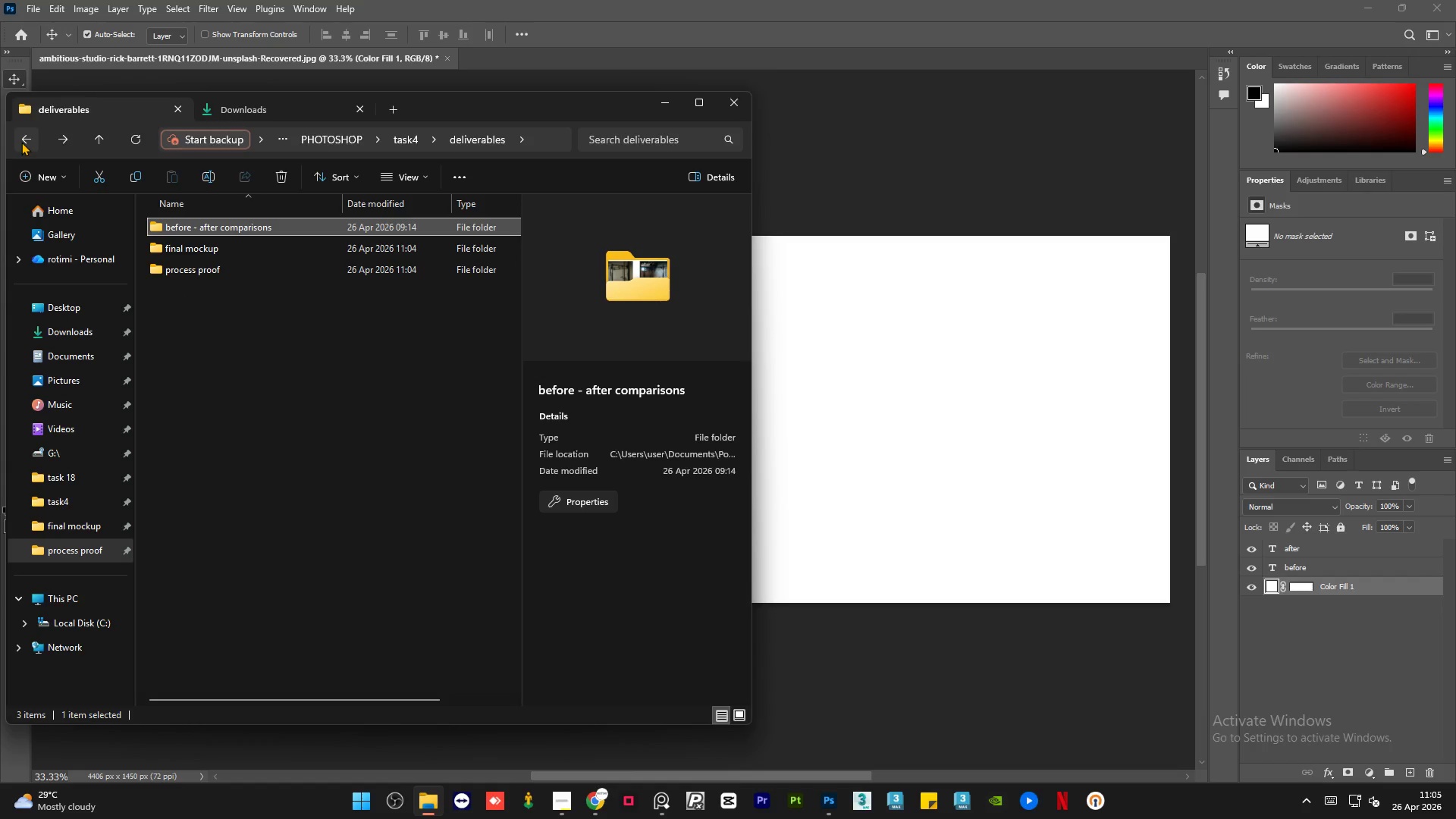 
left_click([21, 140])
 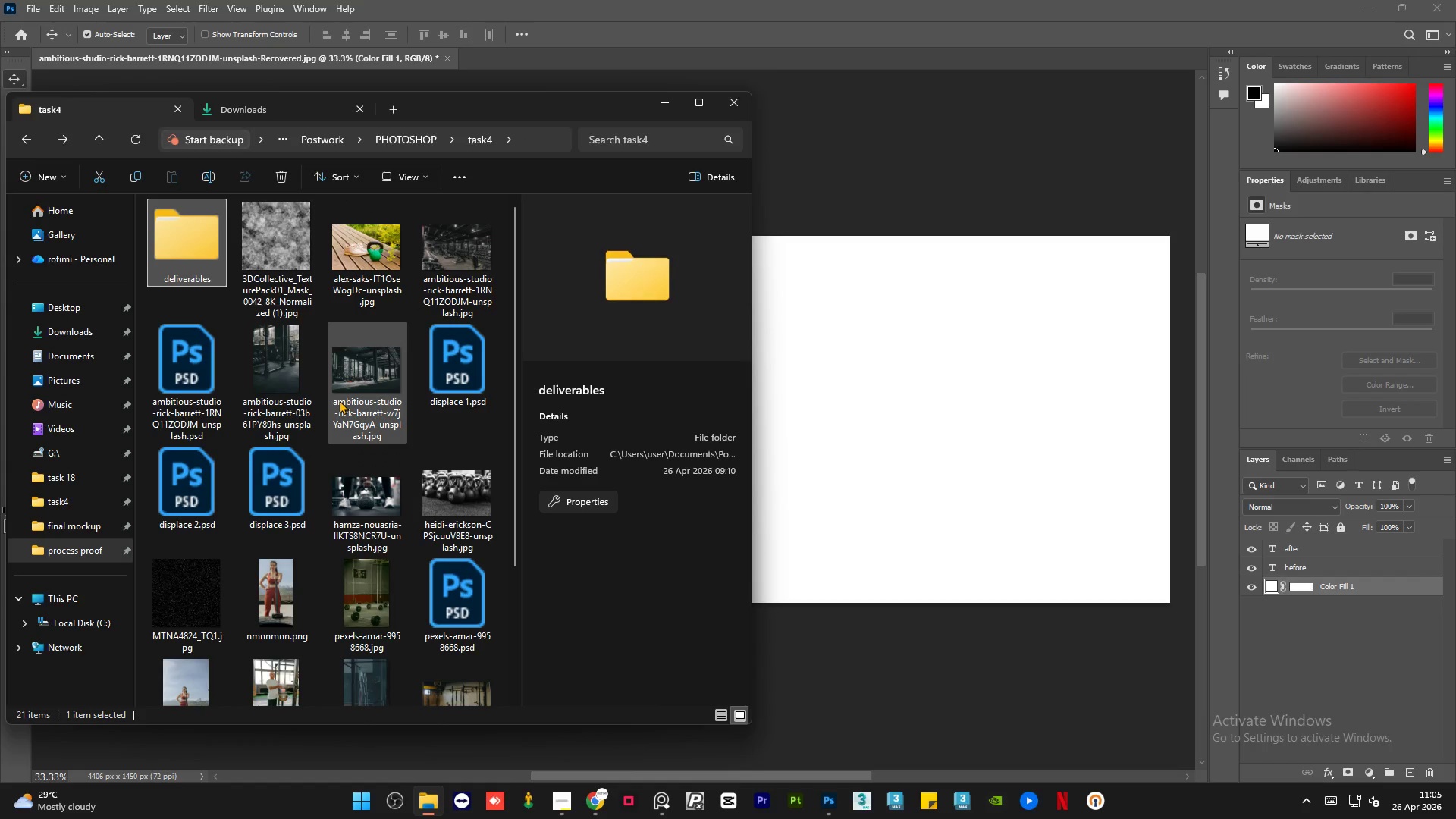 
left_click([372, 608])
 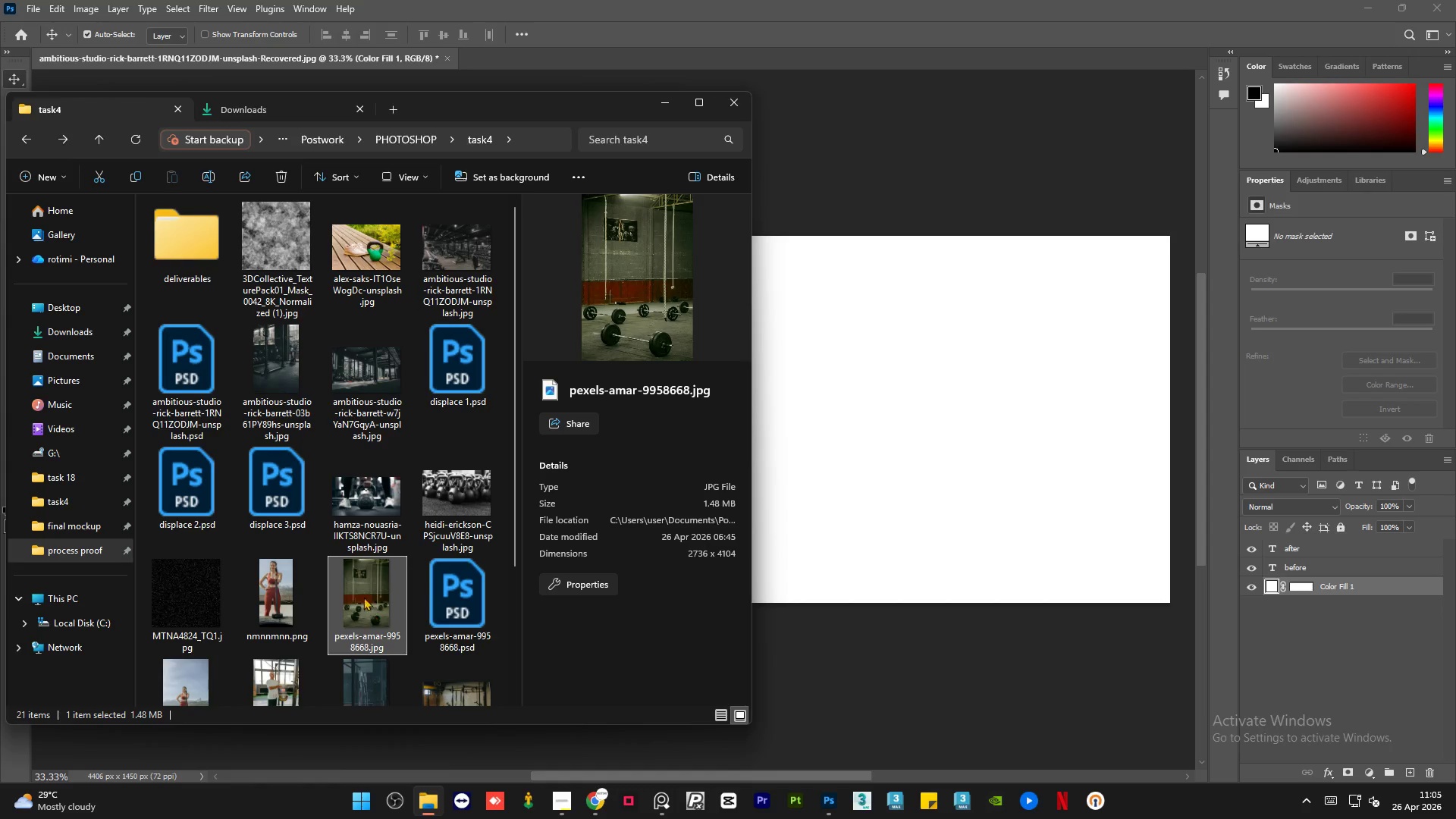 
left_click_drag(start_coordinate=[356, 585], to_coordinate=[849, 371])
 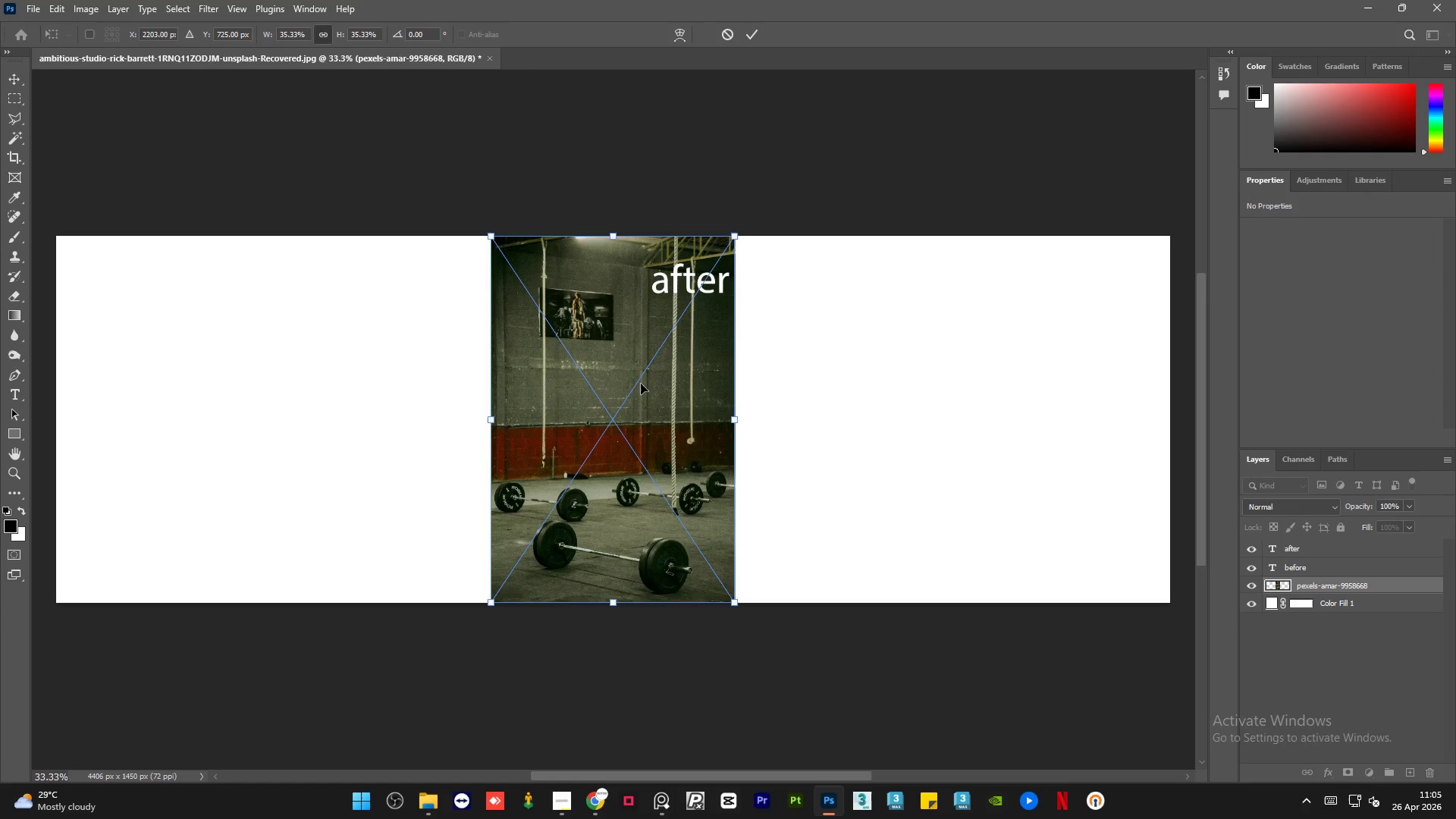 
left_click_drag(start_coordinate=[626, 352], to_coordinate=[213, 345])
 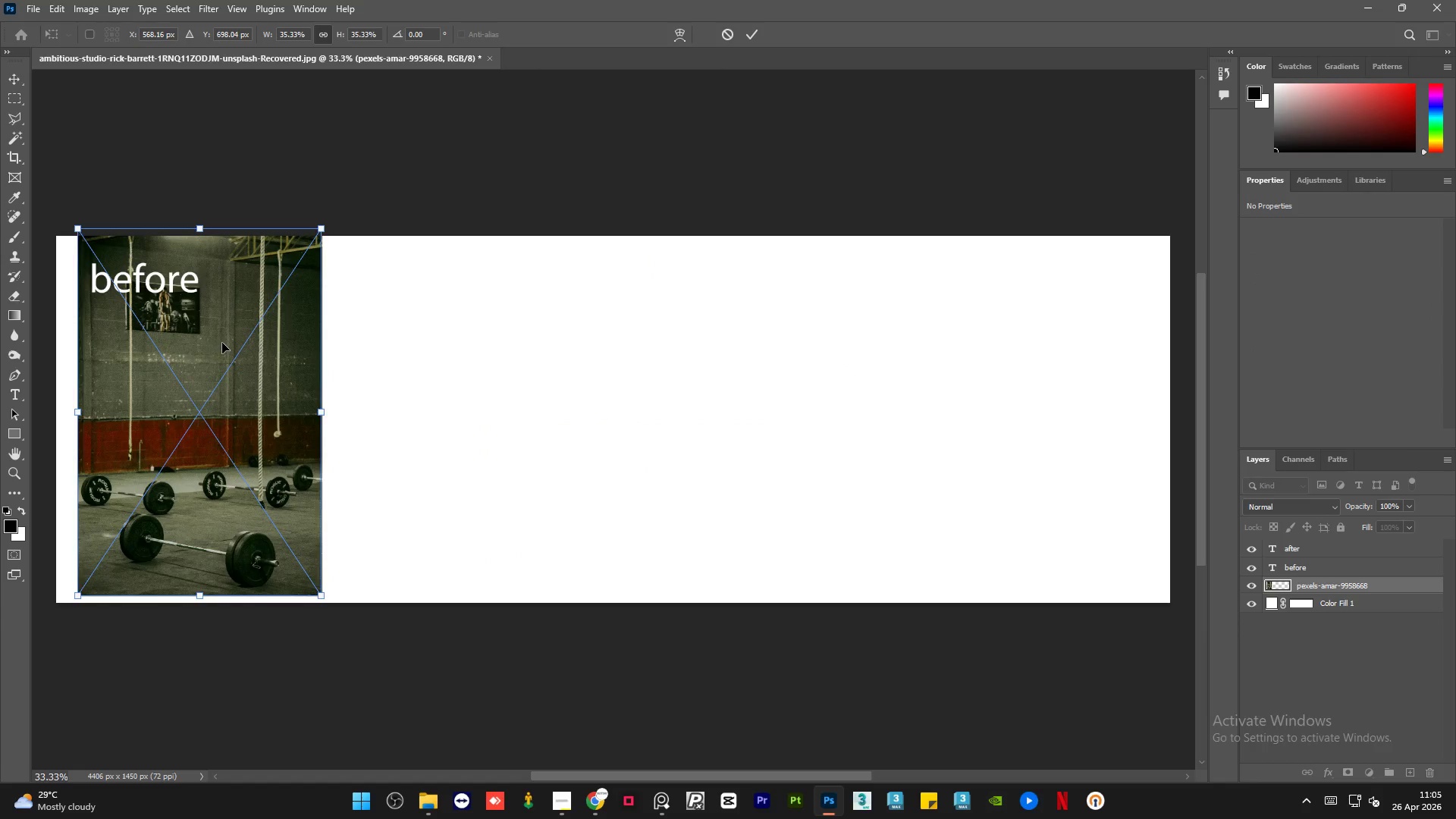 
left_click_drag(start_coordinate=[222, 343], to_coordinate=[222, 352])
 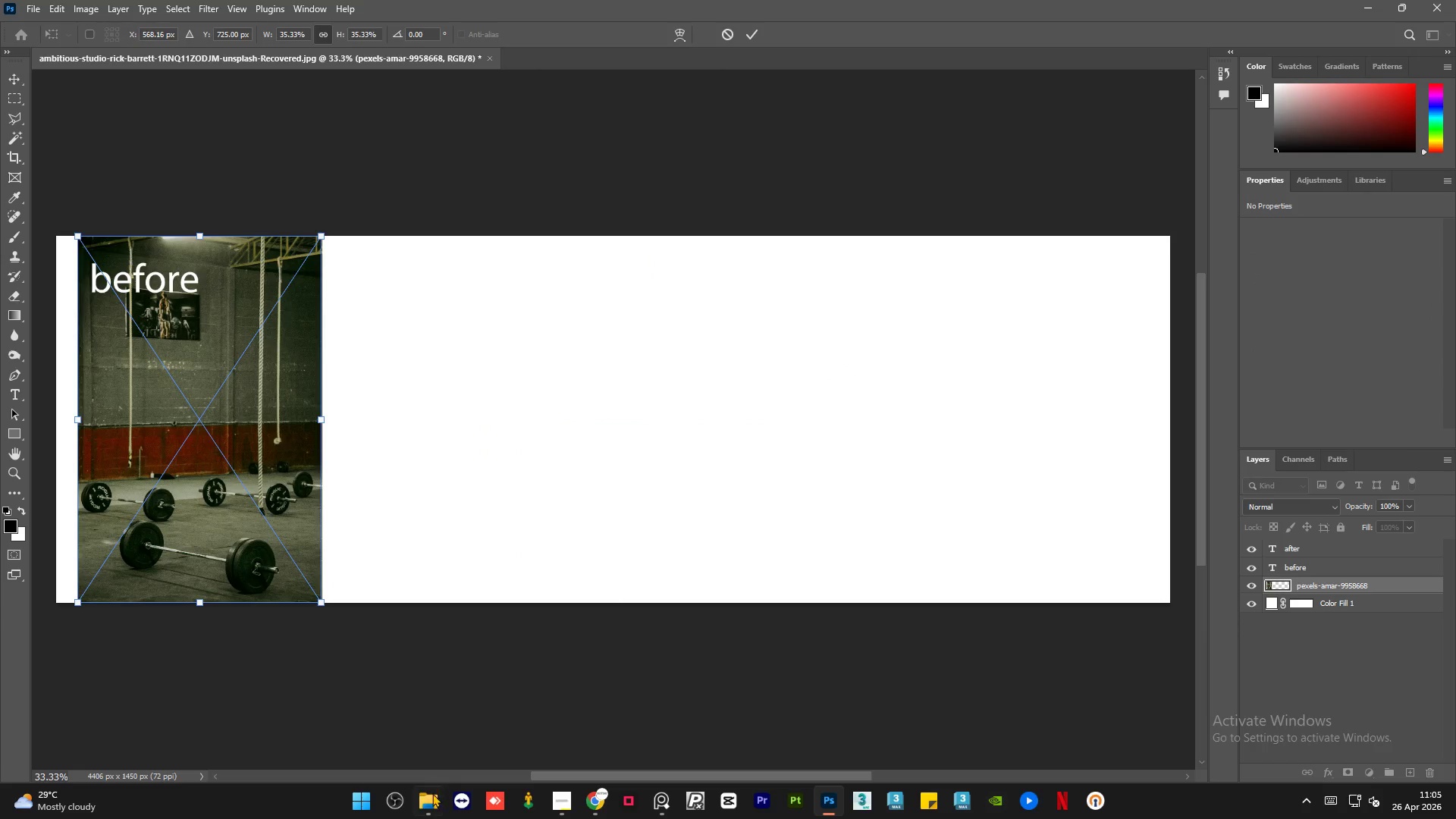 
left_click([431, 803])
 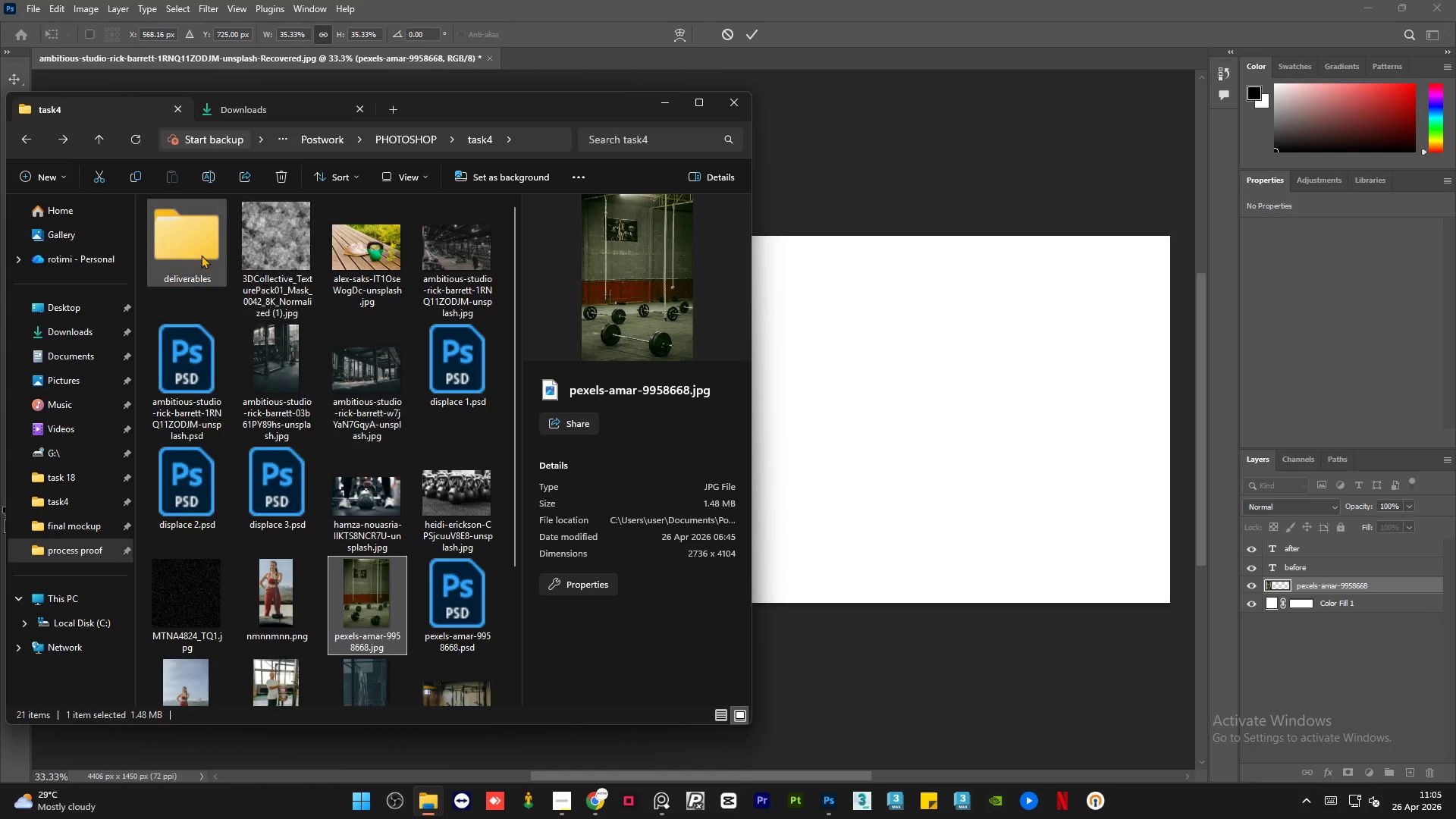 
double_click([200, 254])
 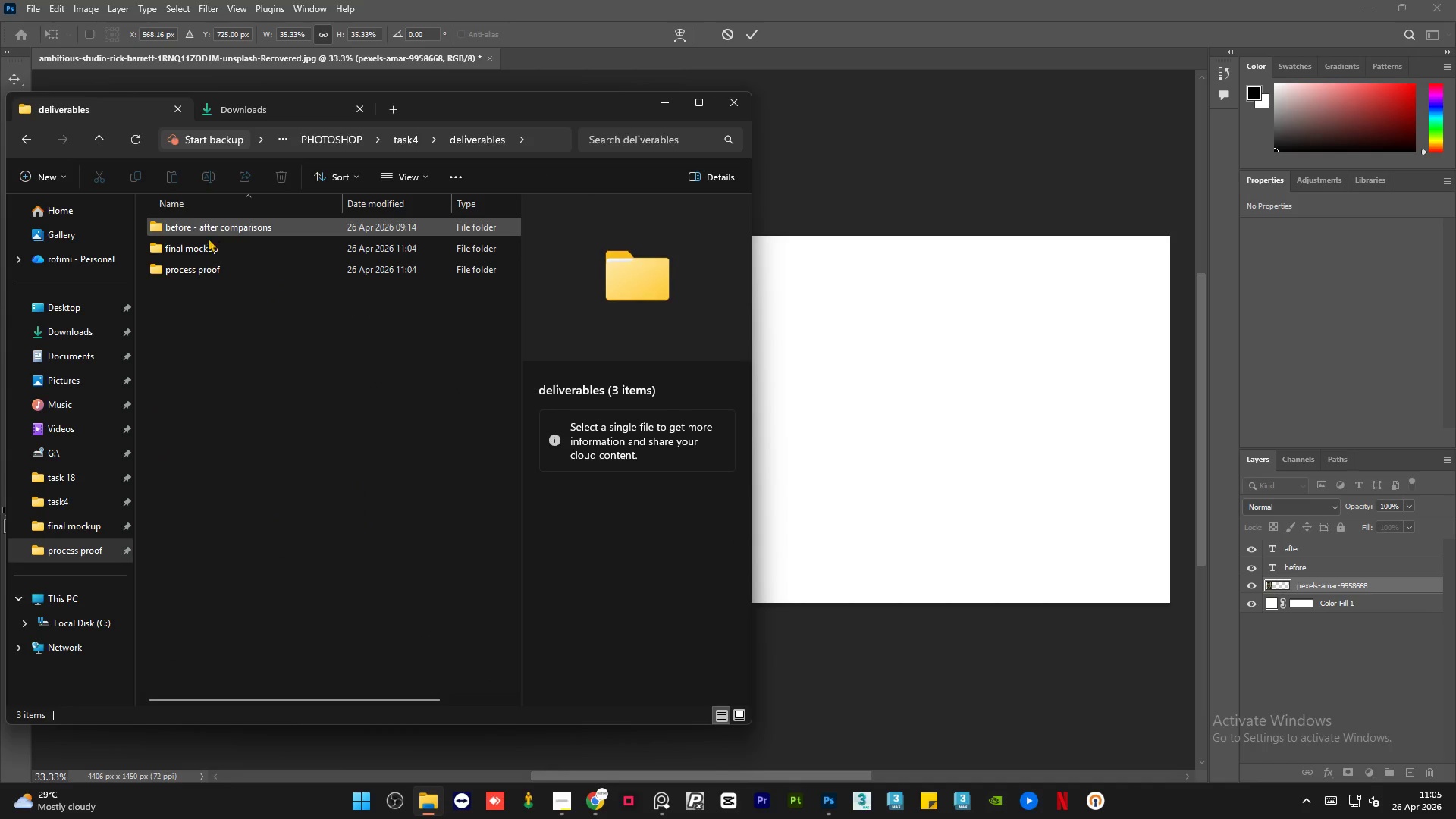 
double_click([206, 246])
 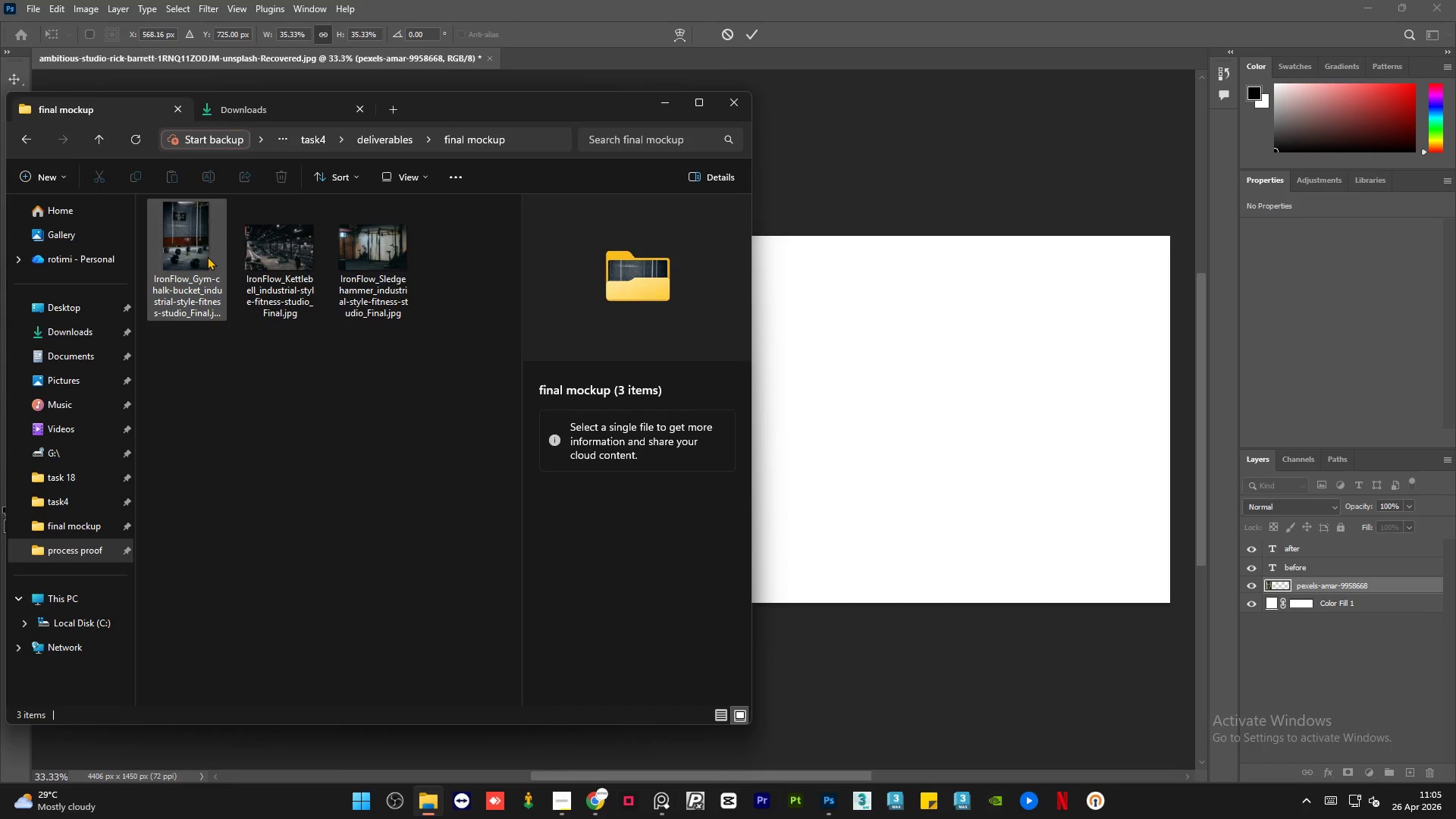 
left_click_drag(start_coordinate=[174, 235], to_coordinate=[808, 407])
 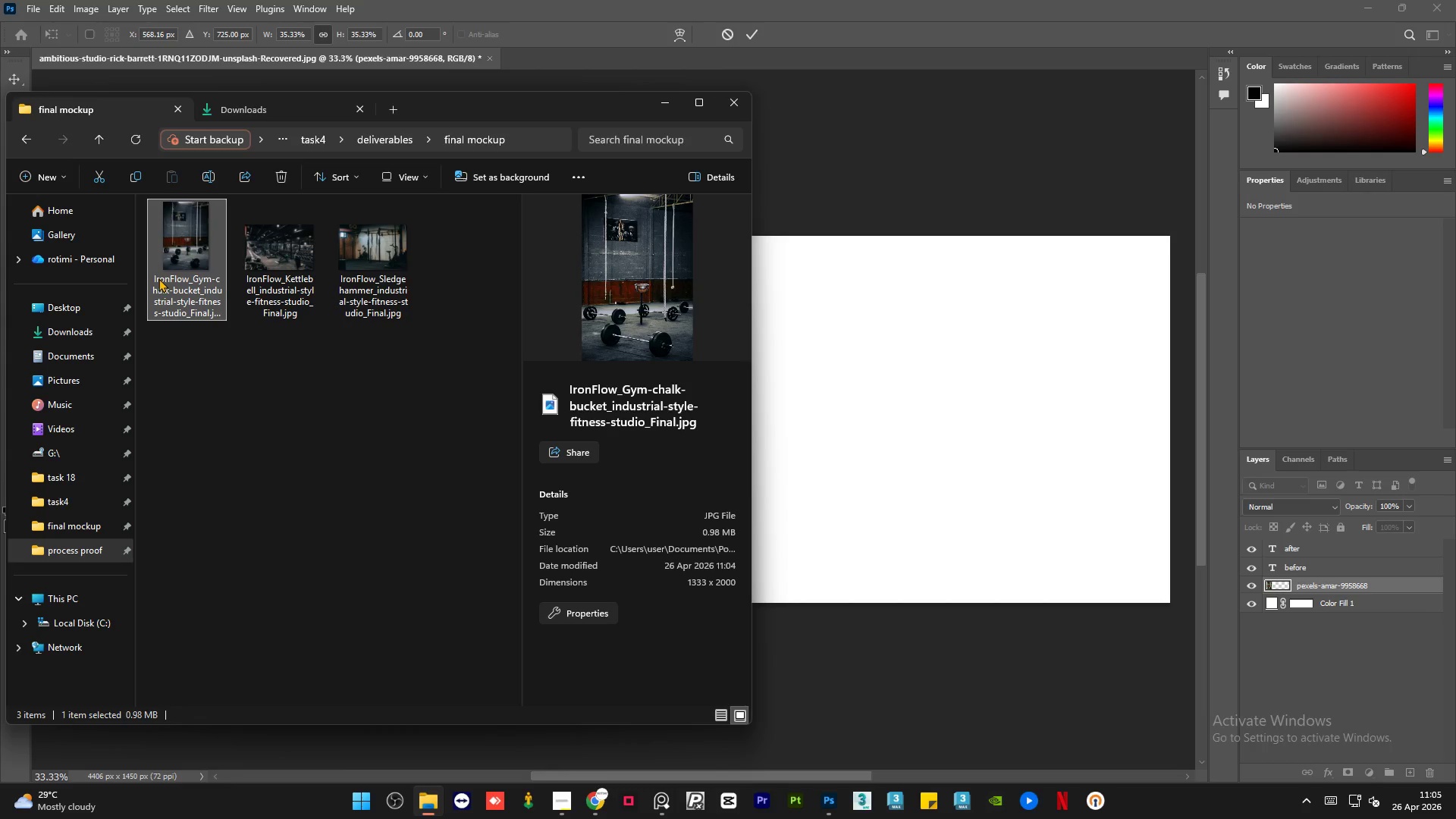 
left_click_drag(start_coordinate=[179, 257], to_coordinate=[899, 391])
 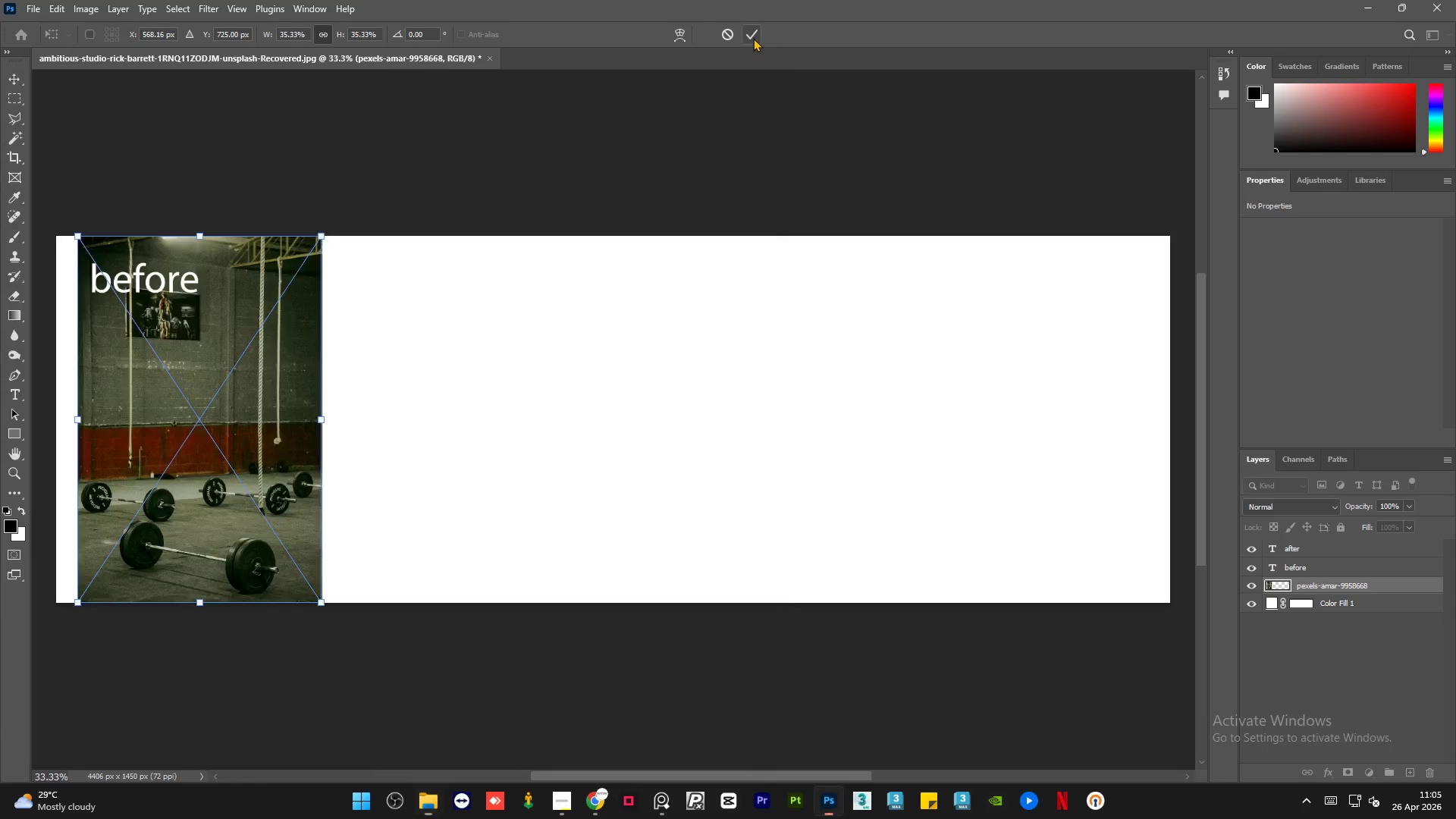 
double_click([753, 38])
 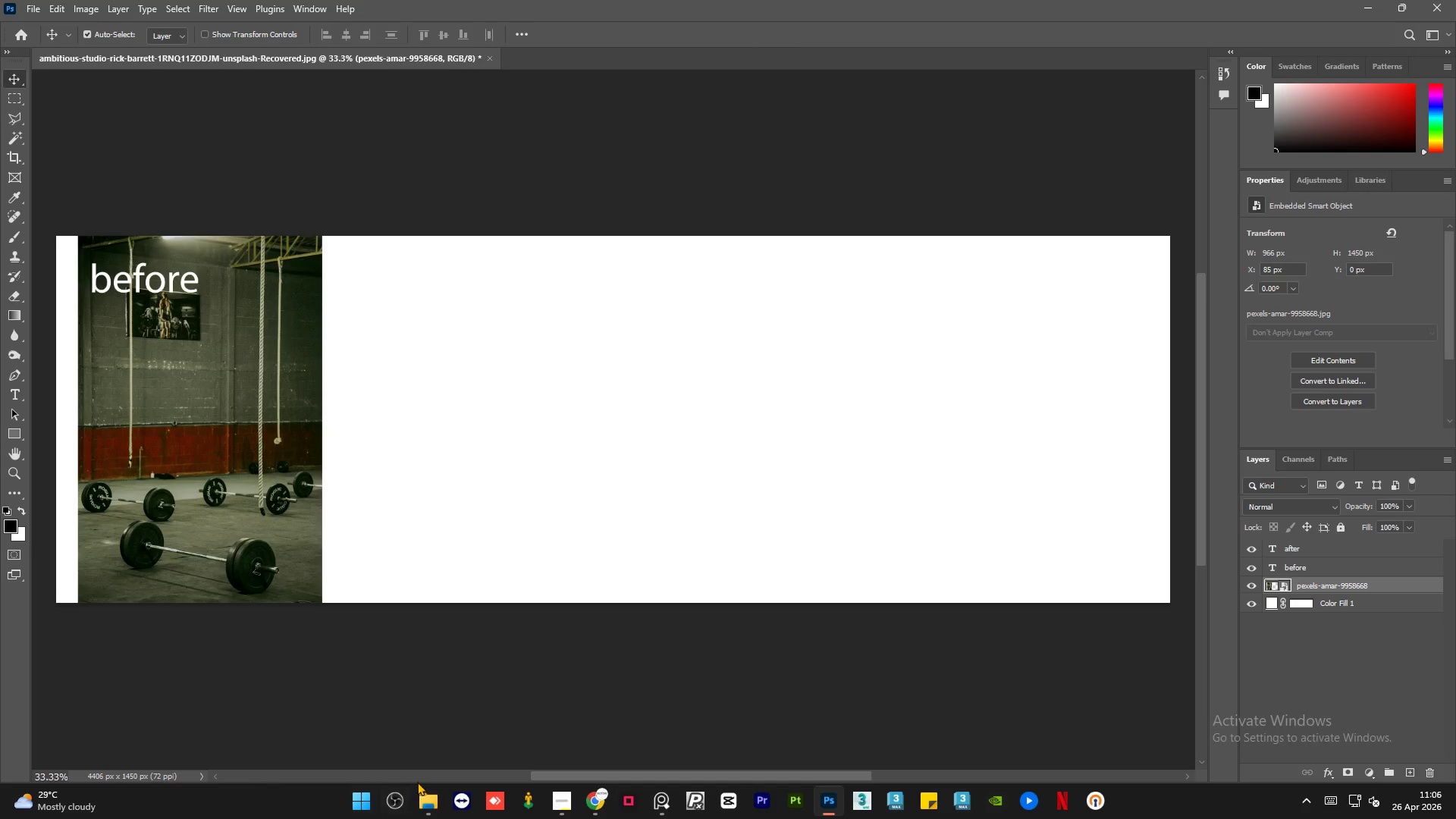 
left_click([431, 801])
 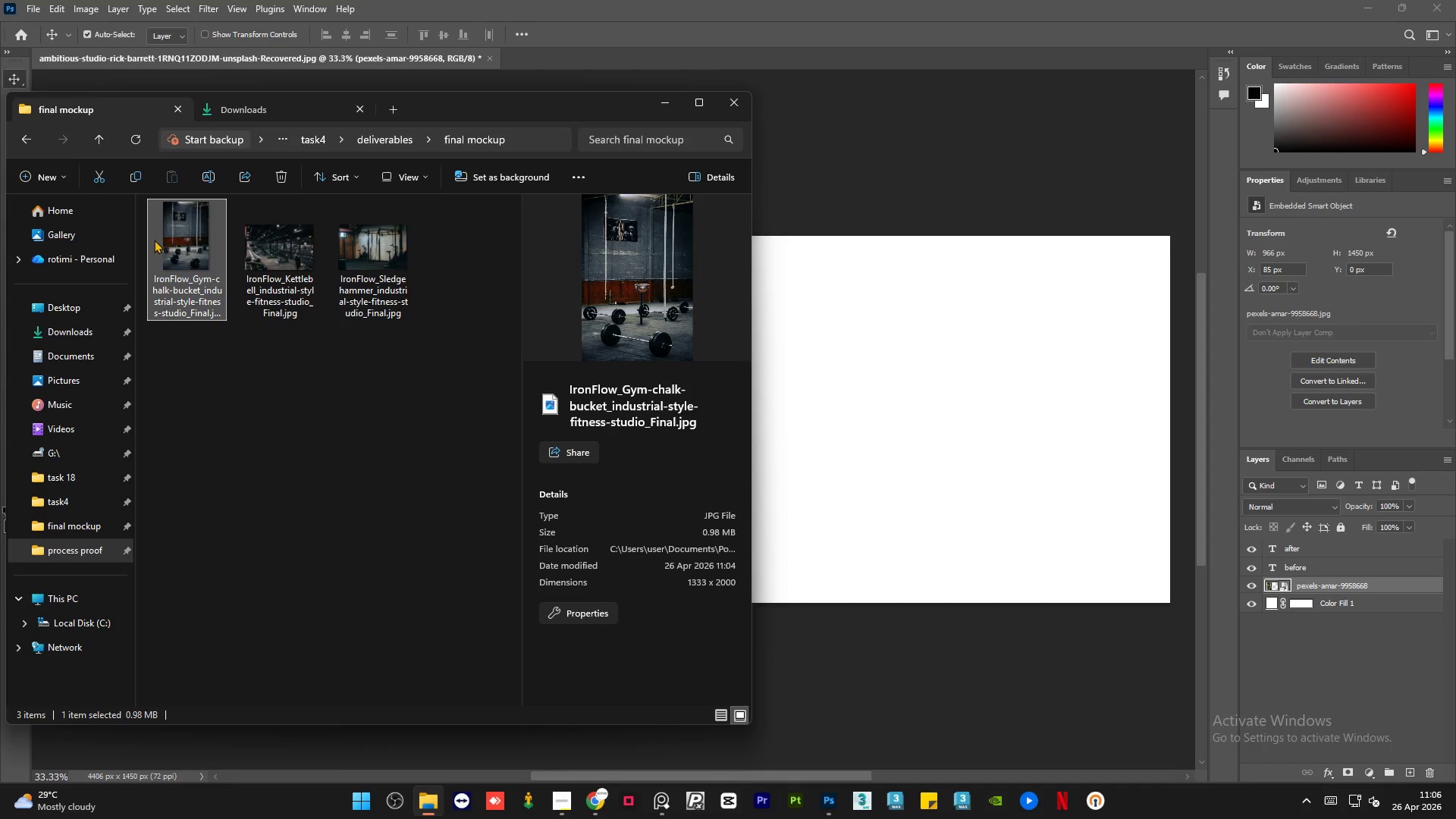 
left_click_drag(start_coordinate=[171, 246], to_coordinate=[836, 419])
 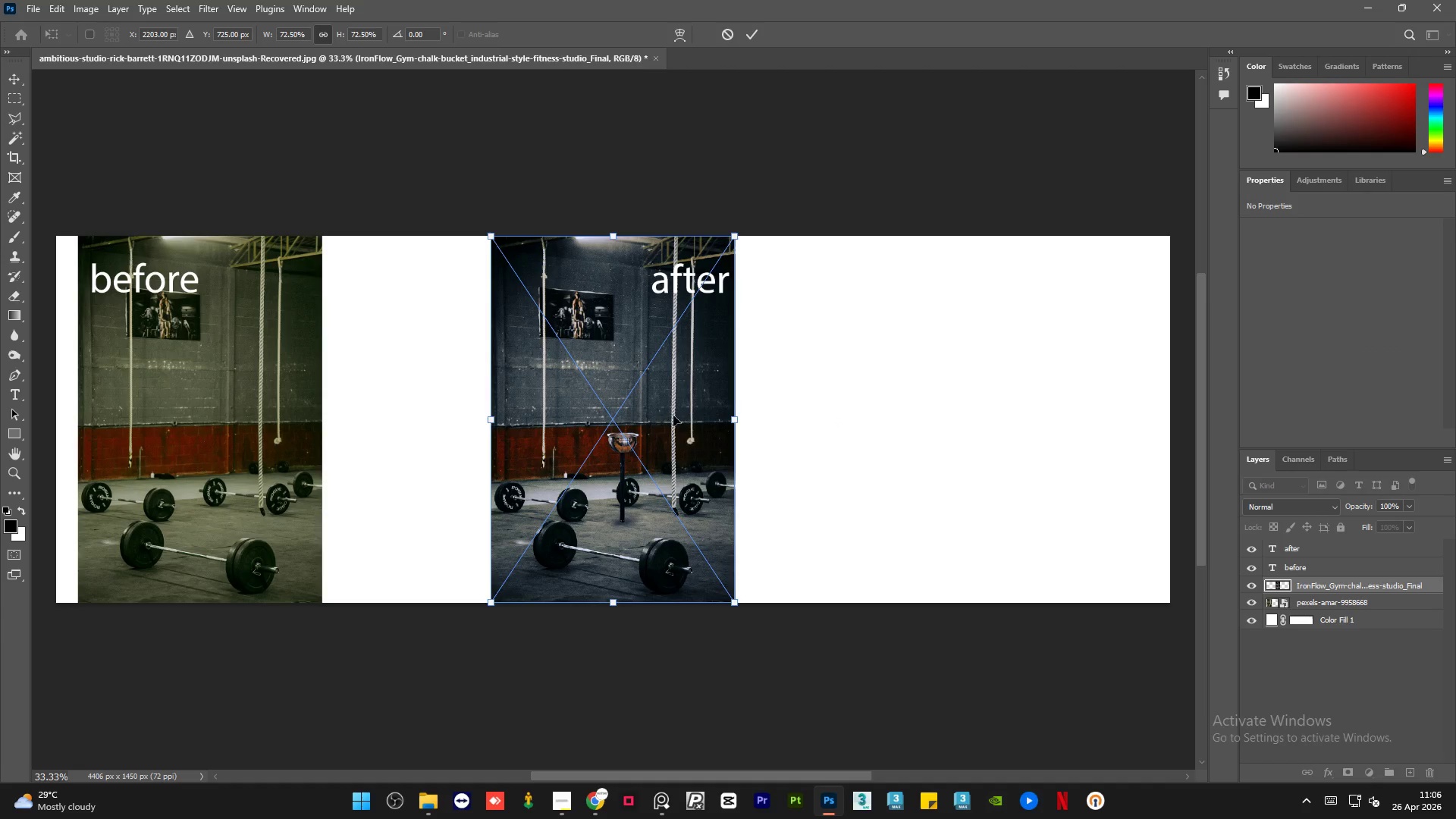 
left_click_drag(start_coordinate=[673, 416], to_coordinate=[541, 413])
 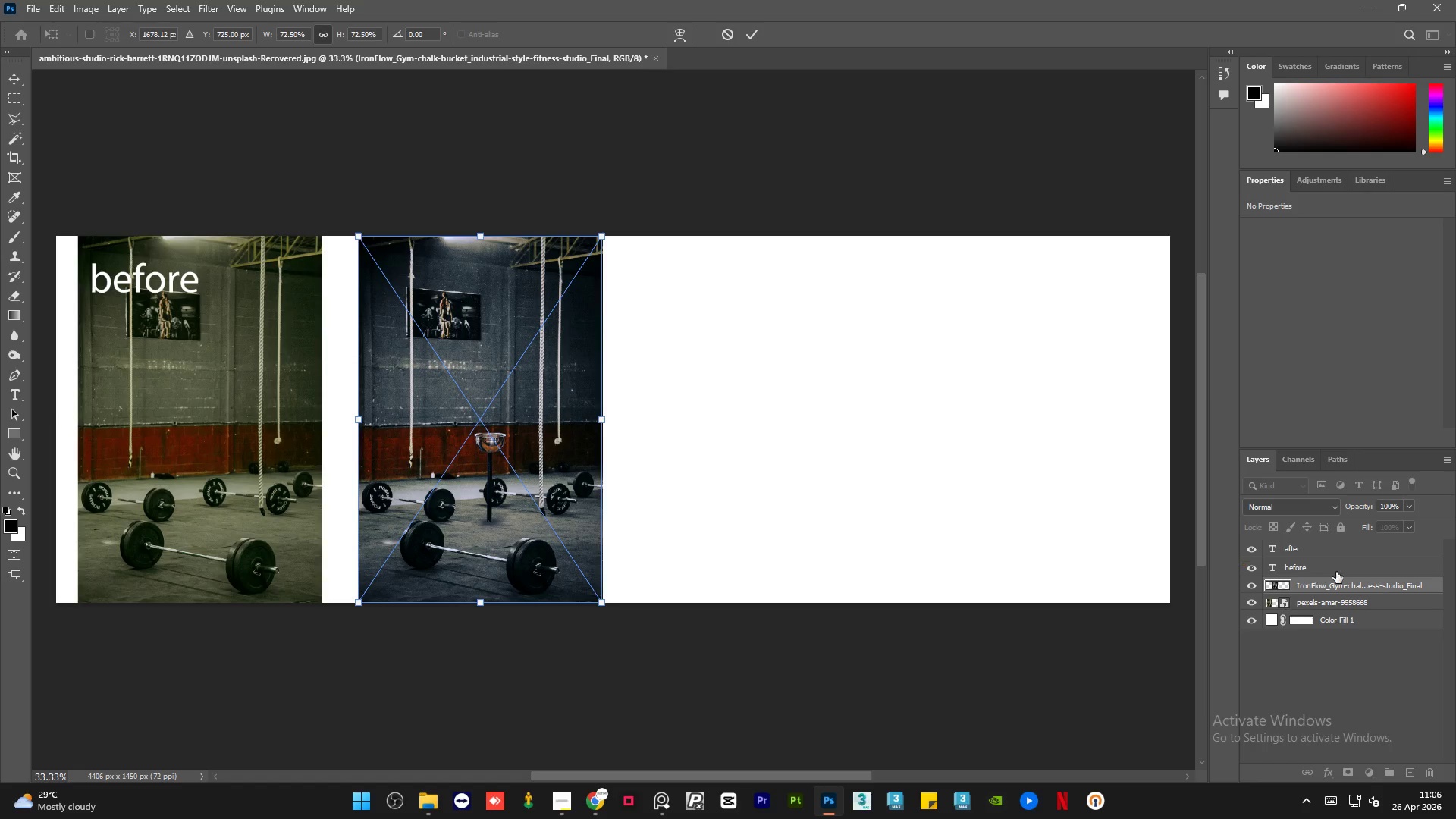 
left_click([1340, 570])
 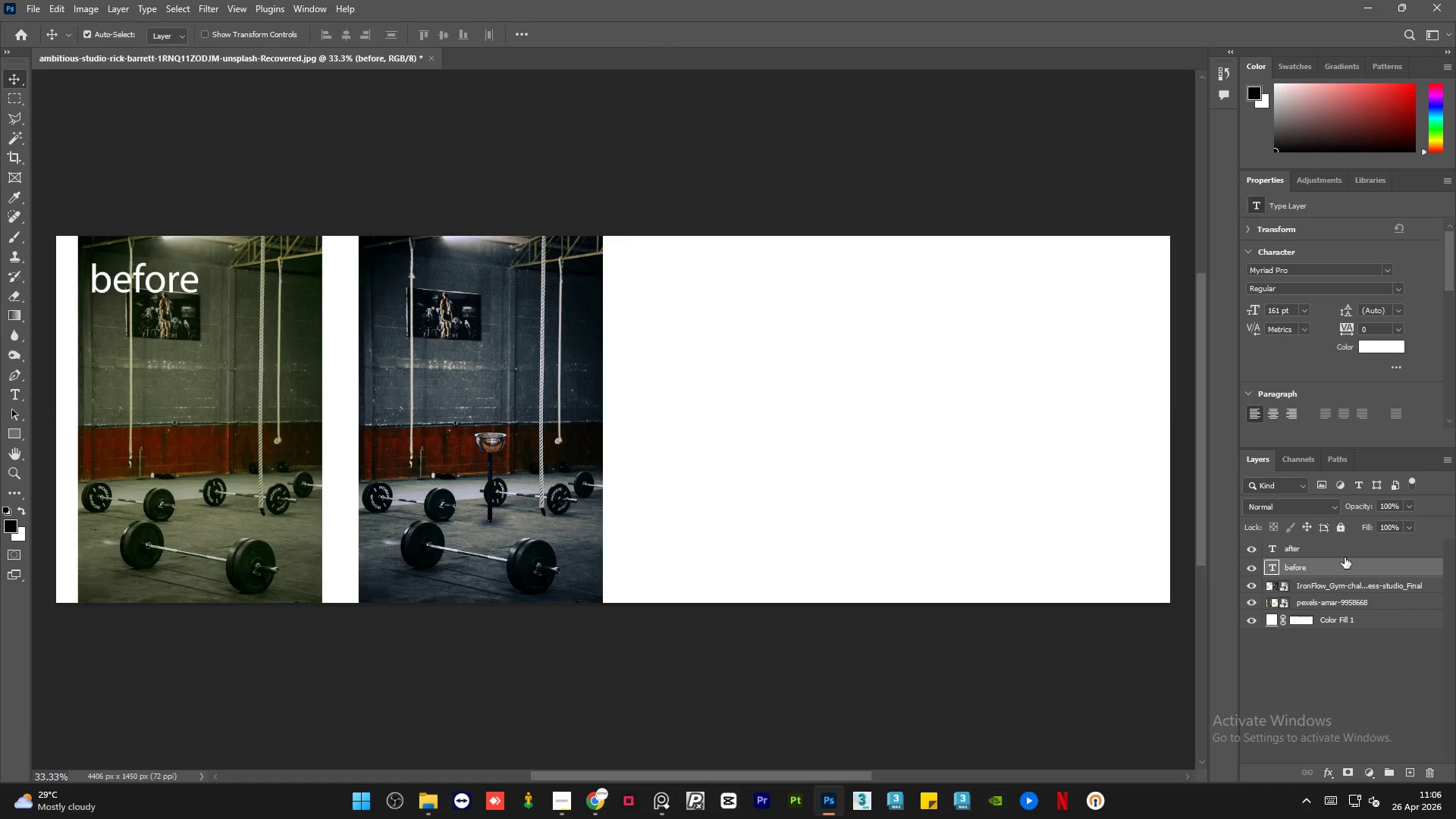 
left_click([1345, 557])
 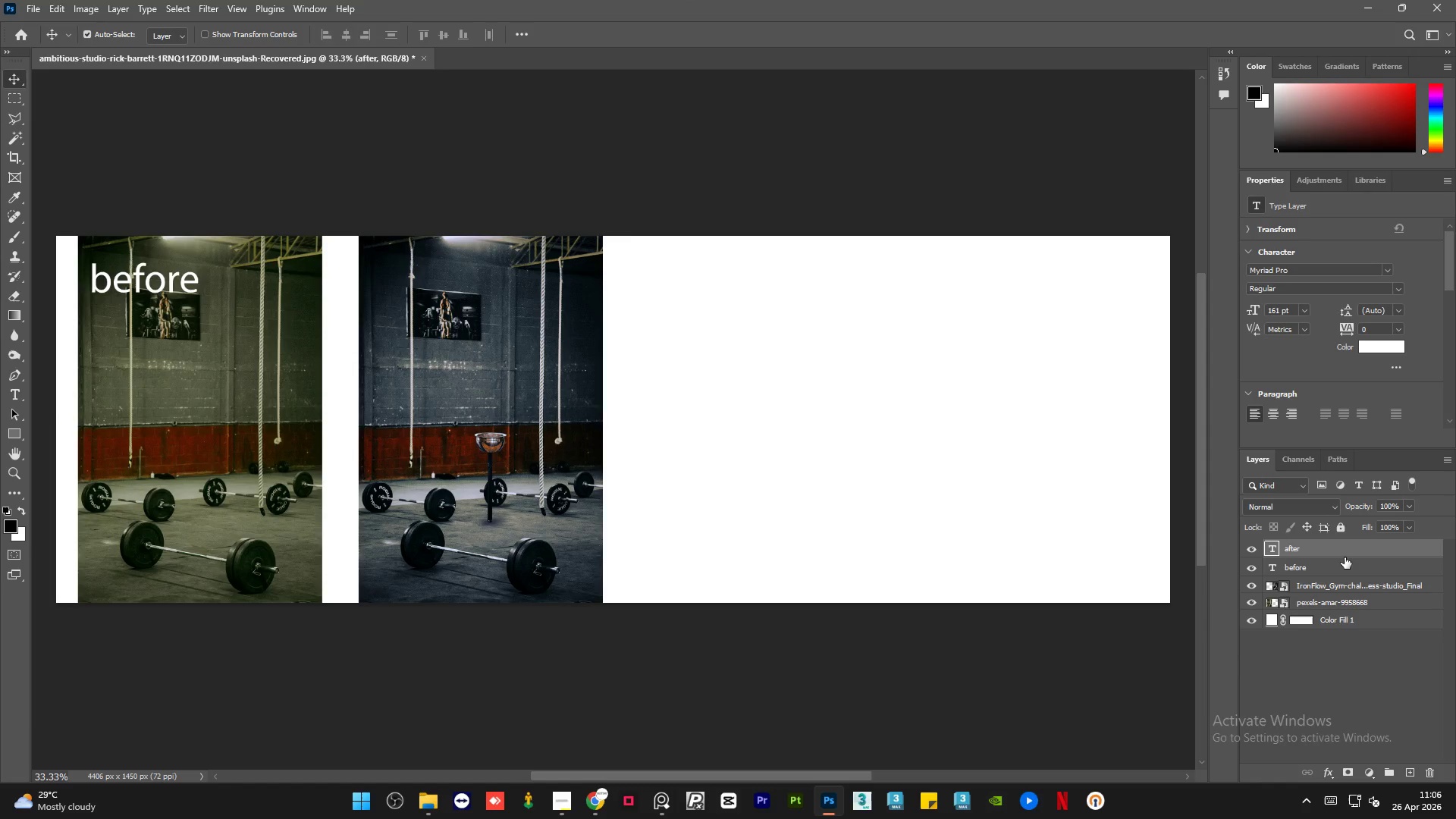 
hold_key(key=ArrowLeft, duration=0.41)
 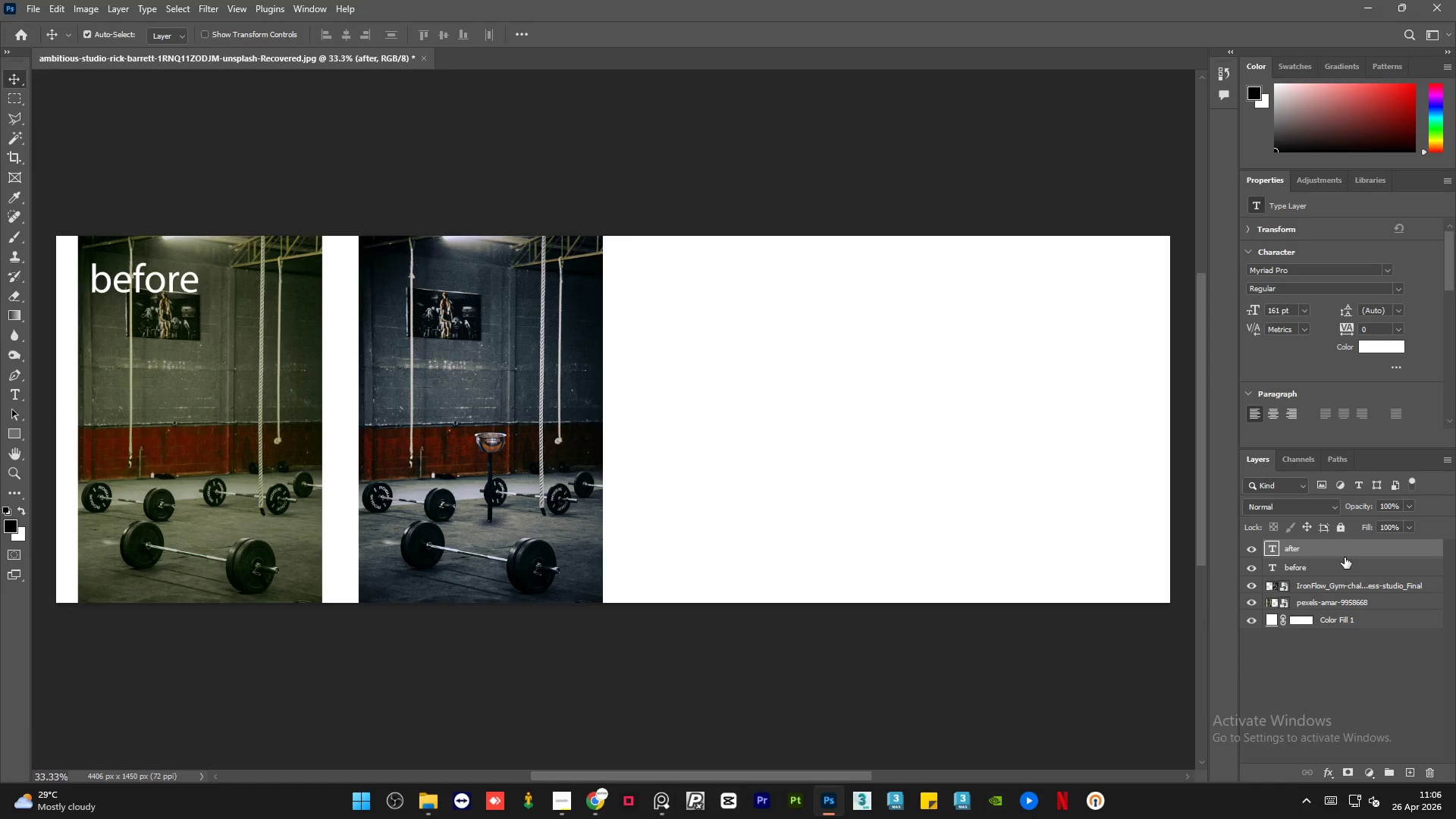 
key(Shift+ArrowLeft)
 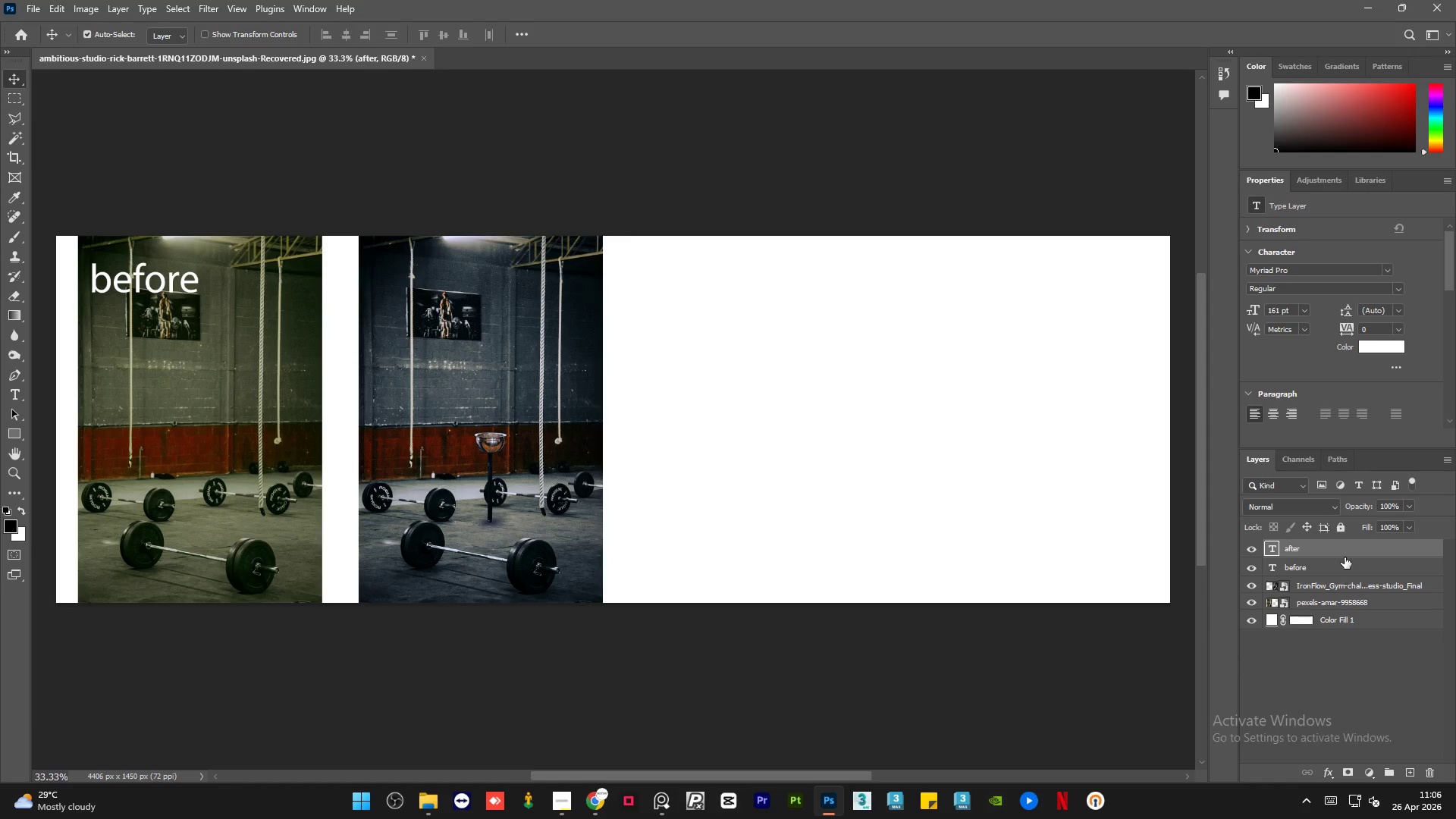 
key(Shift+ArrowLeft)
 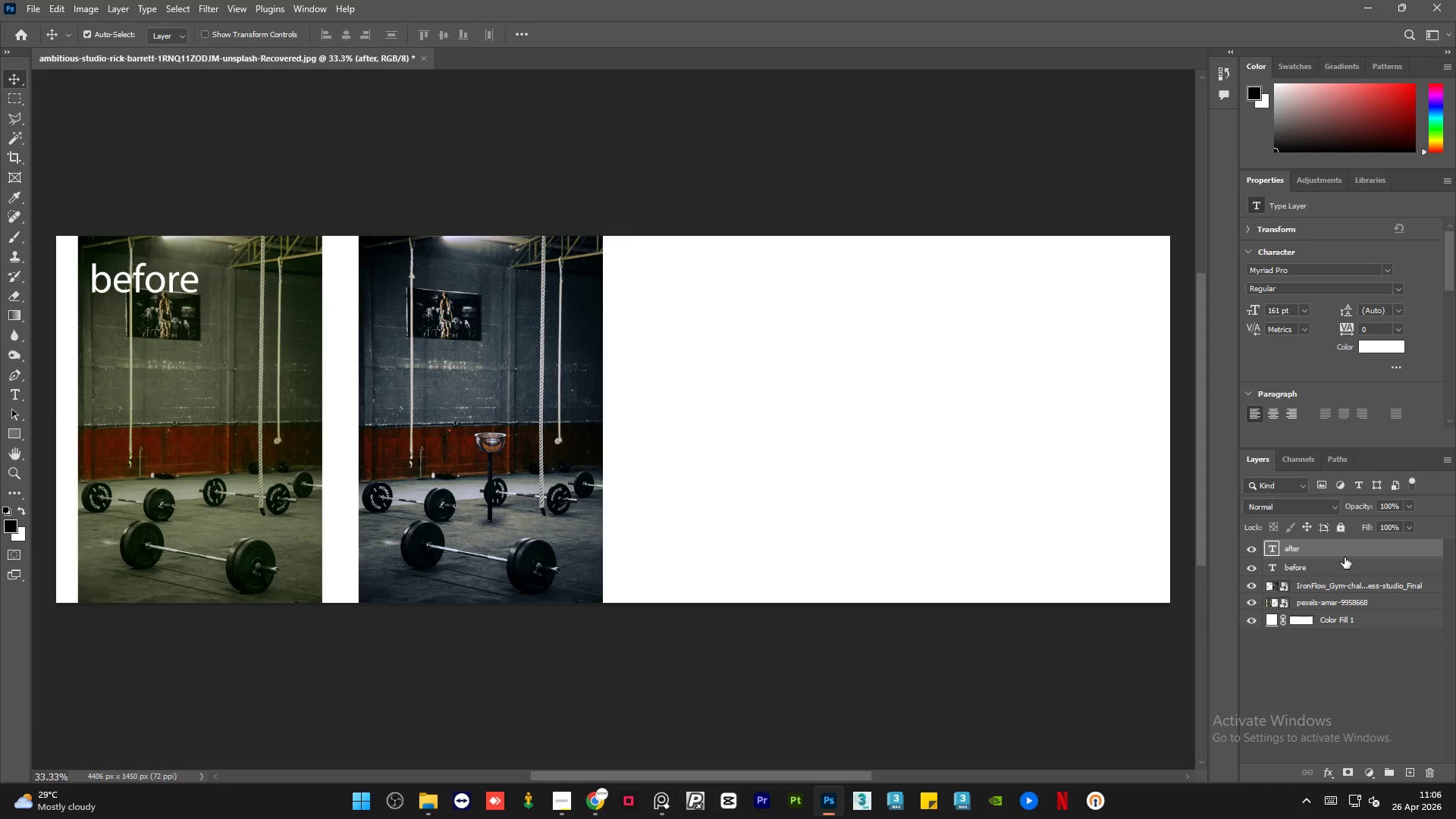 
key(Shift+ArrowLeft)
 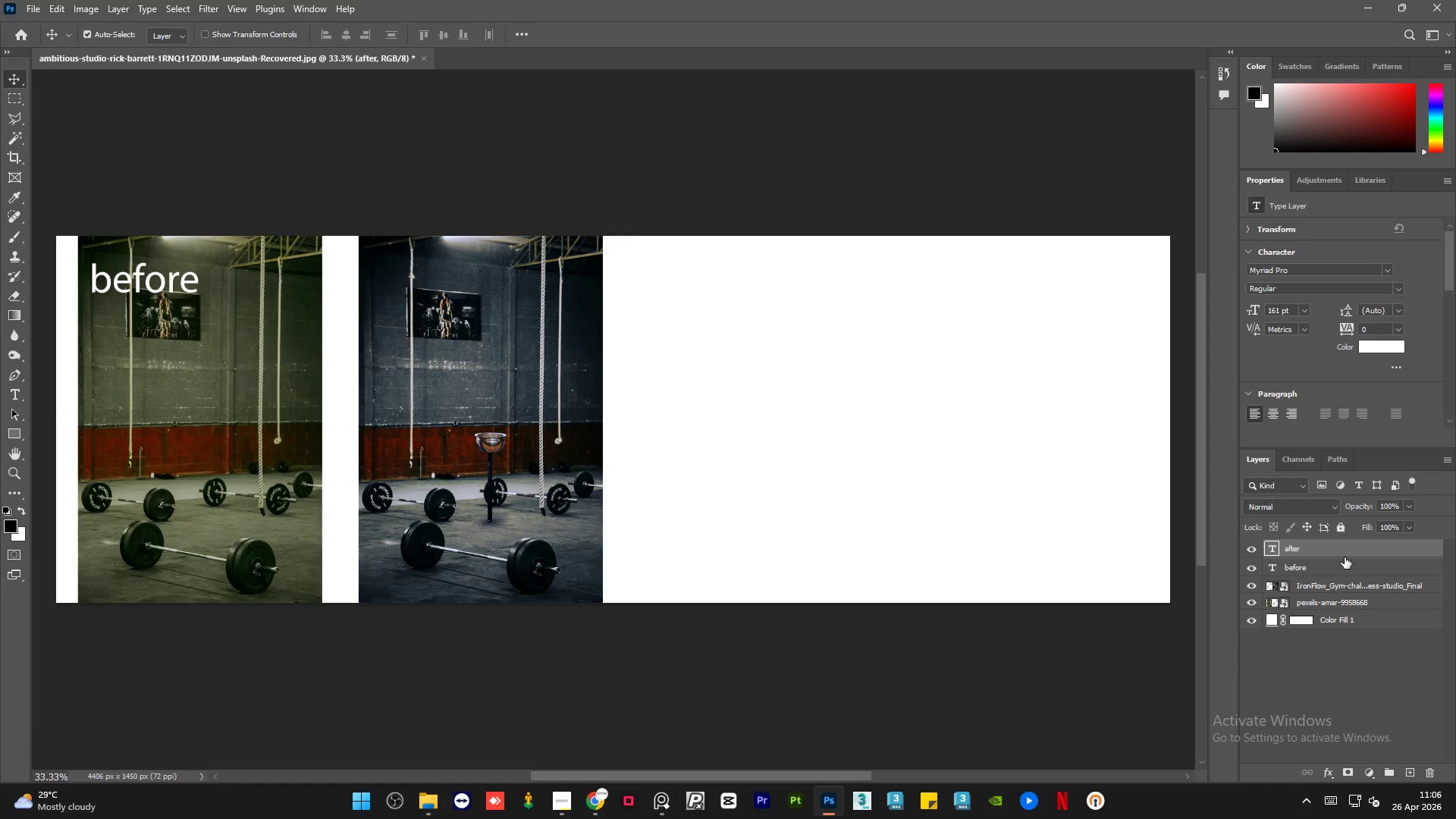 
key(Shift+ArrowLeft)
 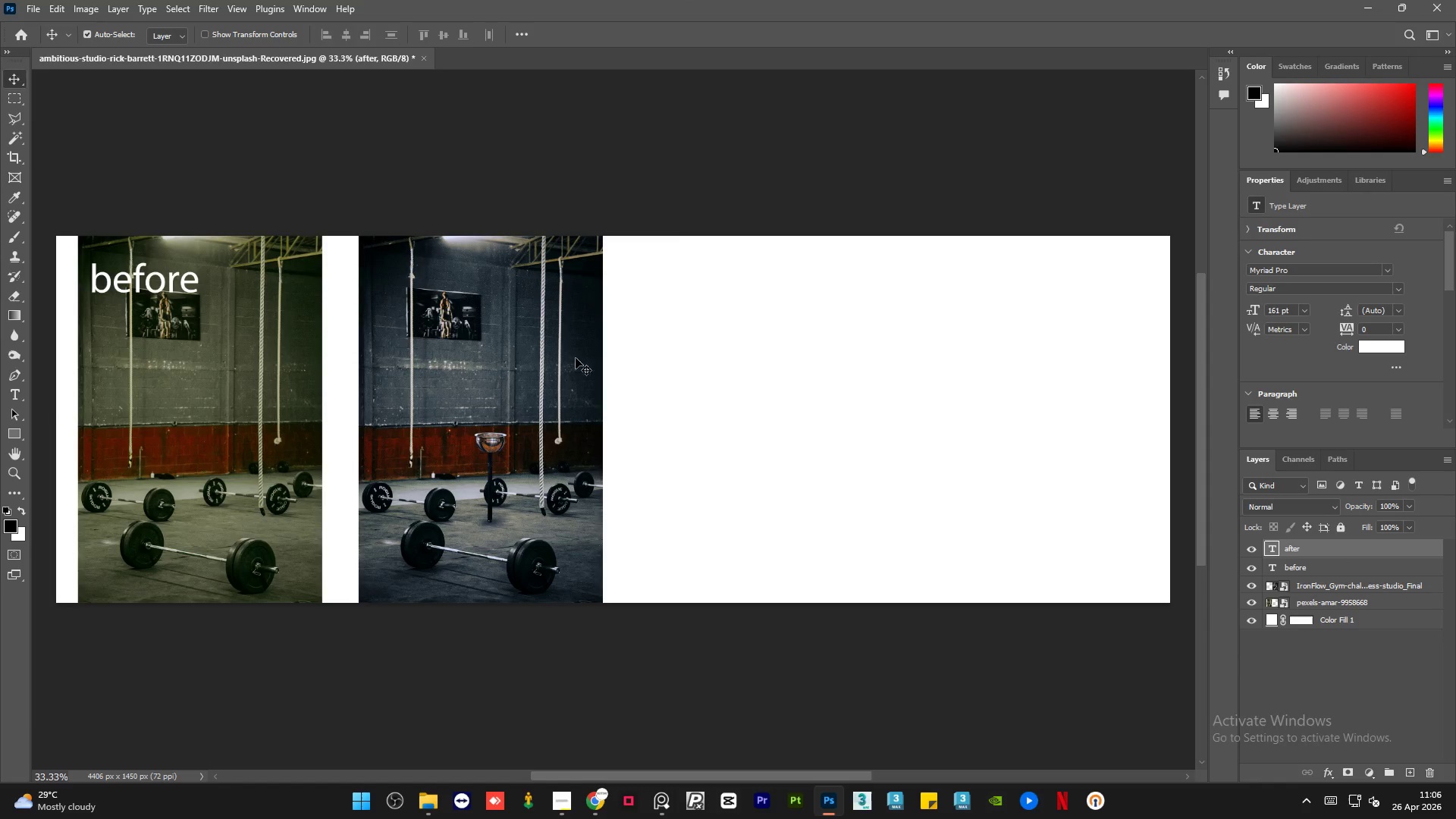 
key(Shift+ArrowLeft)
 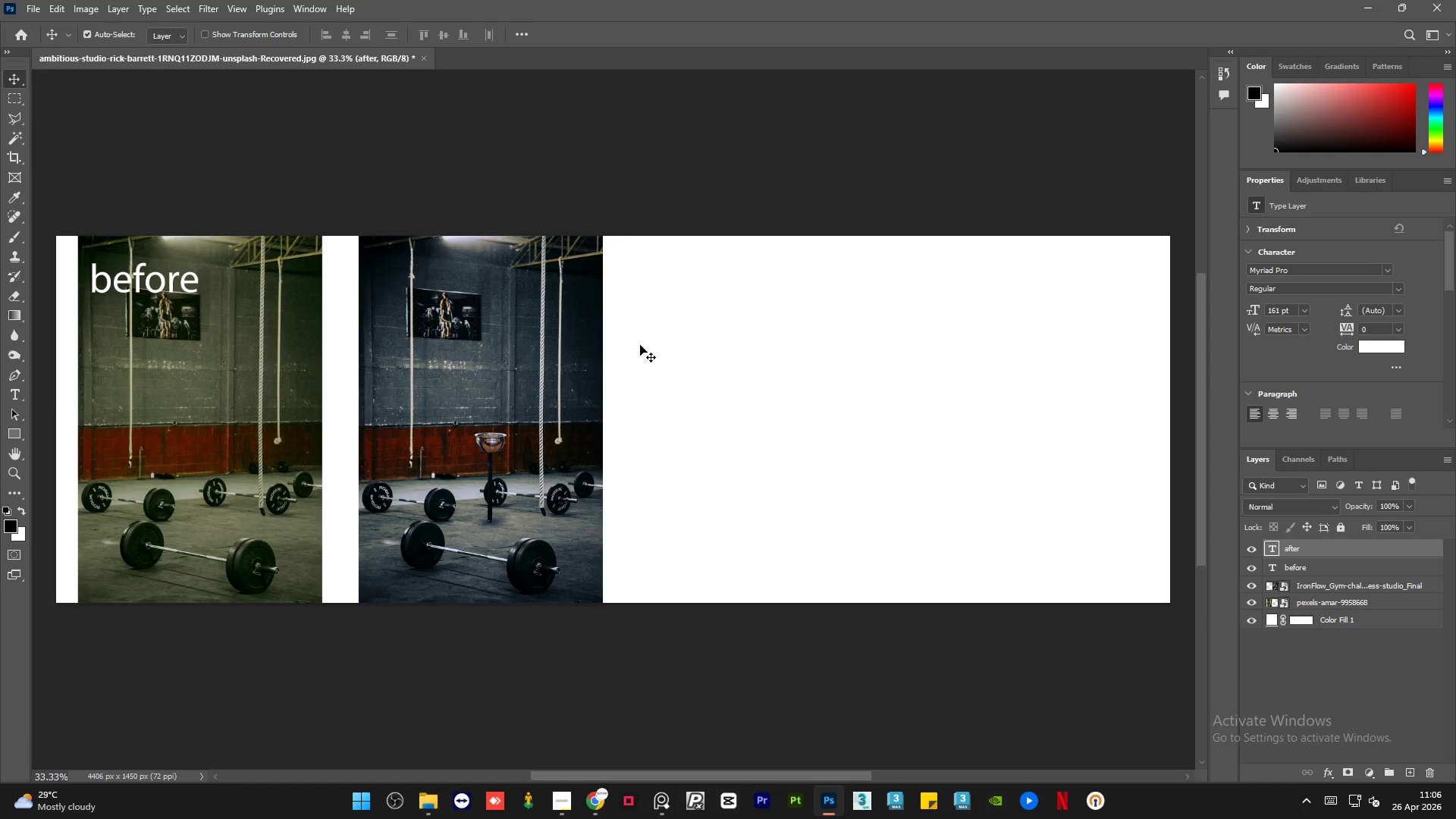 
key(Shift+ArrowLeft)
 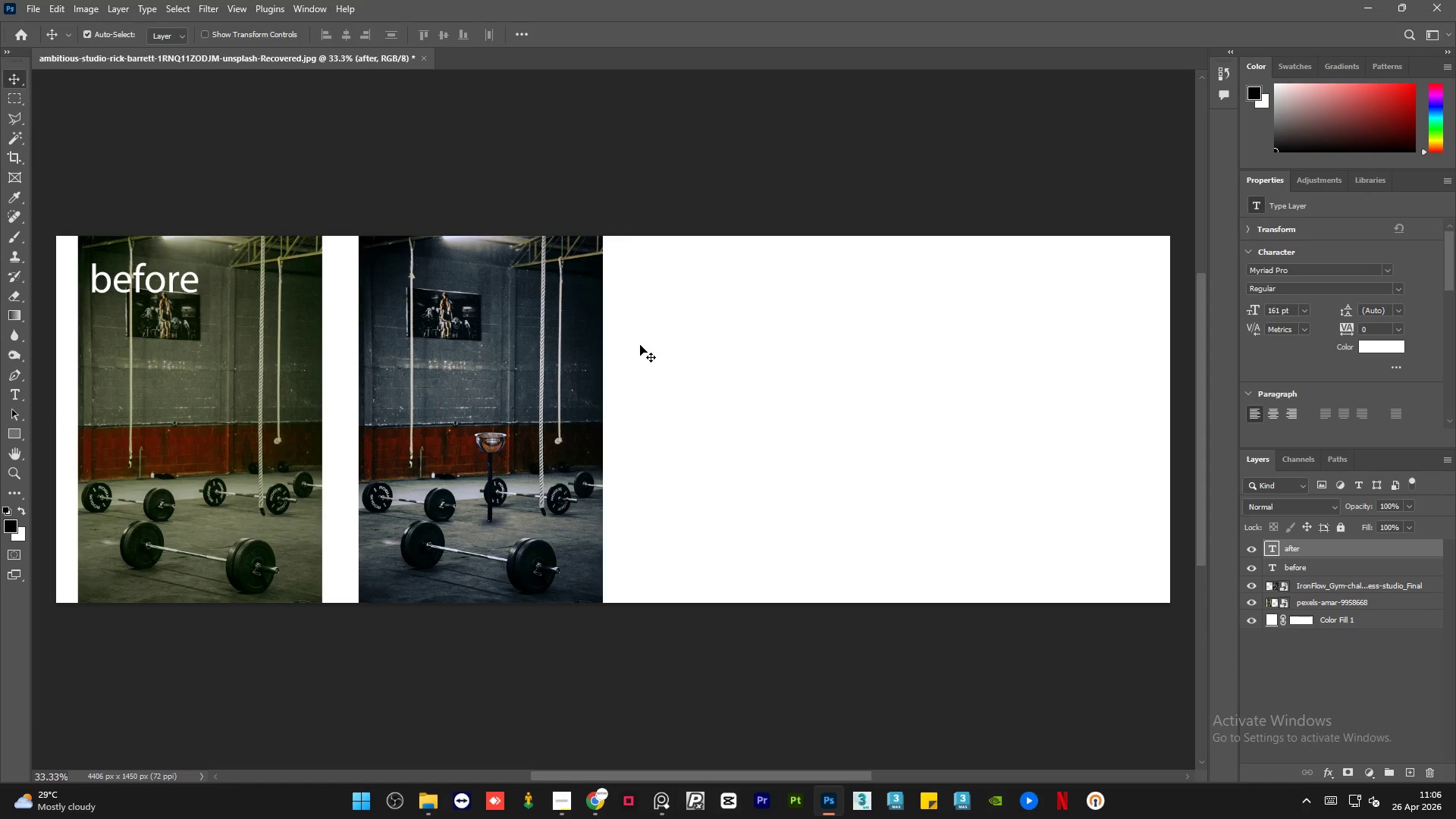 
key(Shift+ArrowLeft)
 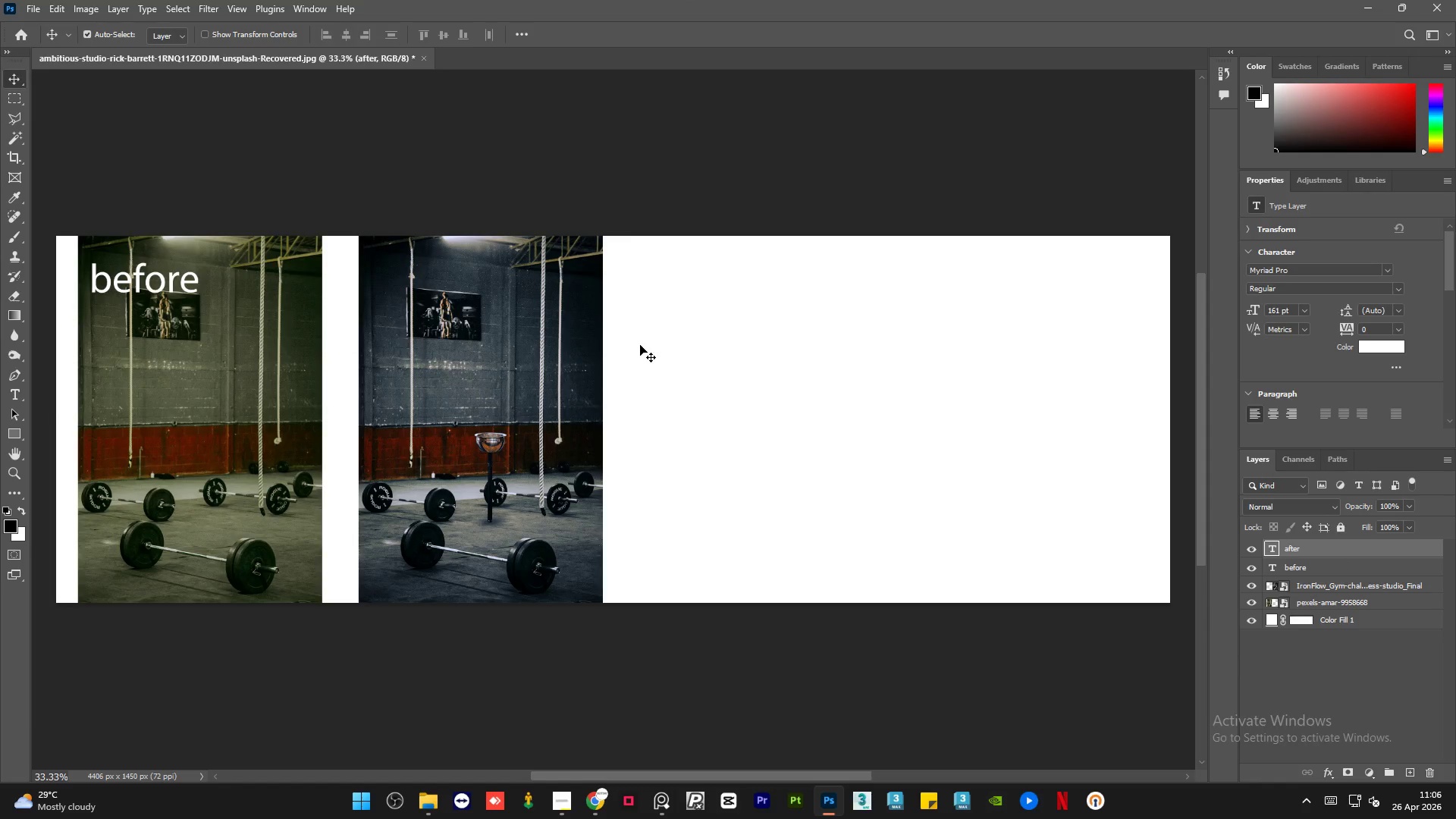 
key(Shift+ArrowLeft)
 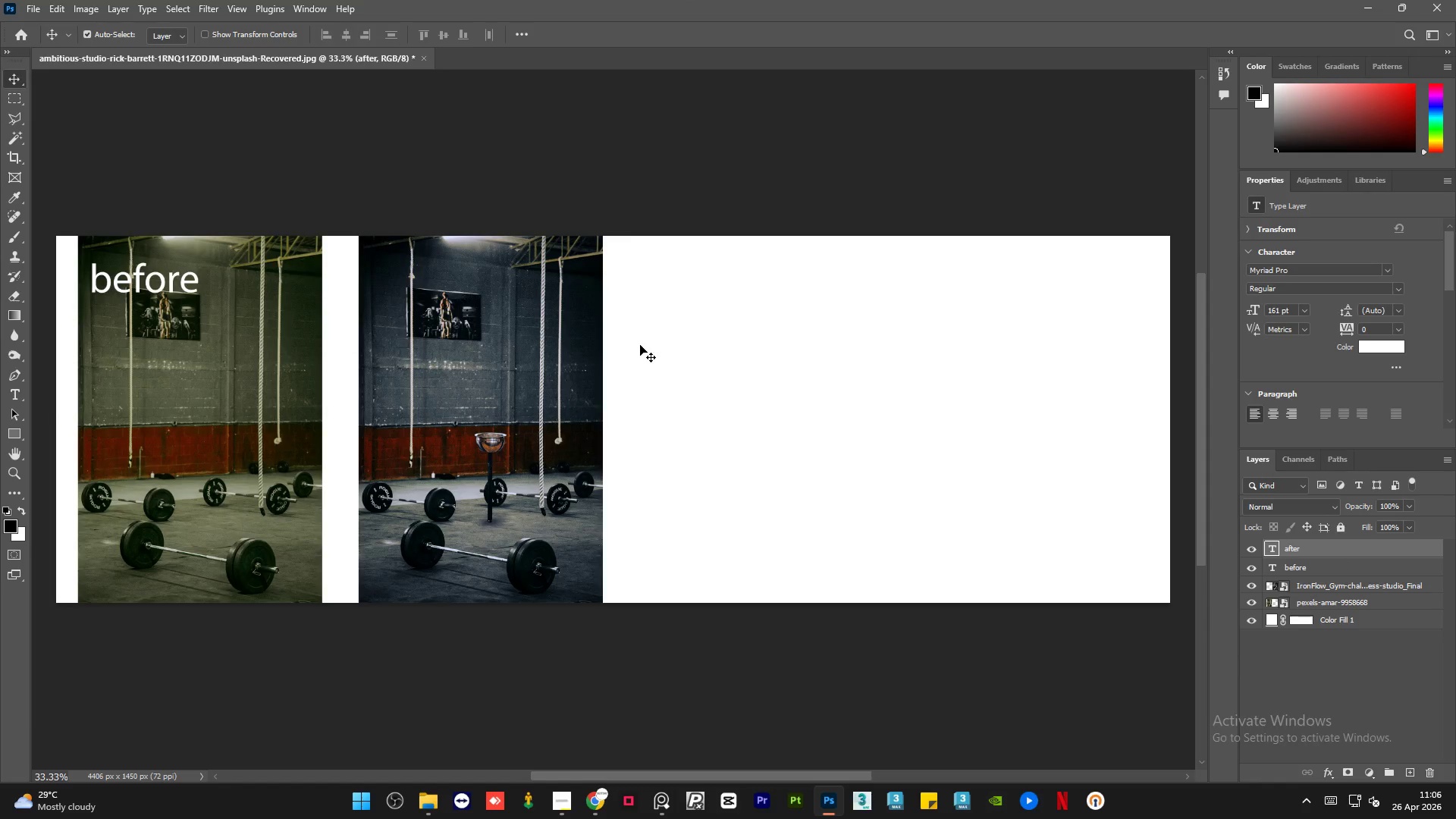 
key(Shift+ArrowLeft)
 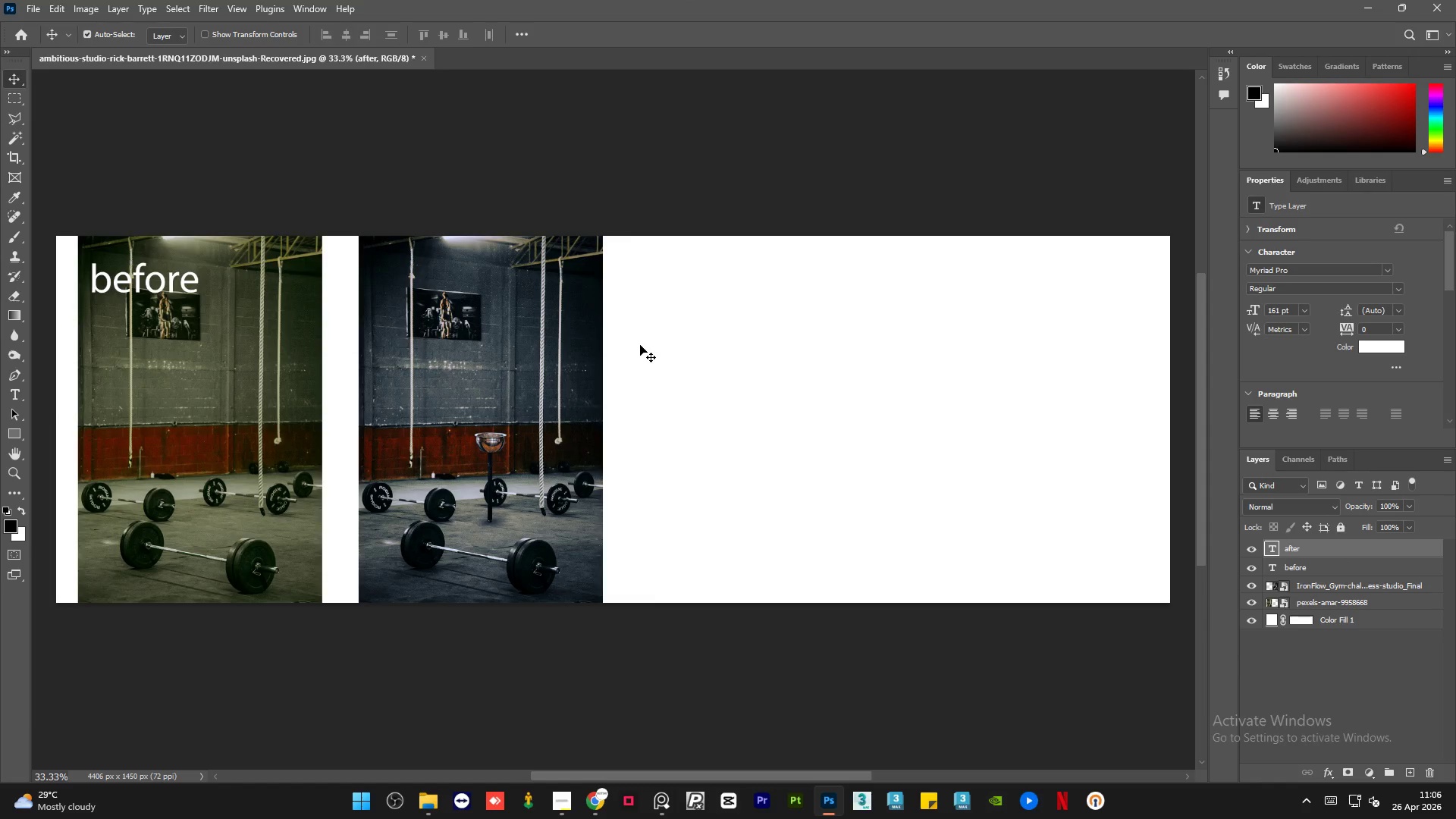 
key(Shift+ArrowLeft)
 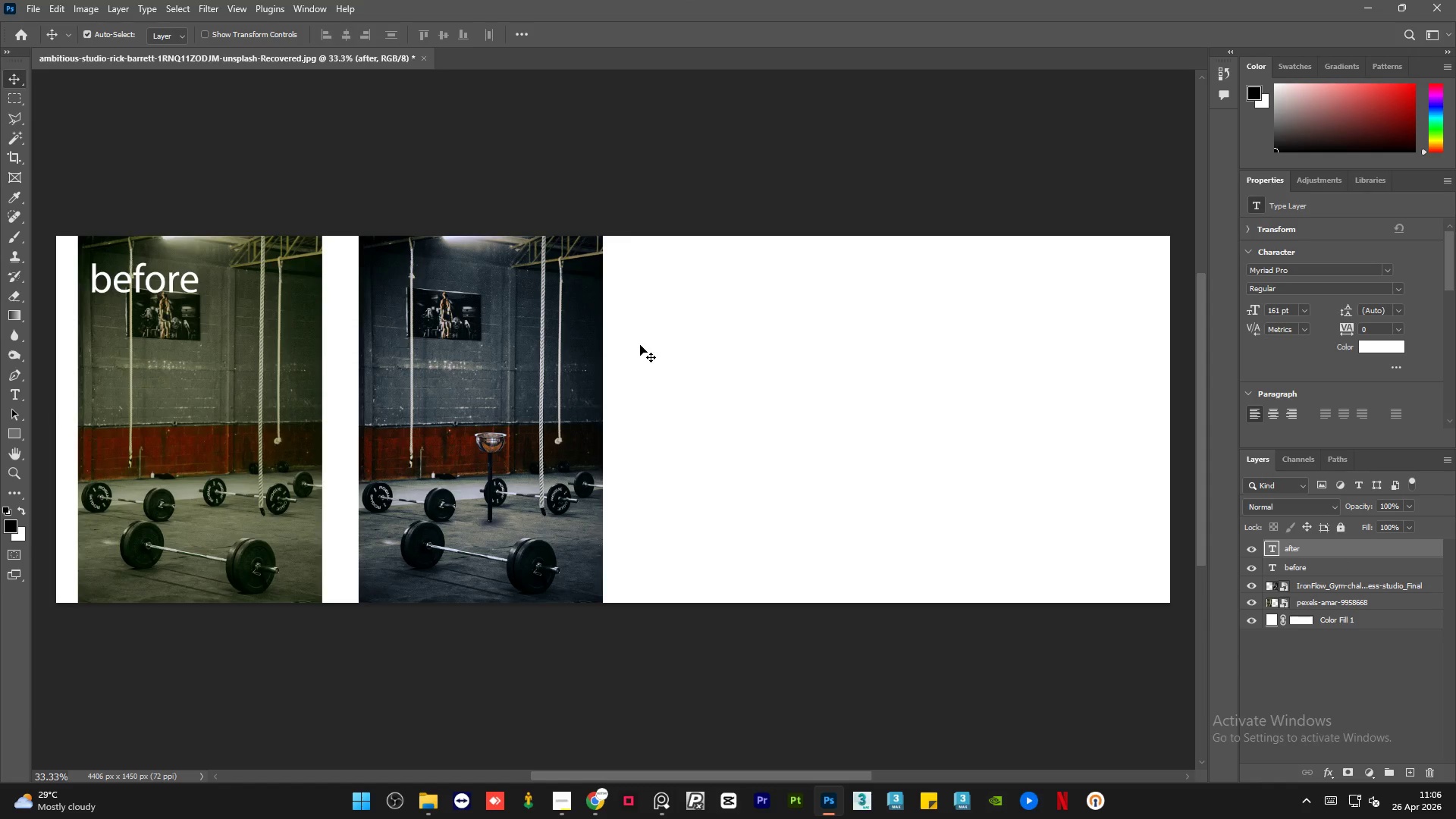 
key(Shift+ArrowLeft)
 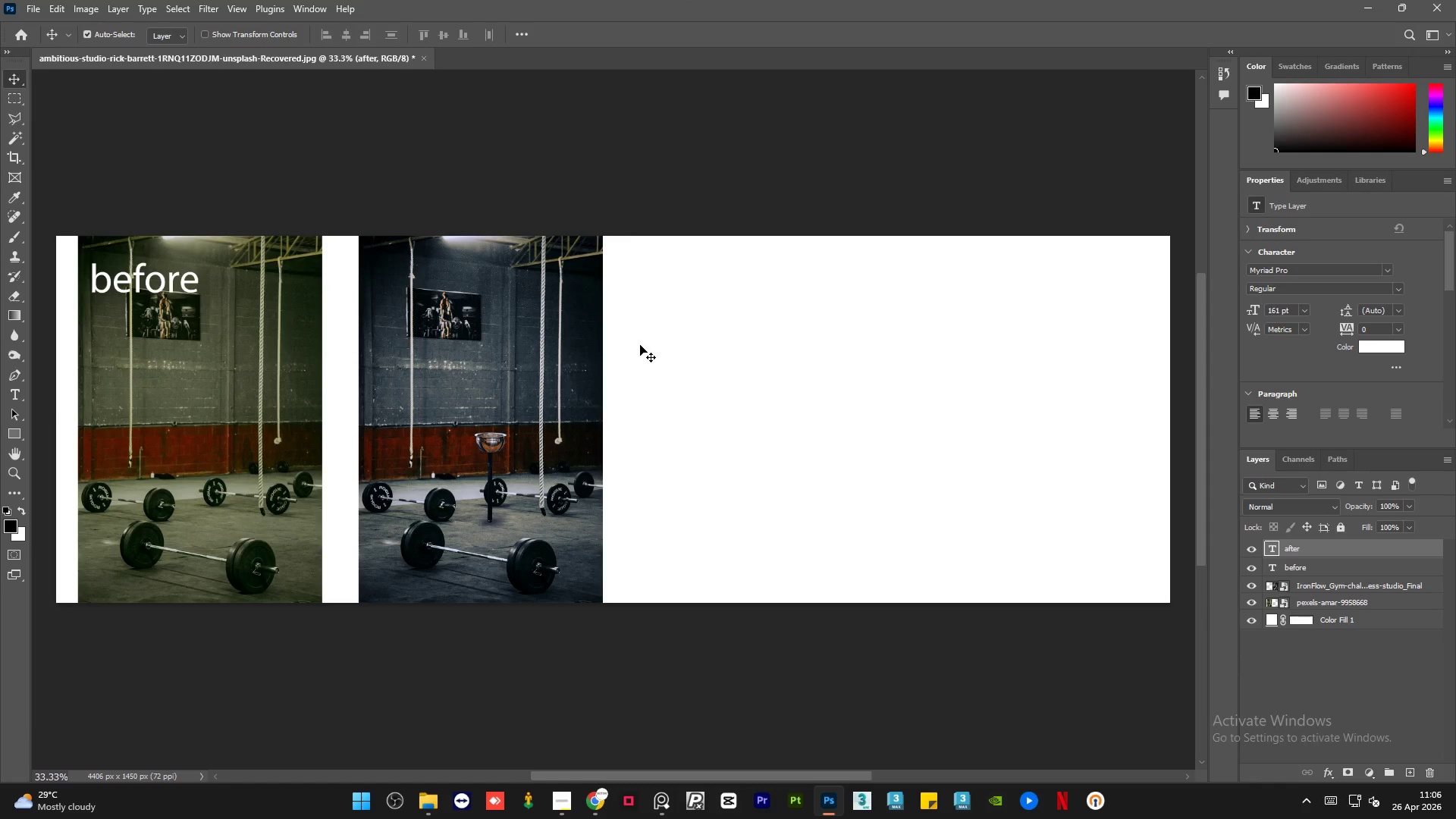 
key(Shift+ArrowLeft)
 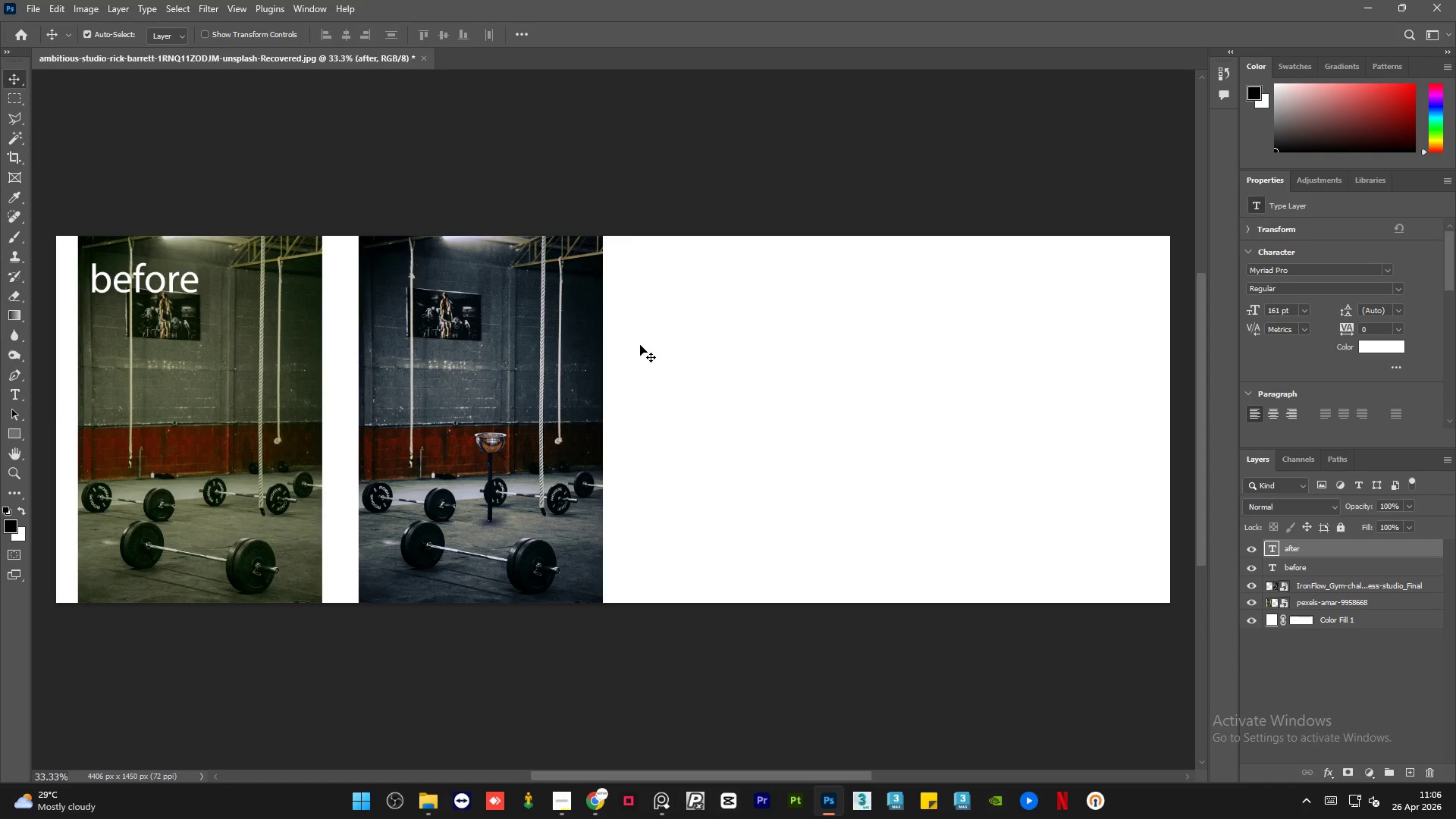 
key(Shift+ArrowLeft)
 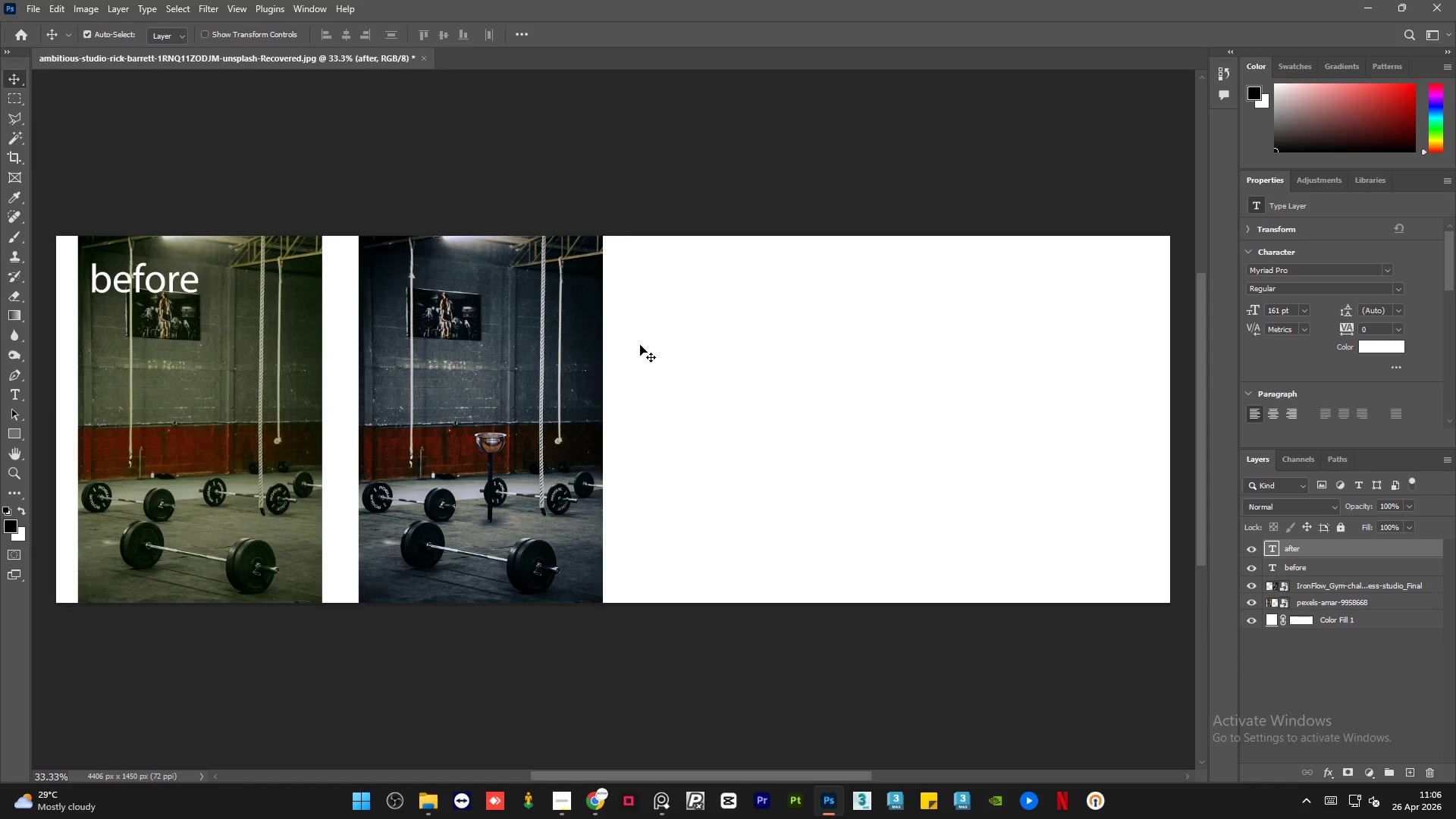 
key(Shift+ArrowLeft)
 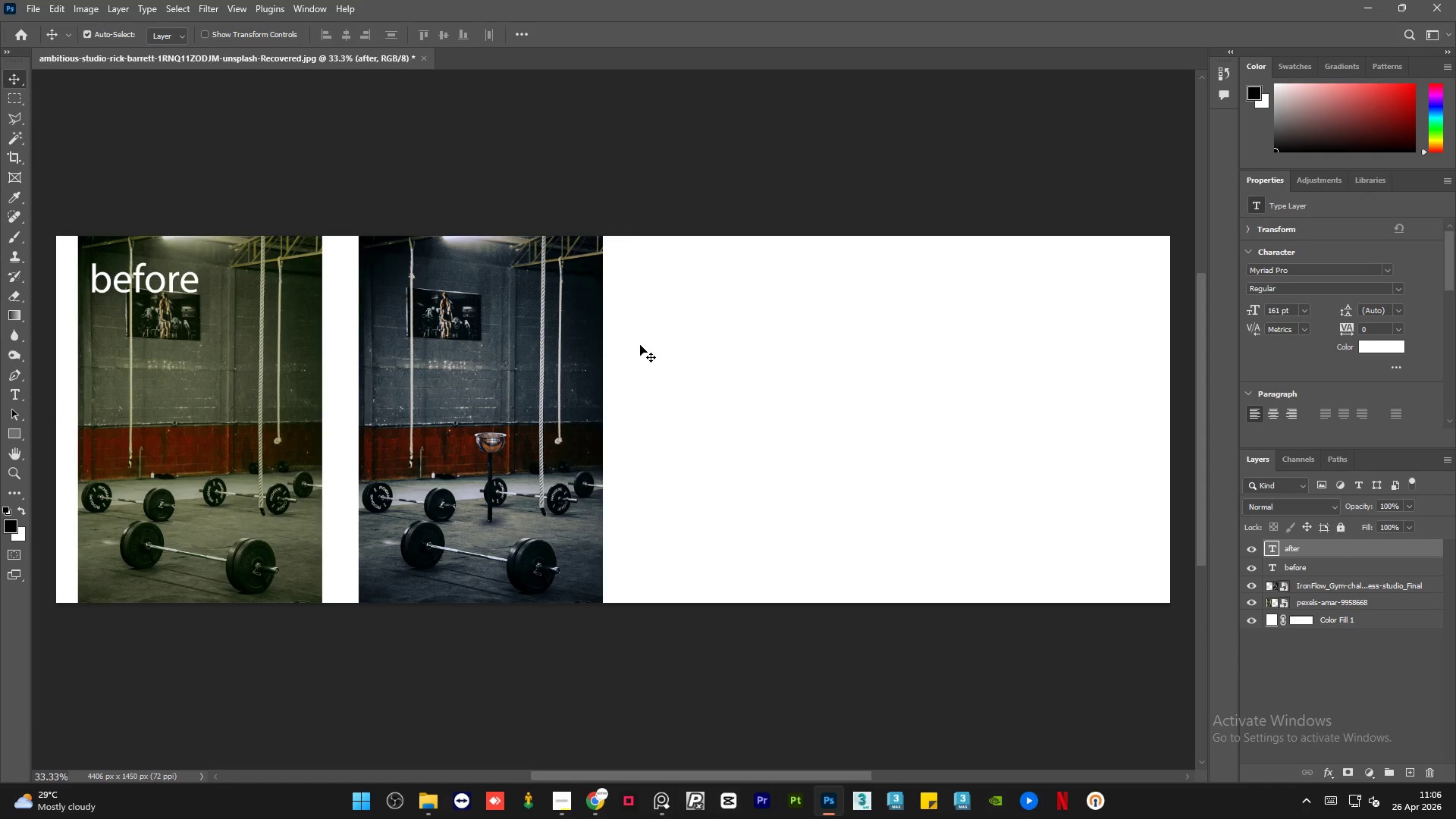 
key(Shift+ArrowLeft)
 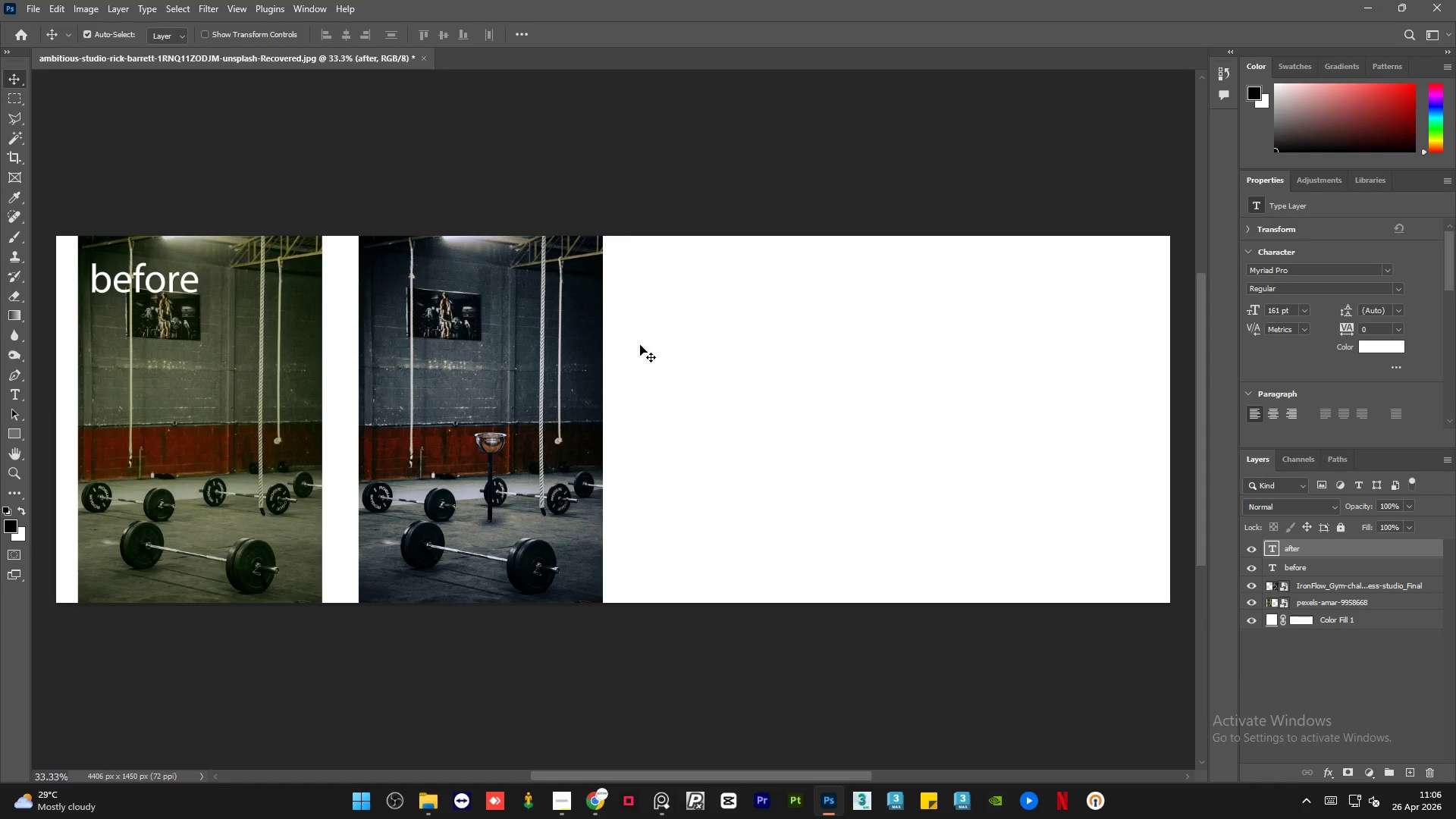 
key(Shift+ArrowLeft)
 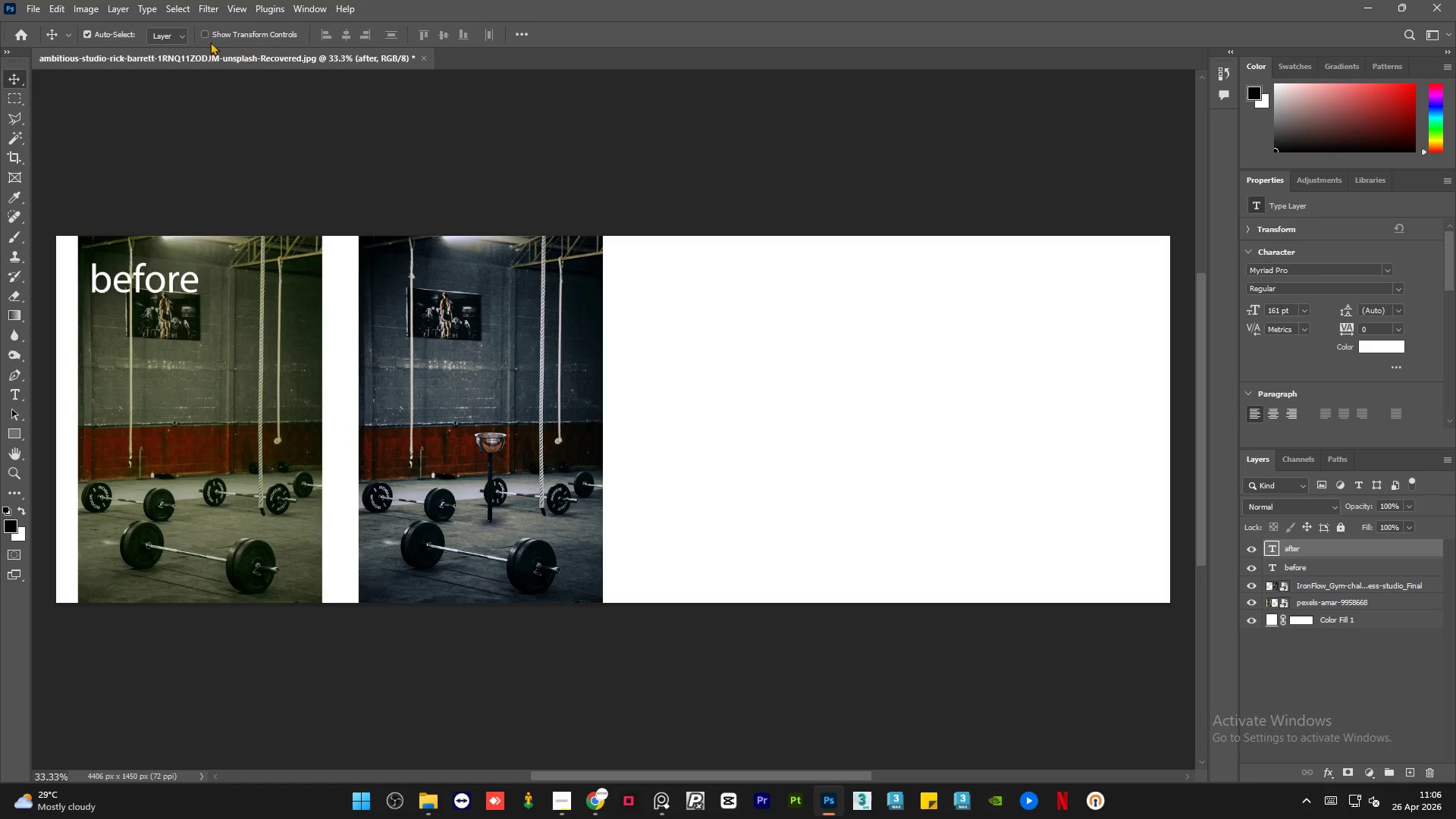 
left_click([205, 33])
 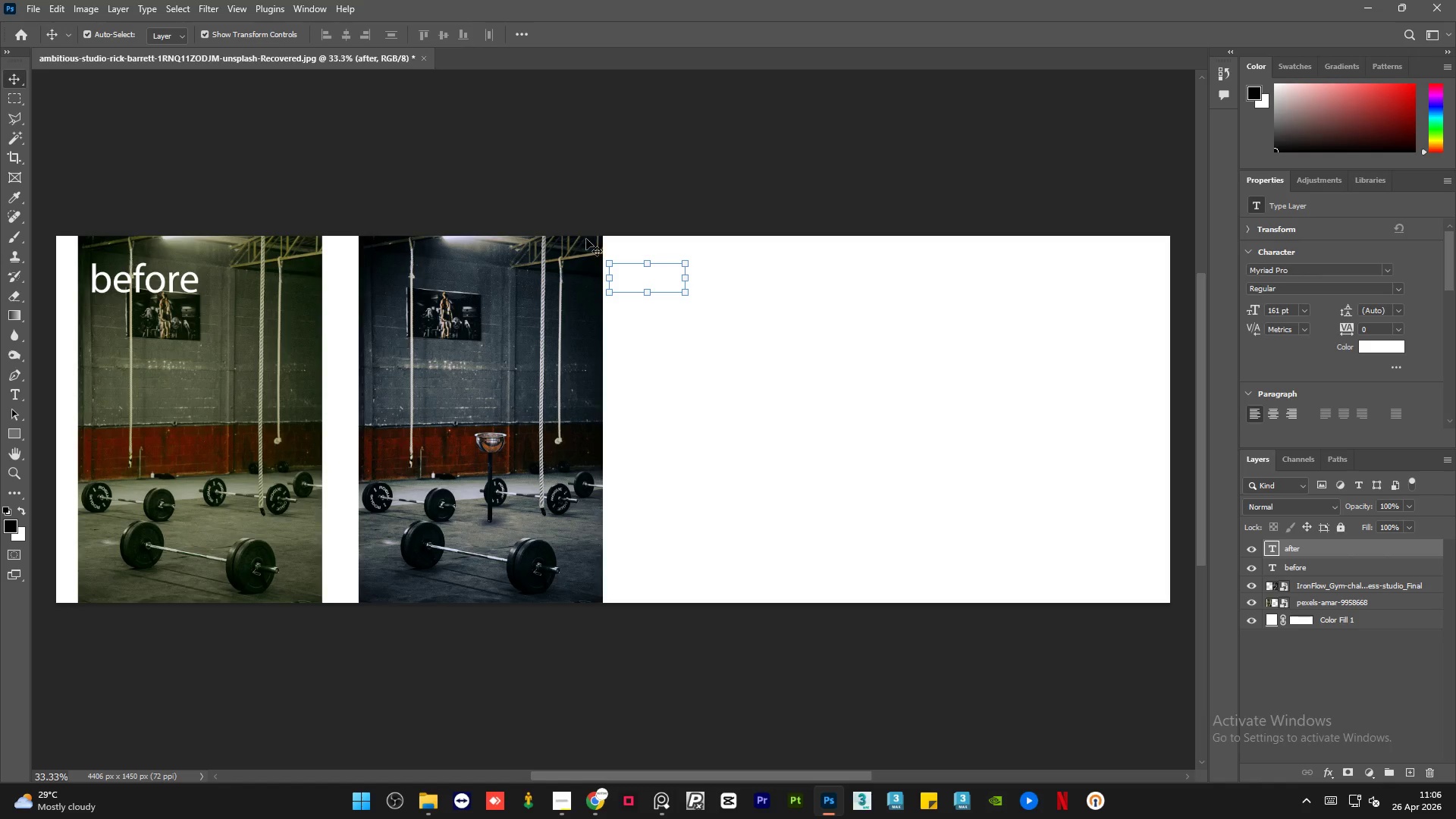 
key(Shift+ArrowLeft)
 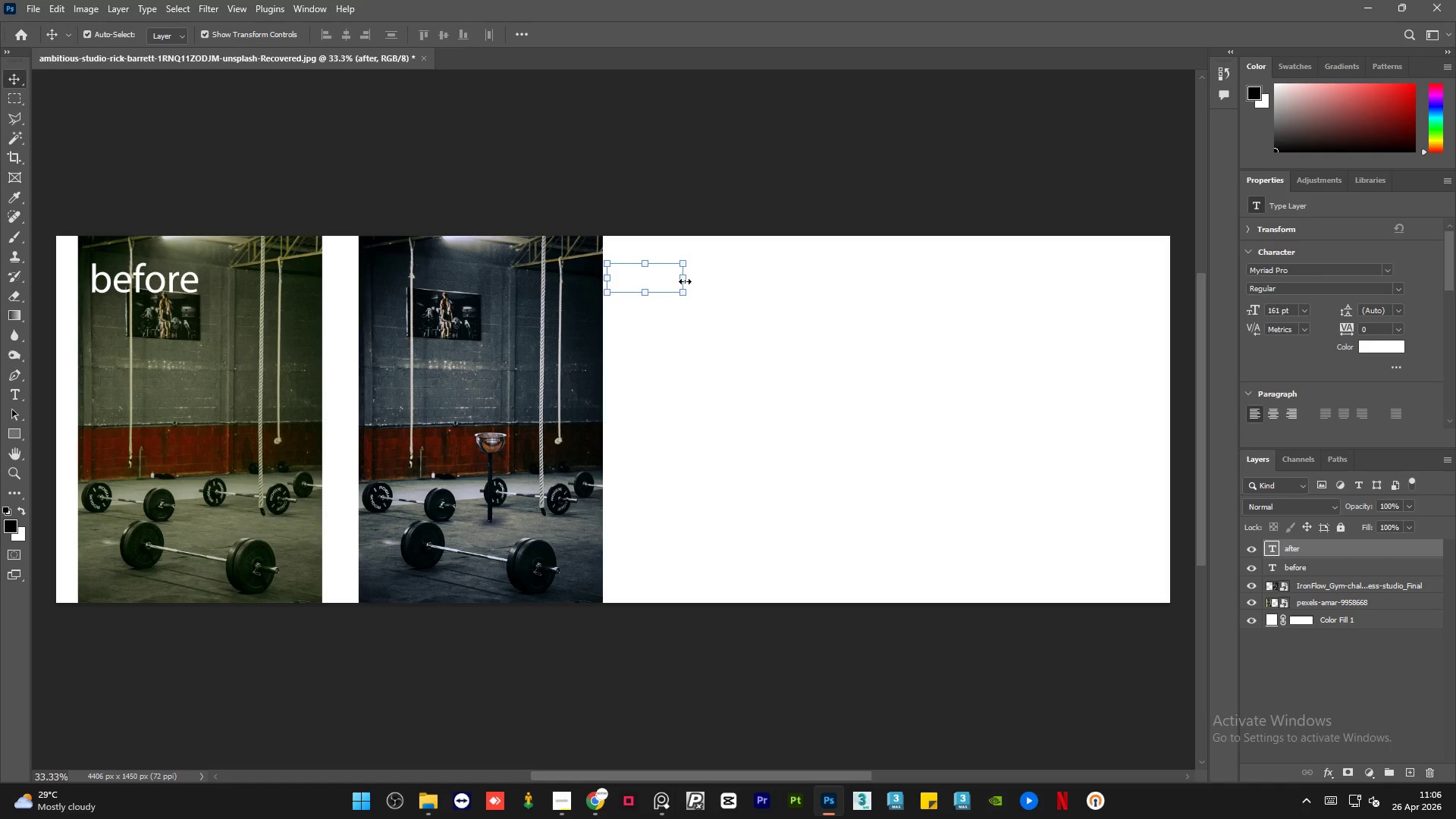 
hold_key(key=ArrowLeft, duration=1.5)
 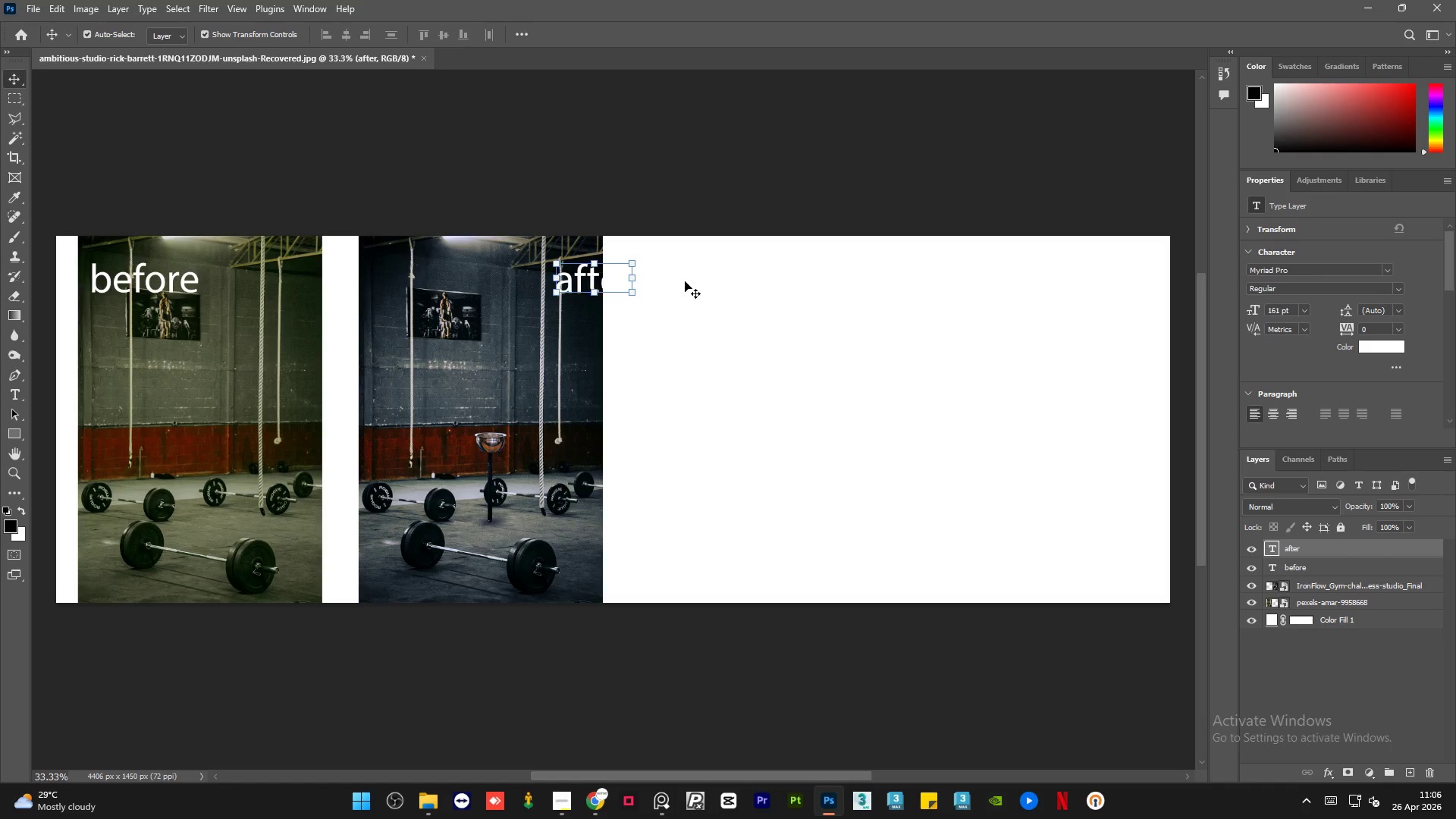 
hold_key(key=ArrowLeft, duration=1.52)
 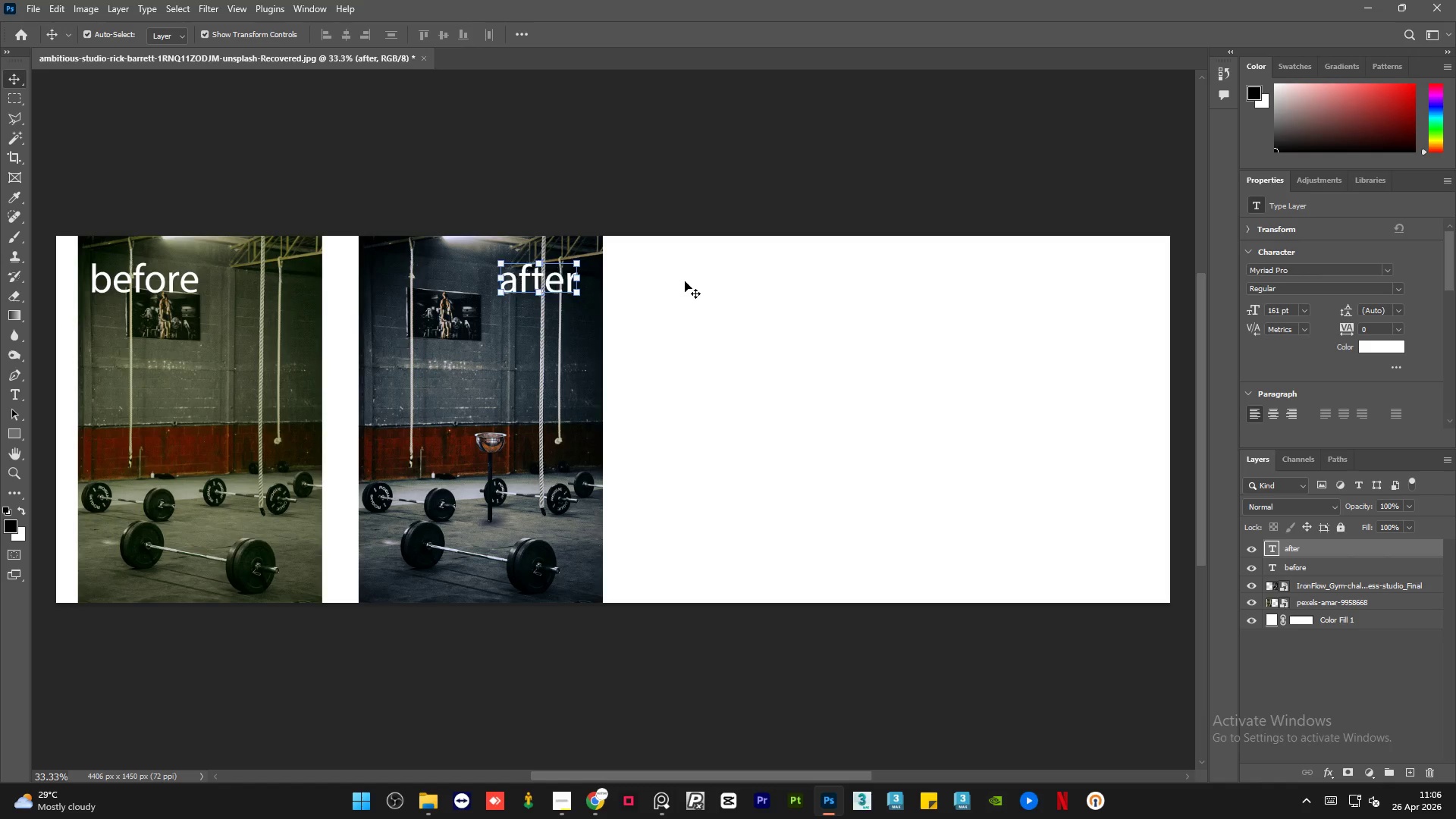 
hold_key(key=ArrowLeft, duration=1.51)
 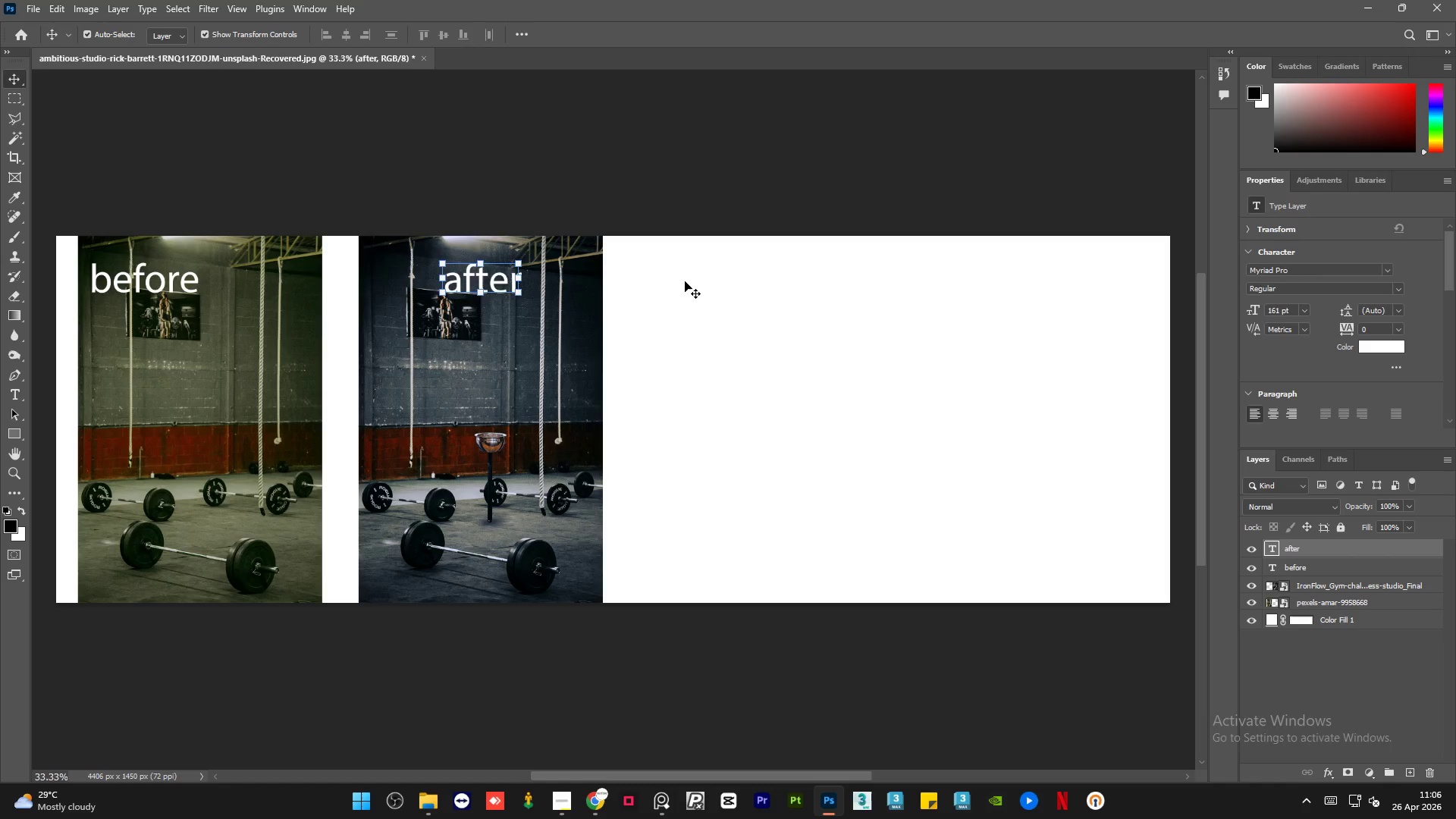 
hold_key(key=ArrowLeft, duration=1.52)
 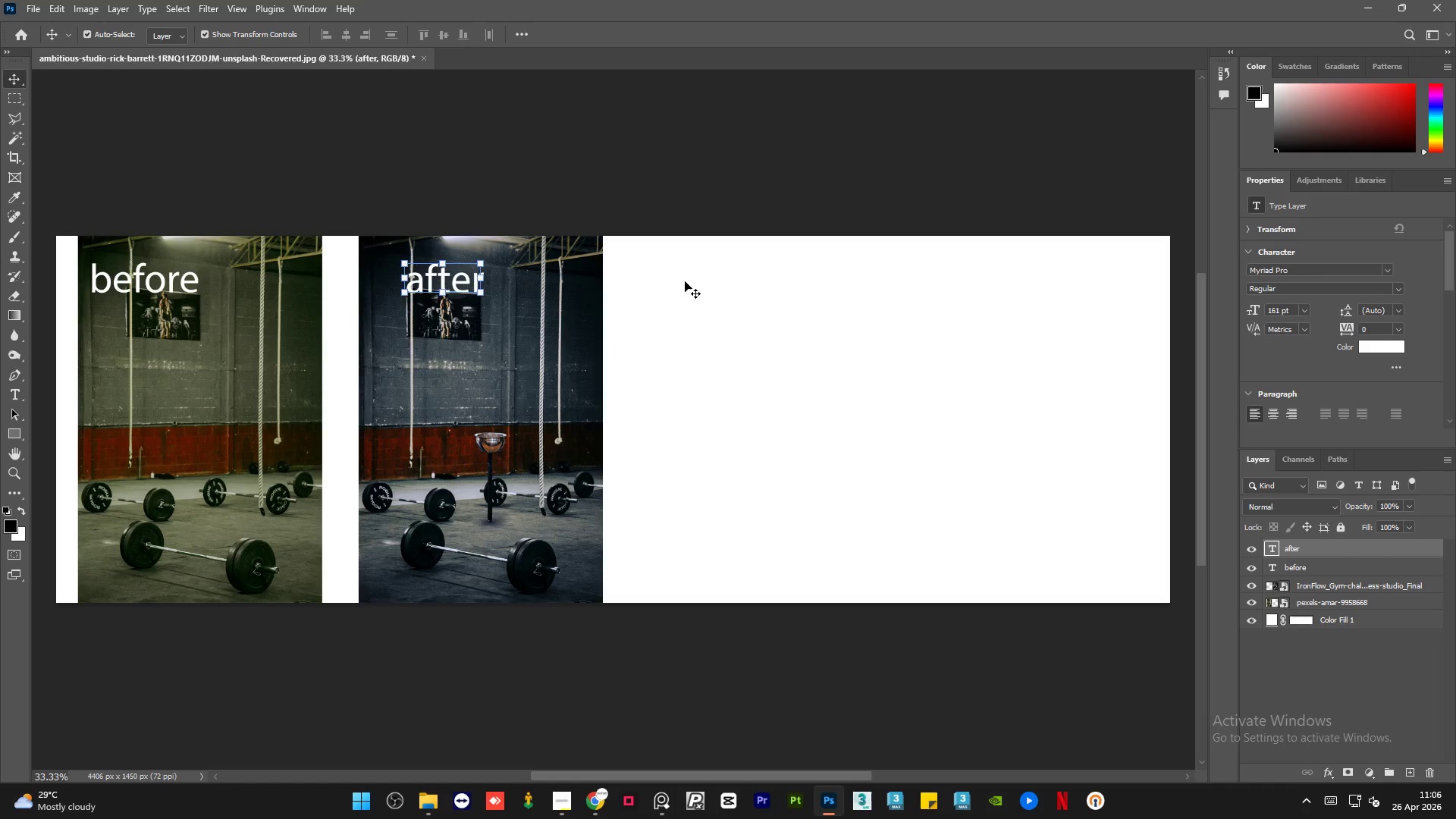 
key(Shift+ArrowLeft)
 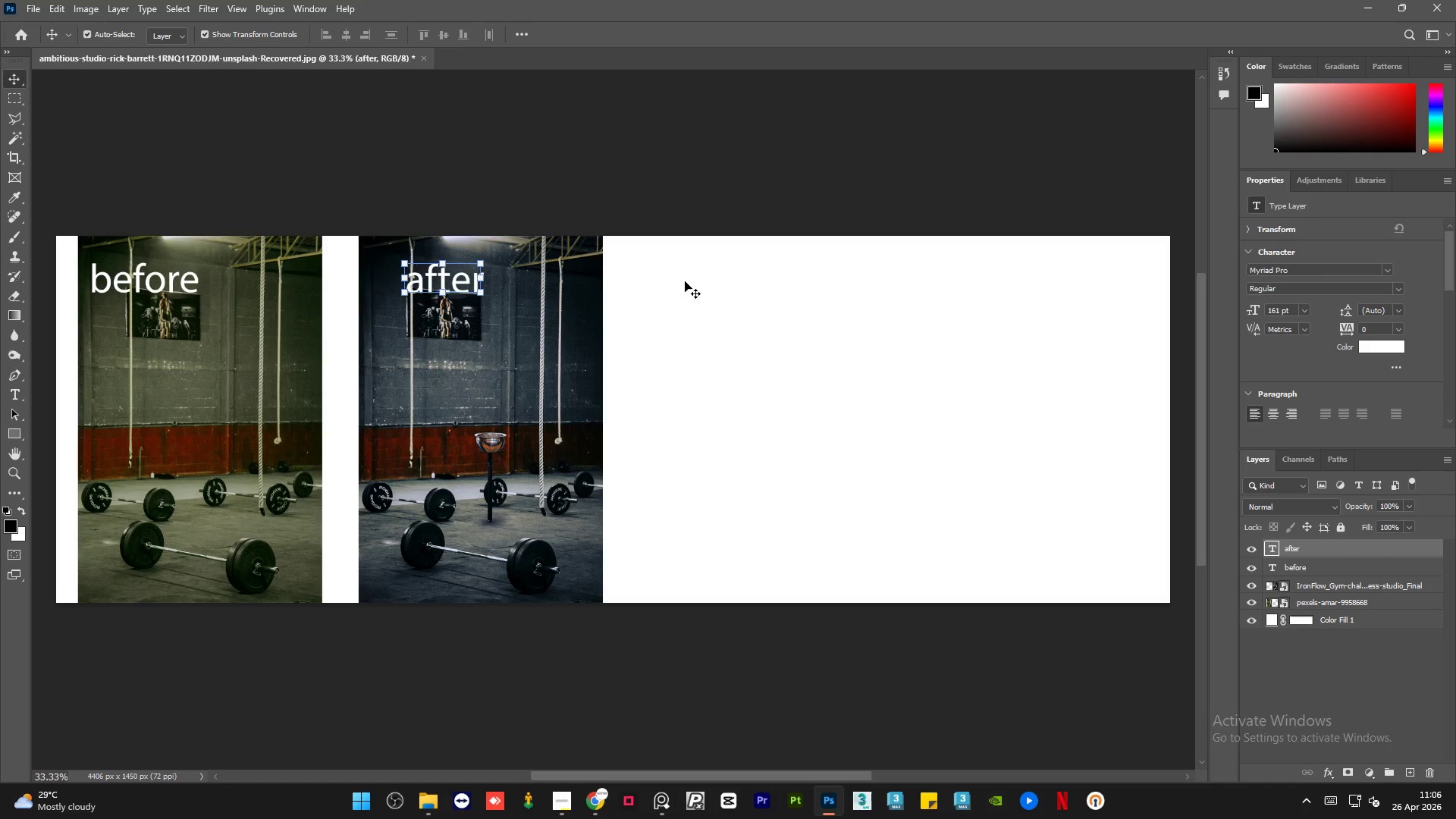 
key(Shift+ArrowLeft)
 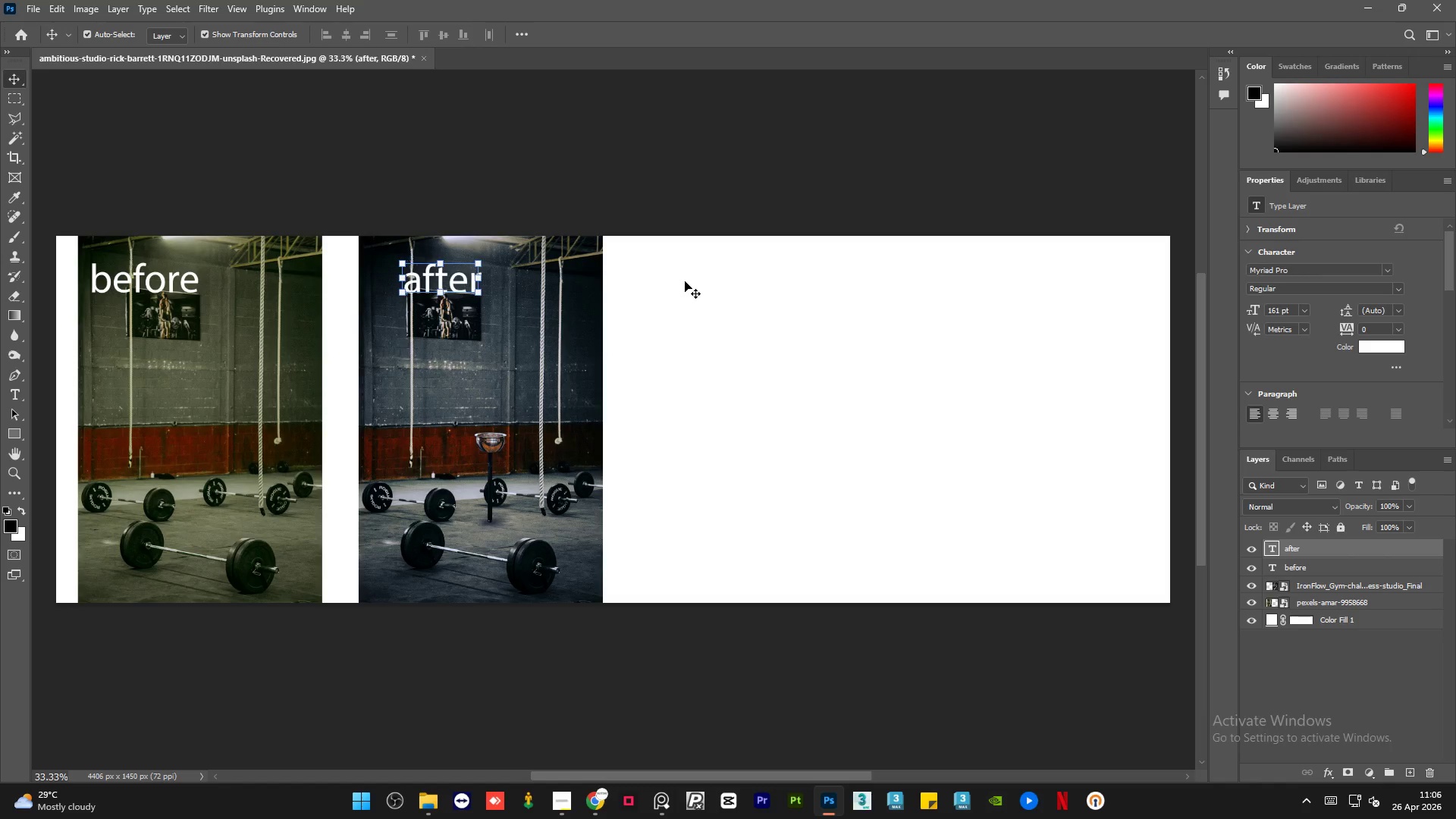 
key(Shift+ArrowLeft)
 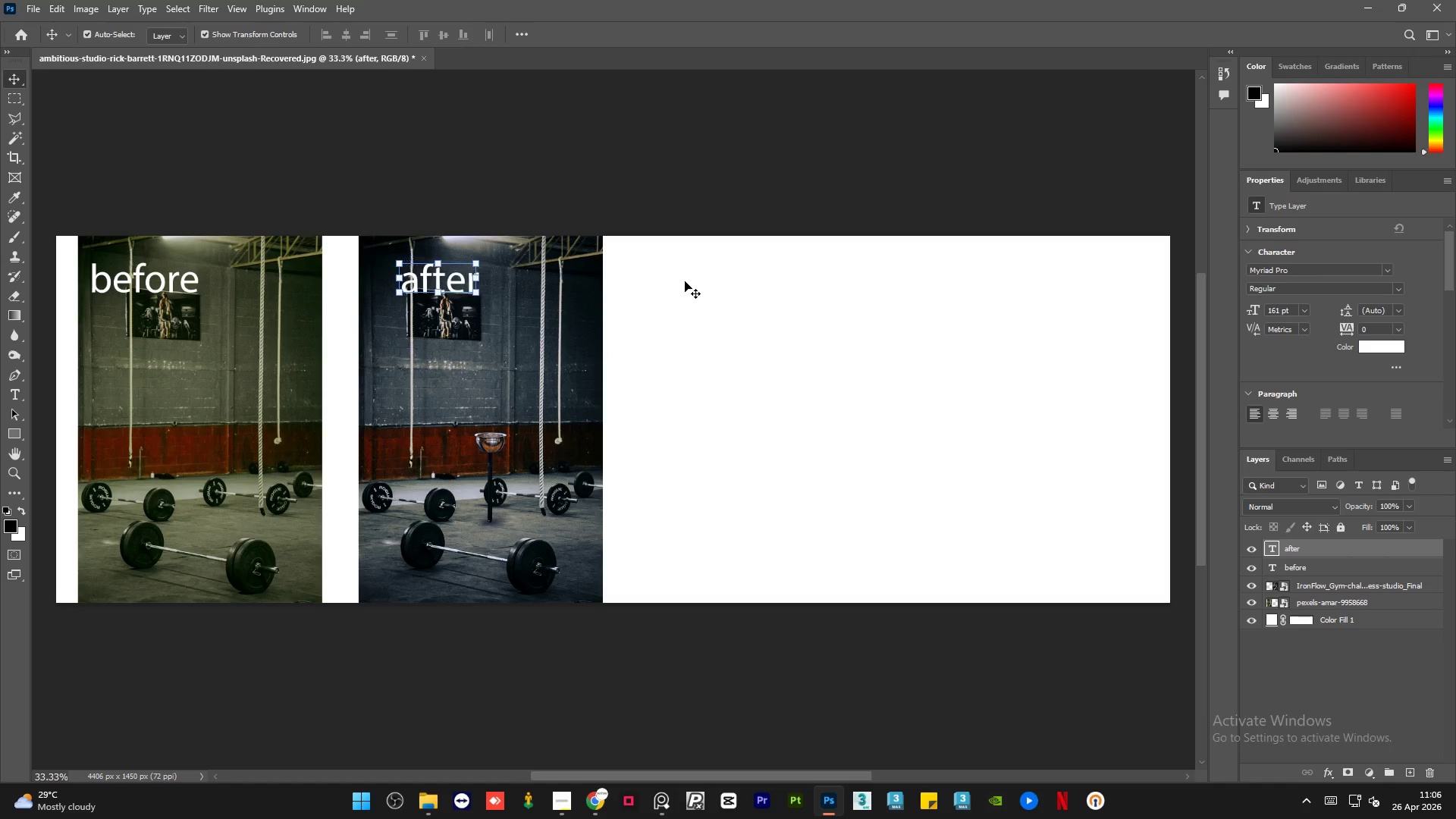 
key(Shift+ArrowLeft)
 